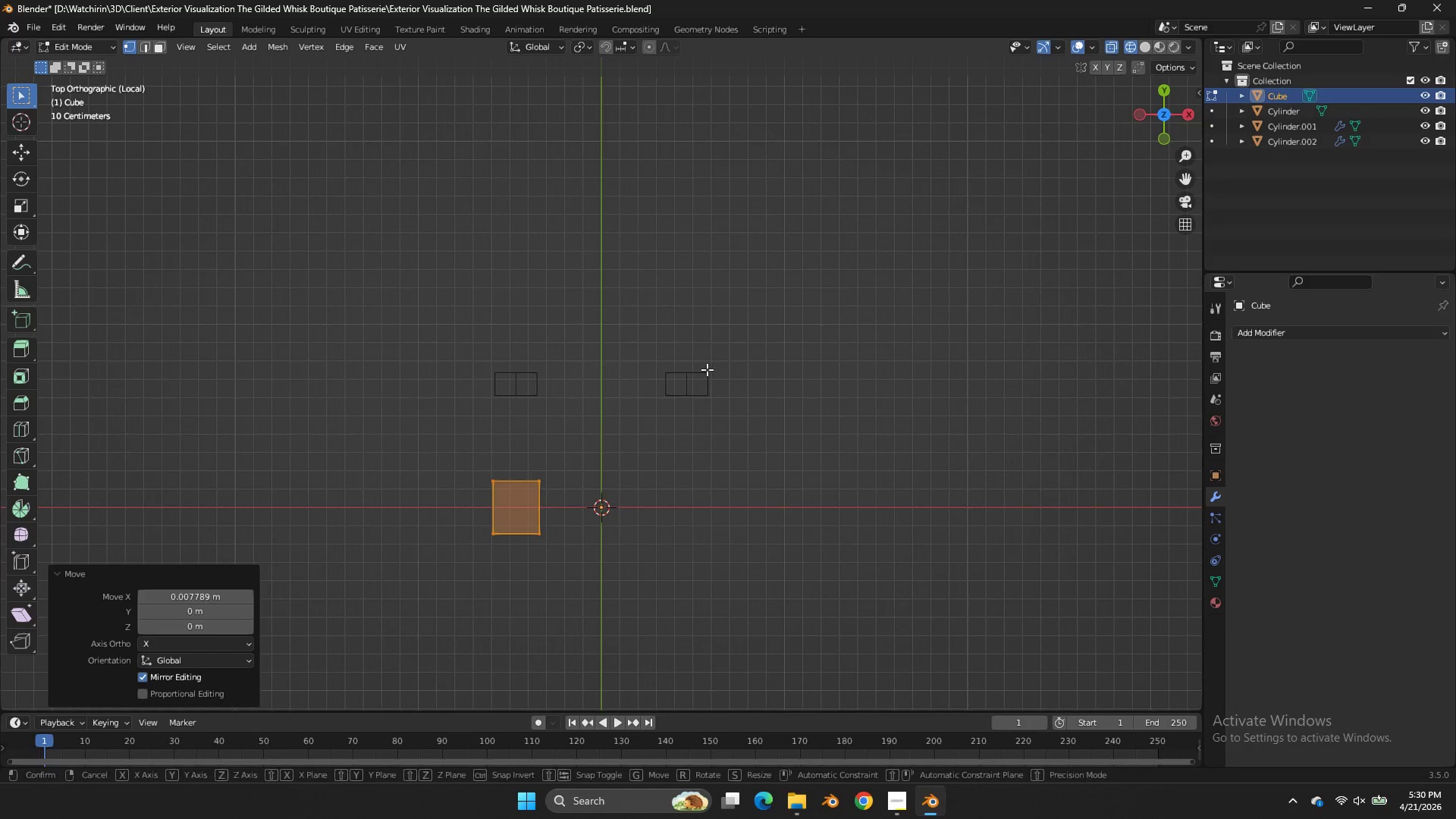 
key(Y)
 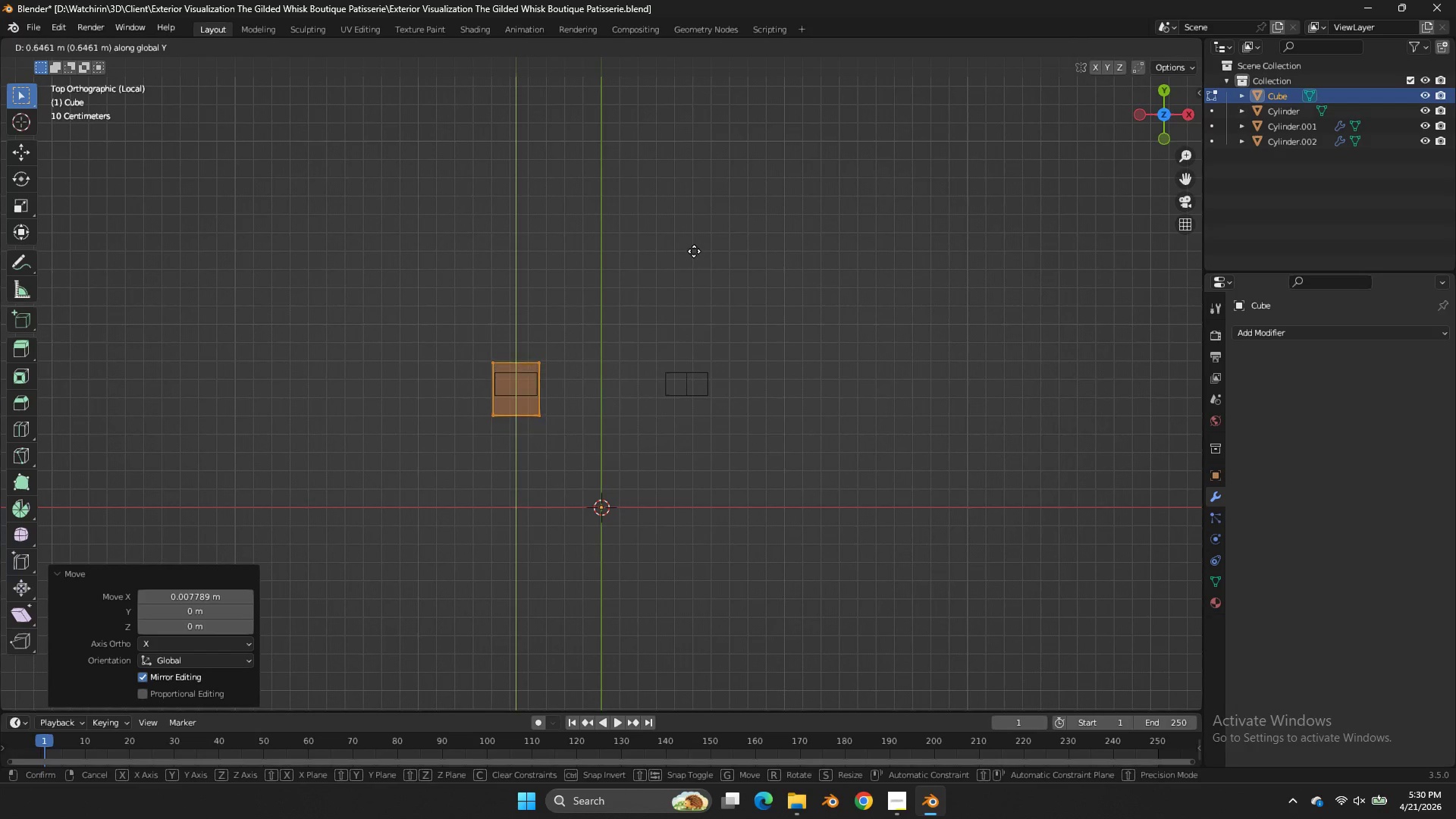 
left_click([694, 251])
 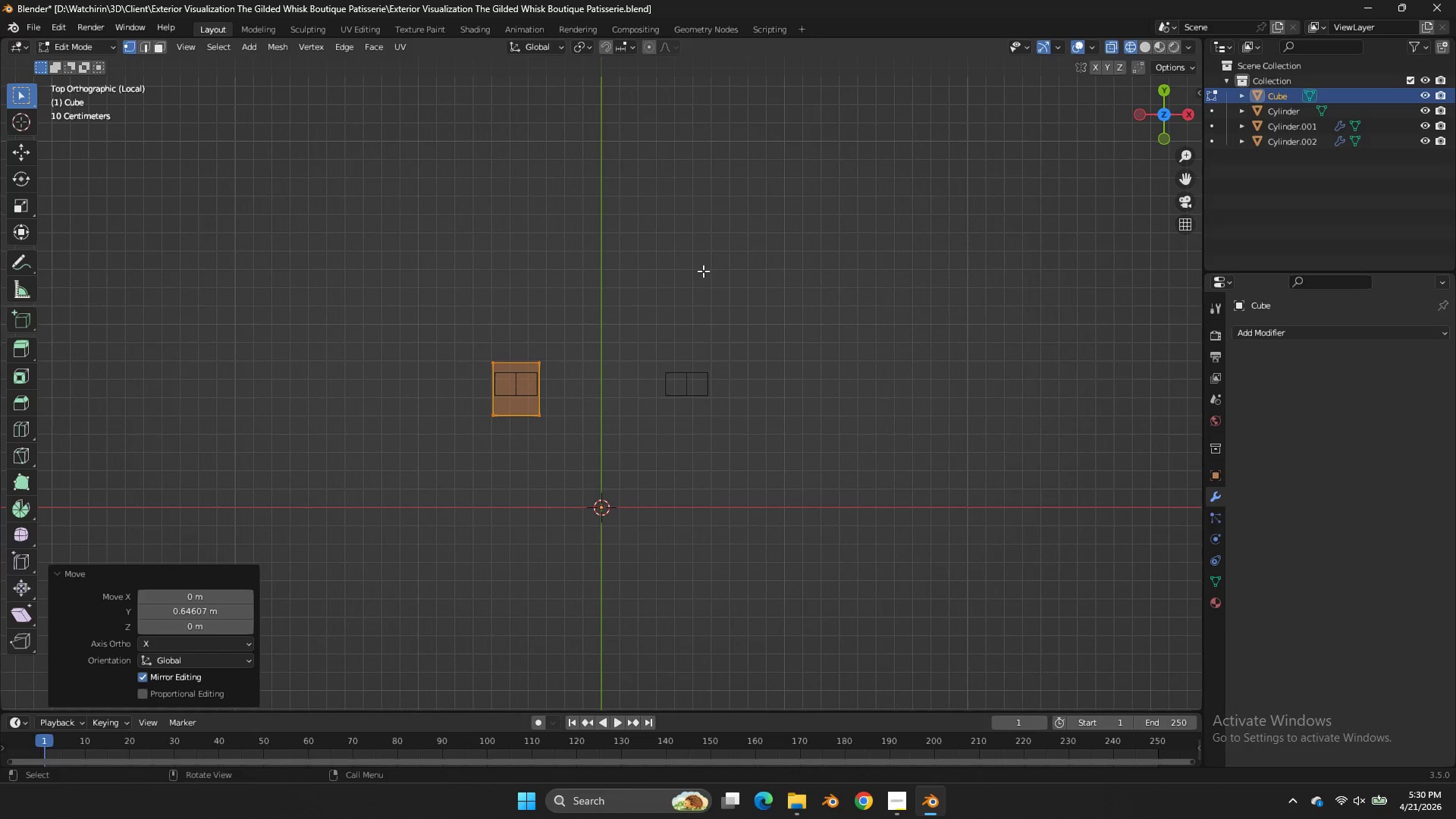 
type(sy)
 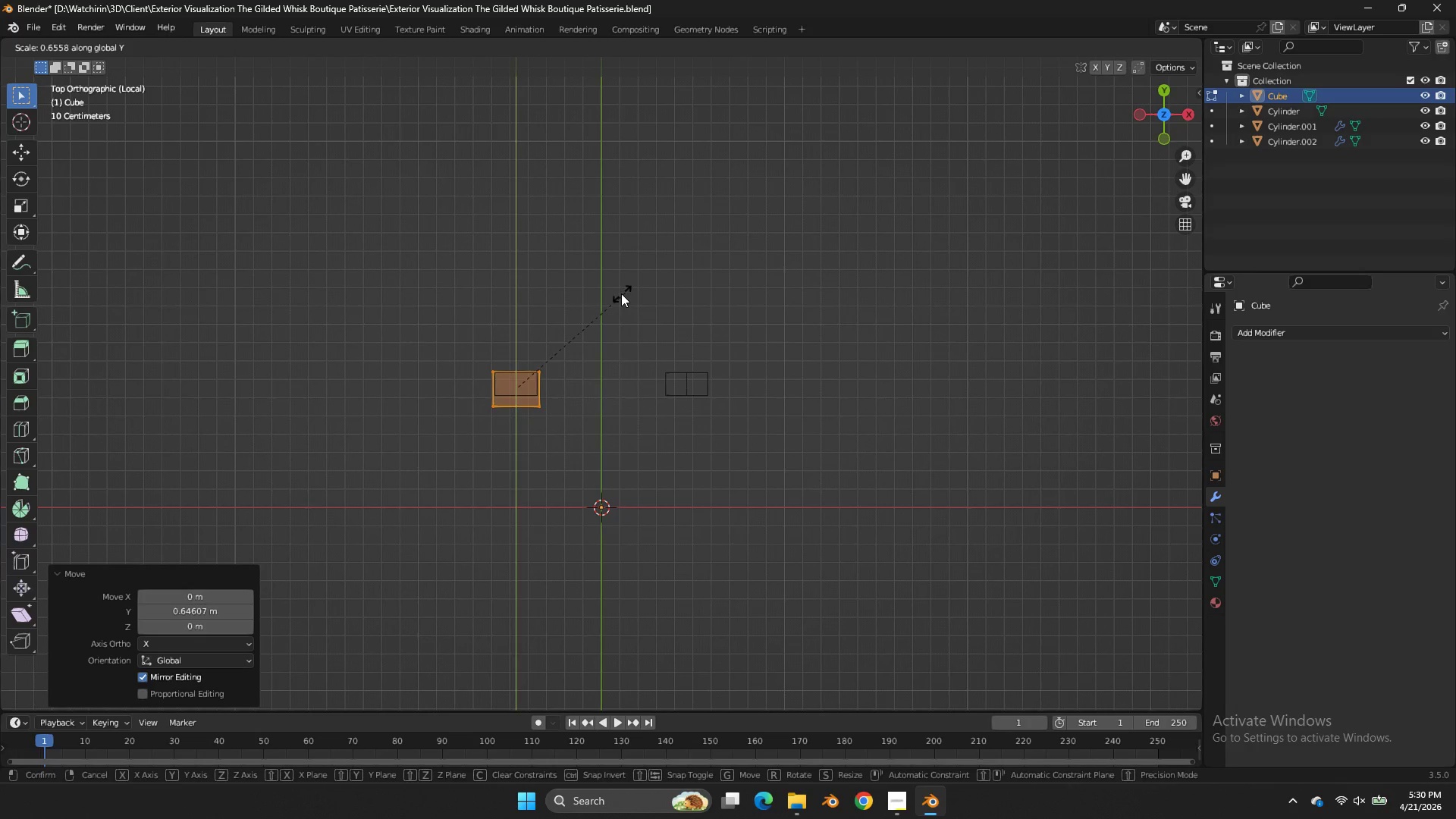 
left_click([621, 293])
 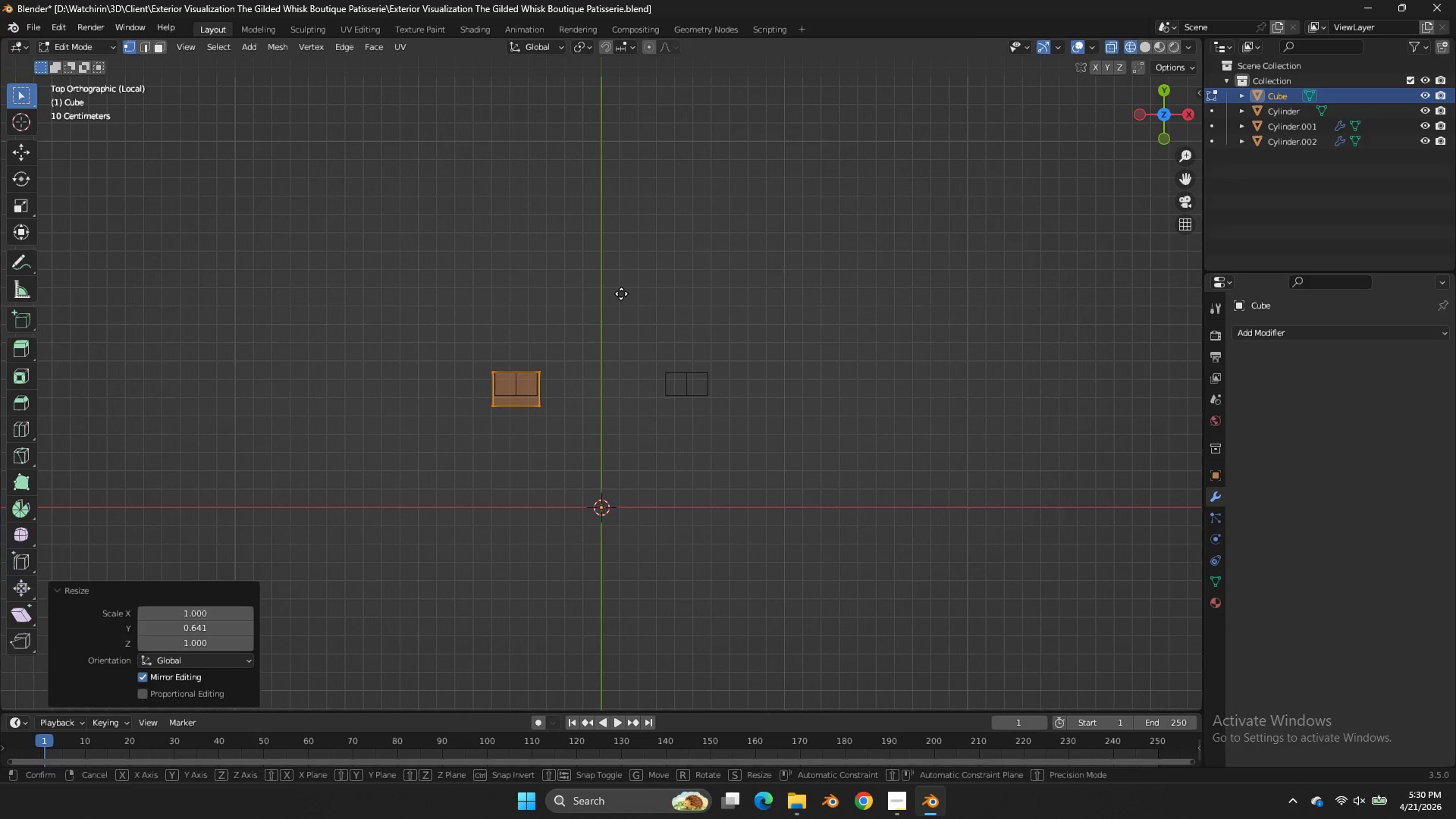 
type(gy)
 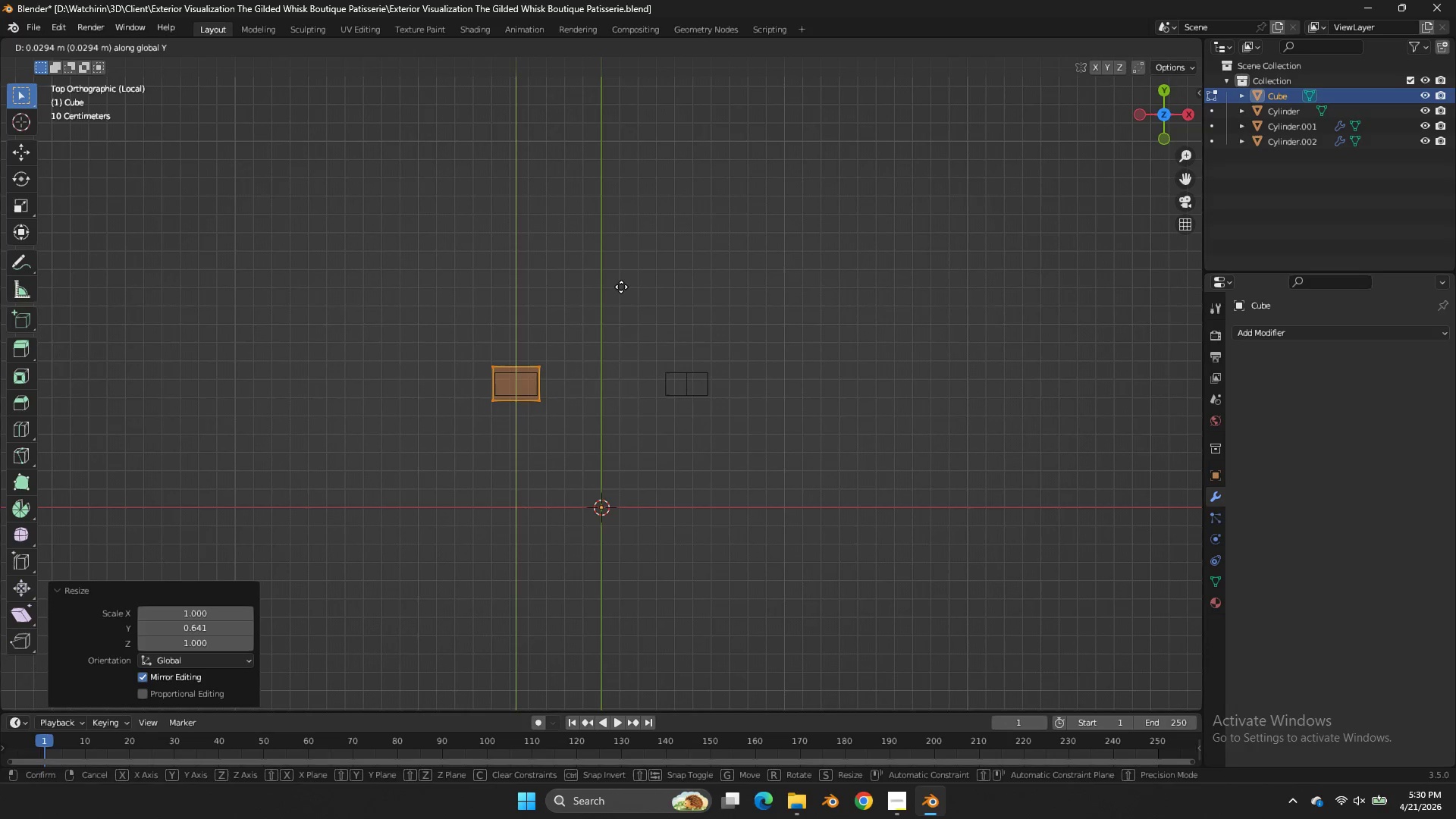 
hold_key(key=ShiftLeft, duration=0.45)
 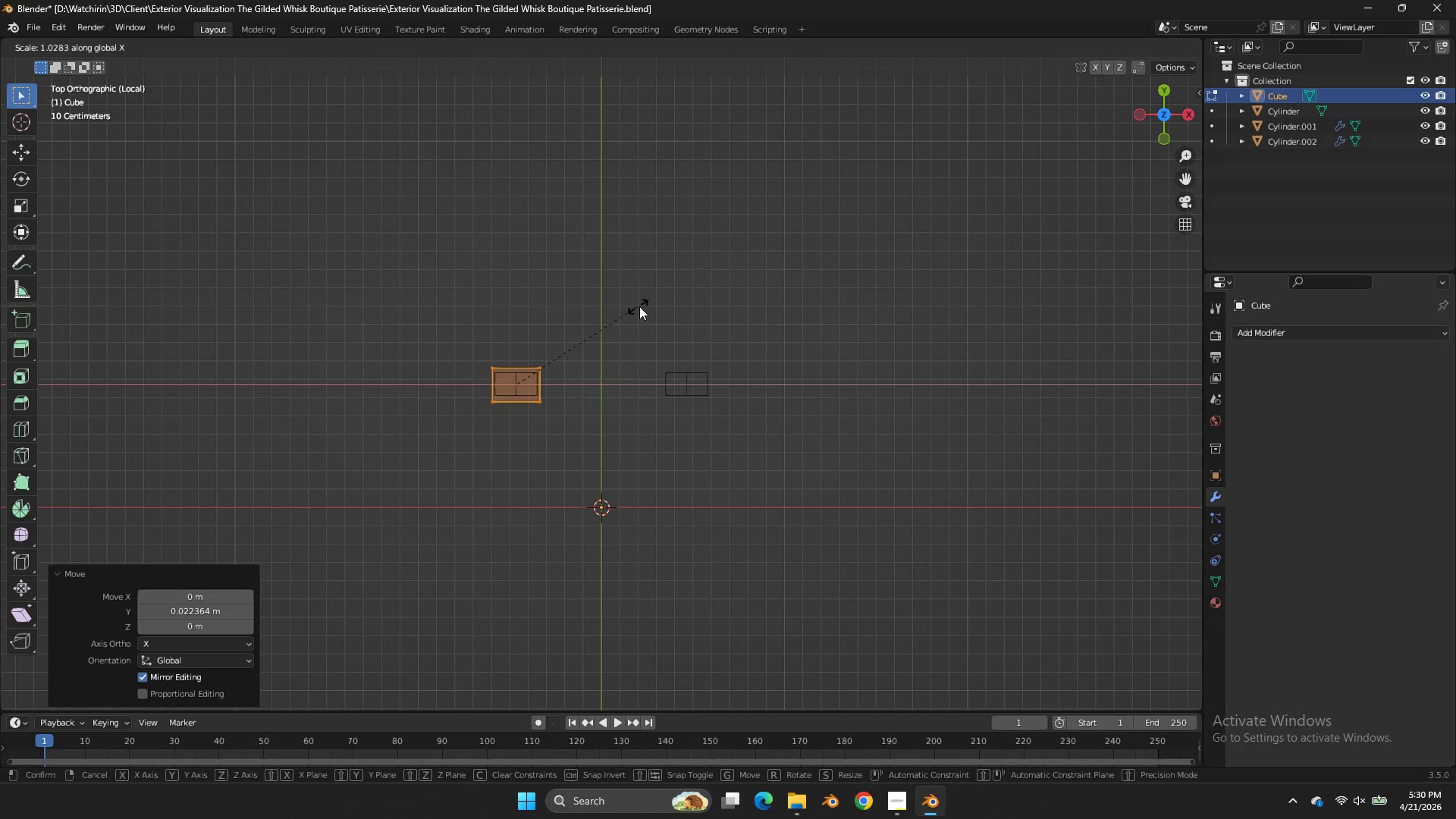 
left_click([621, 293])
 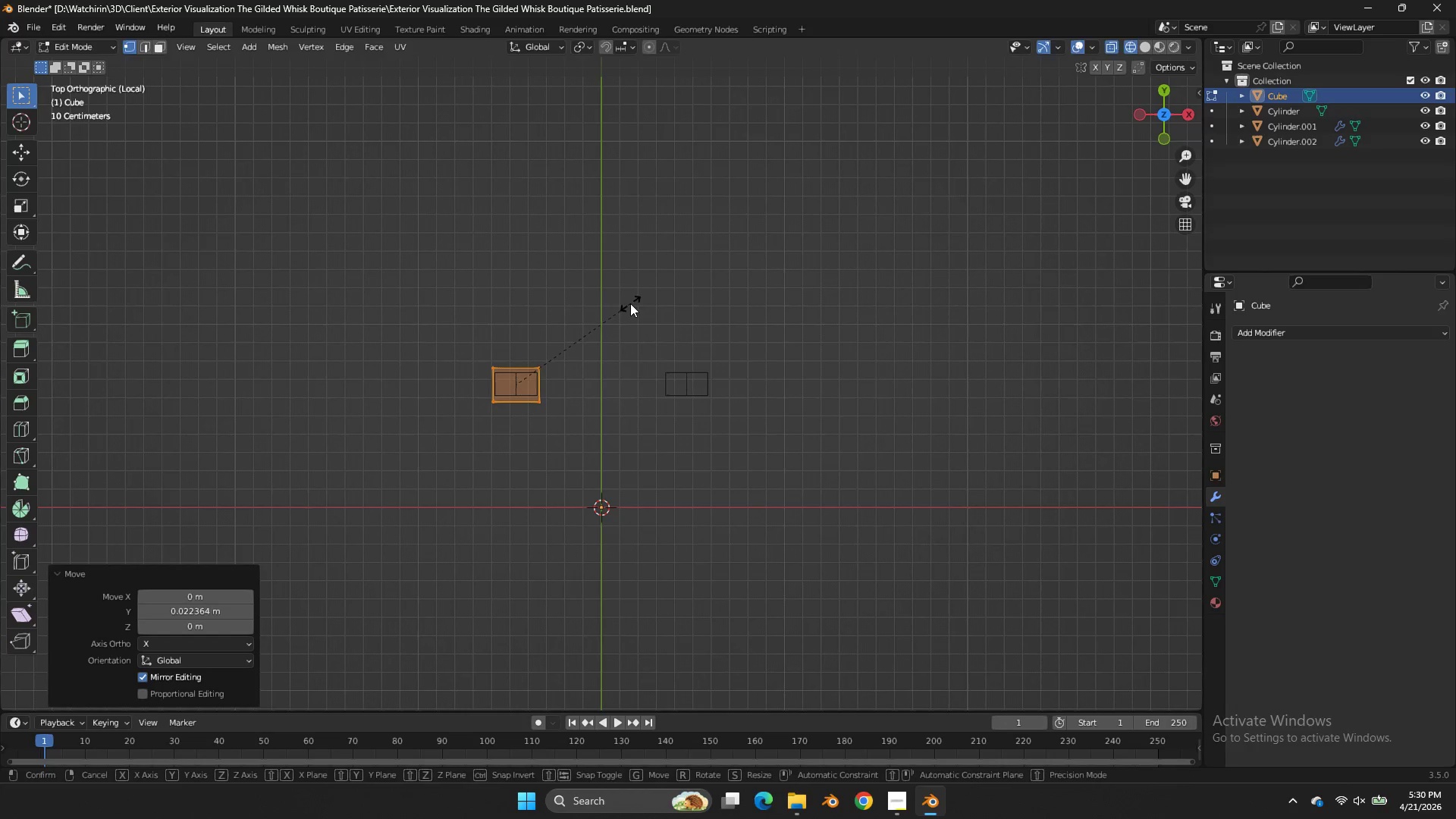 
type(sx)
 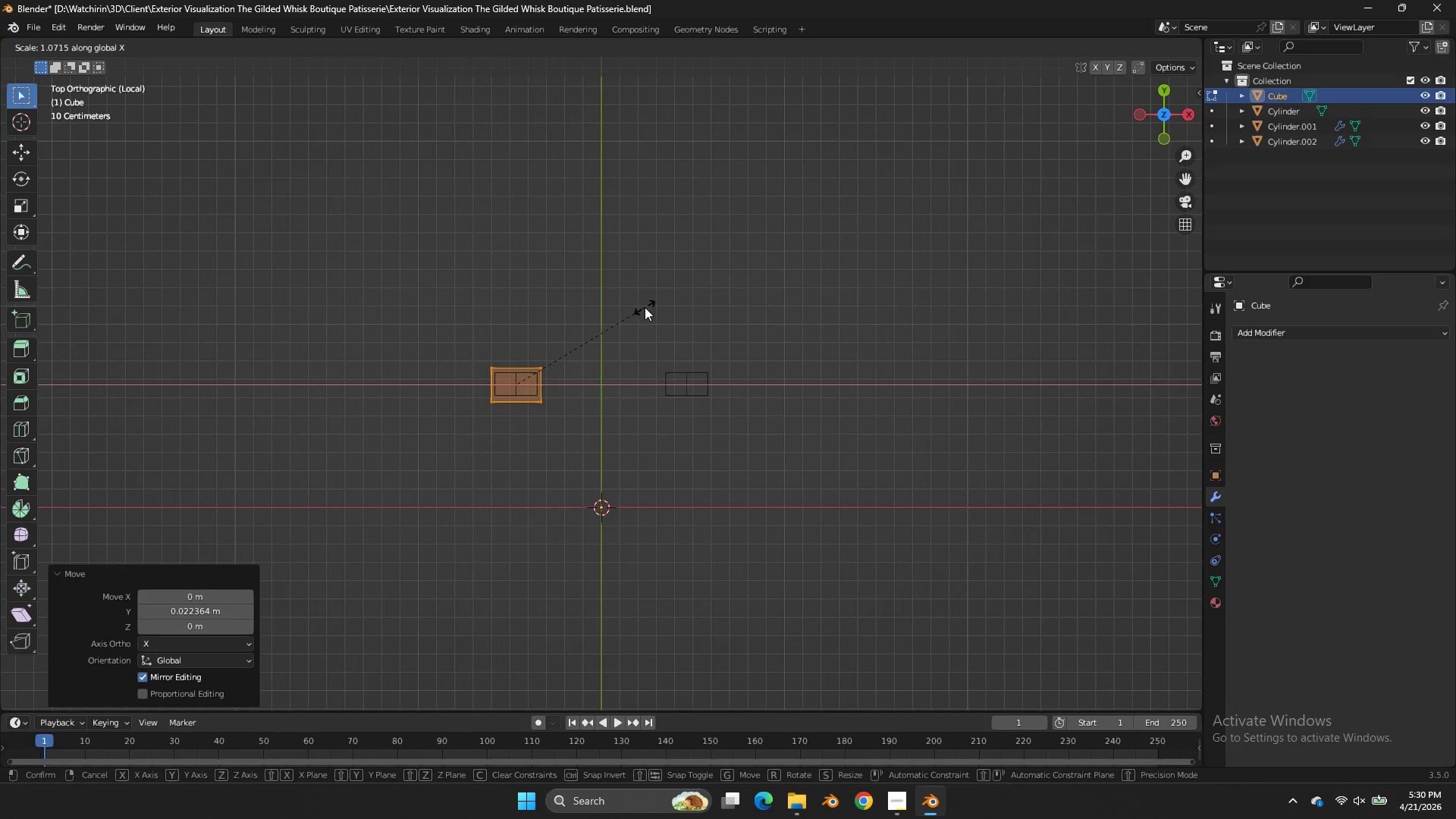 
left_click([645, 307])
 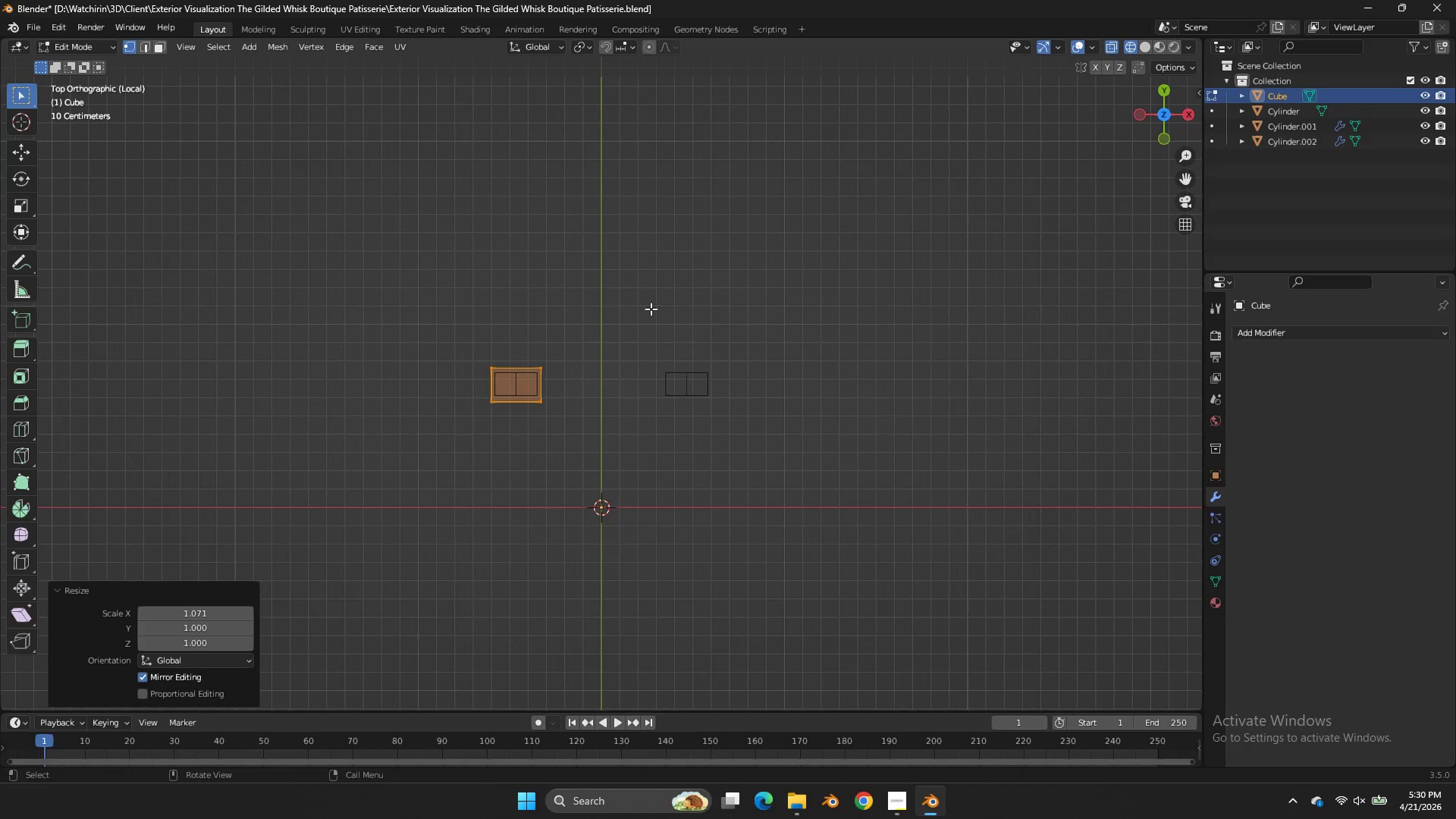 
type(gy)
 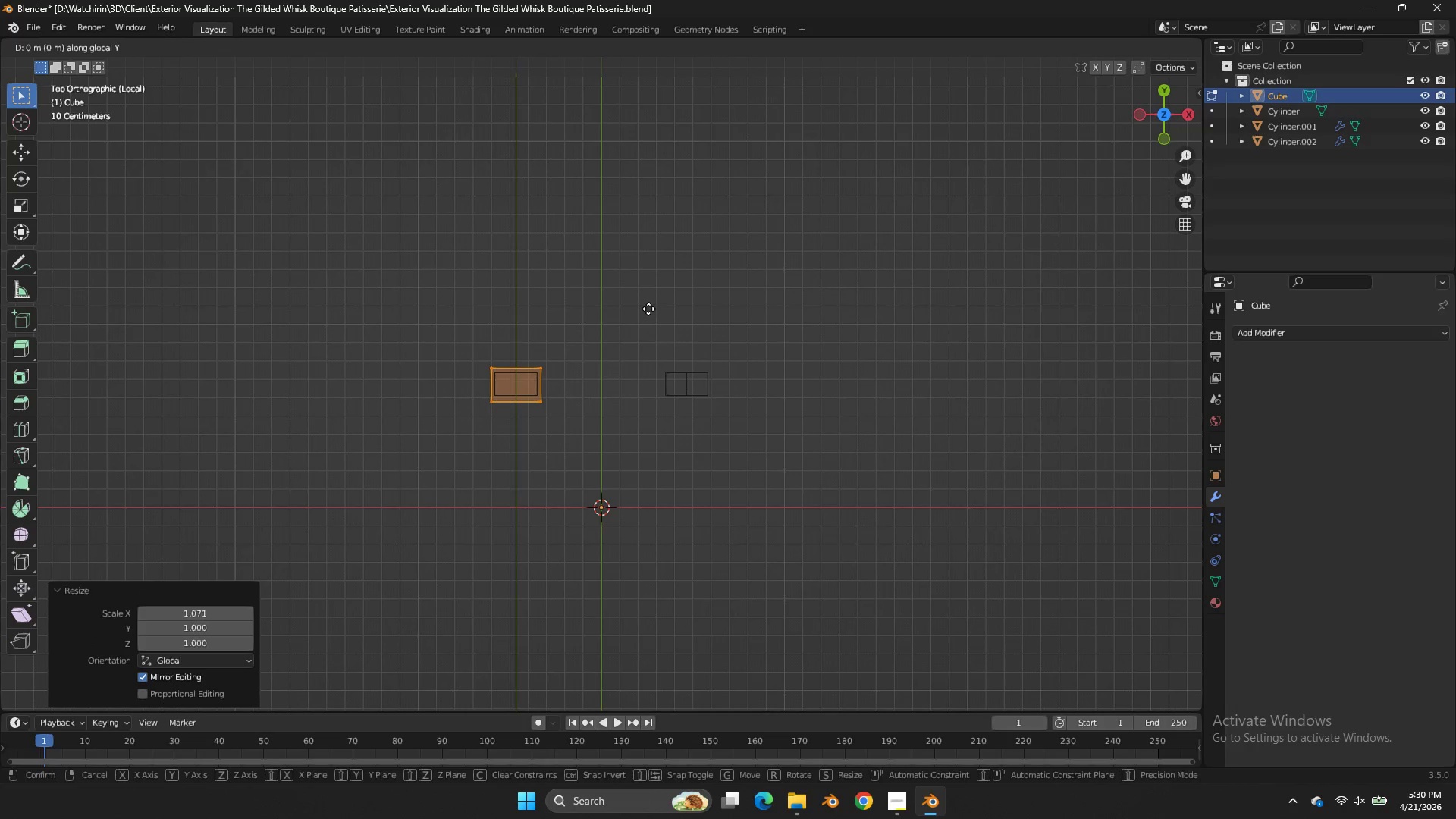 
hold_key(key=ShiftLeft, duration=0.45)
left_click([641, 306])
 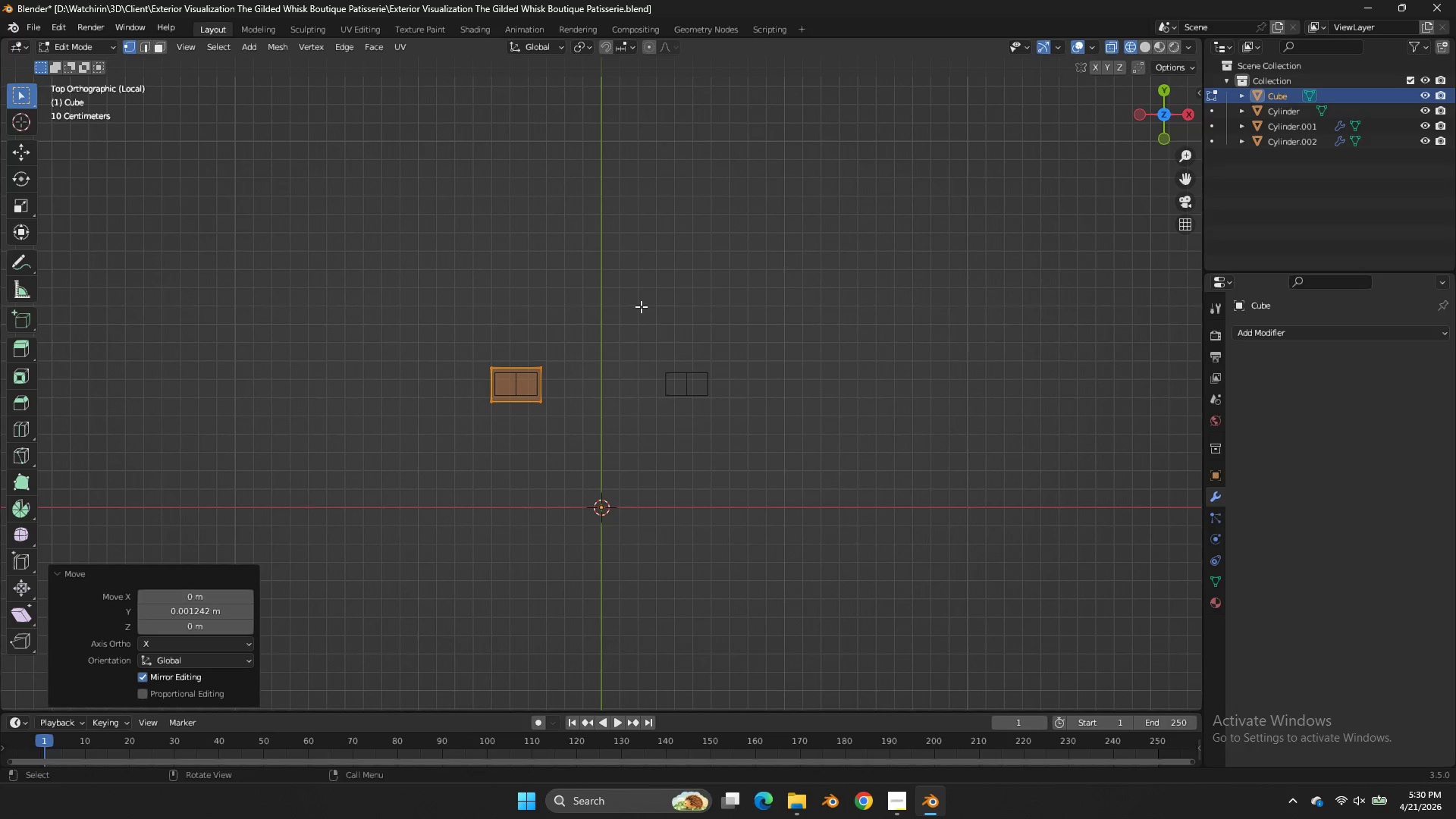 
type(gx)
 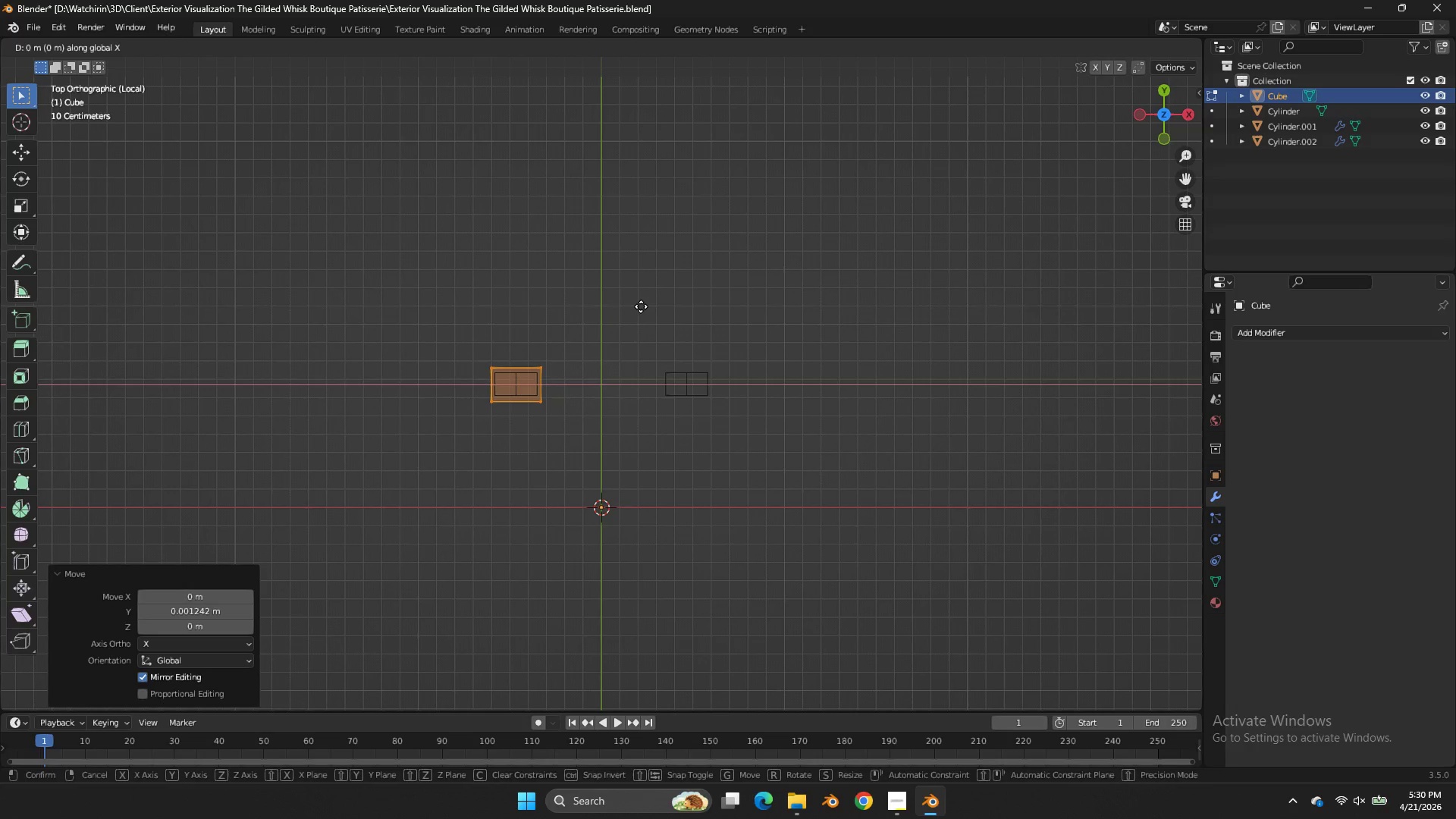 
hold_key(key=ShiftLeft, duration=0.36)
left_click([635, 304])
 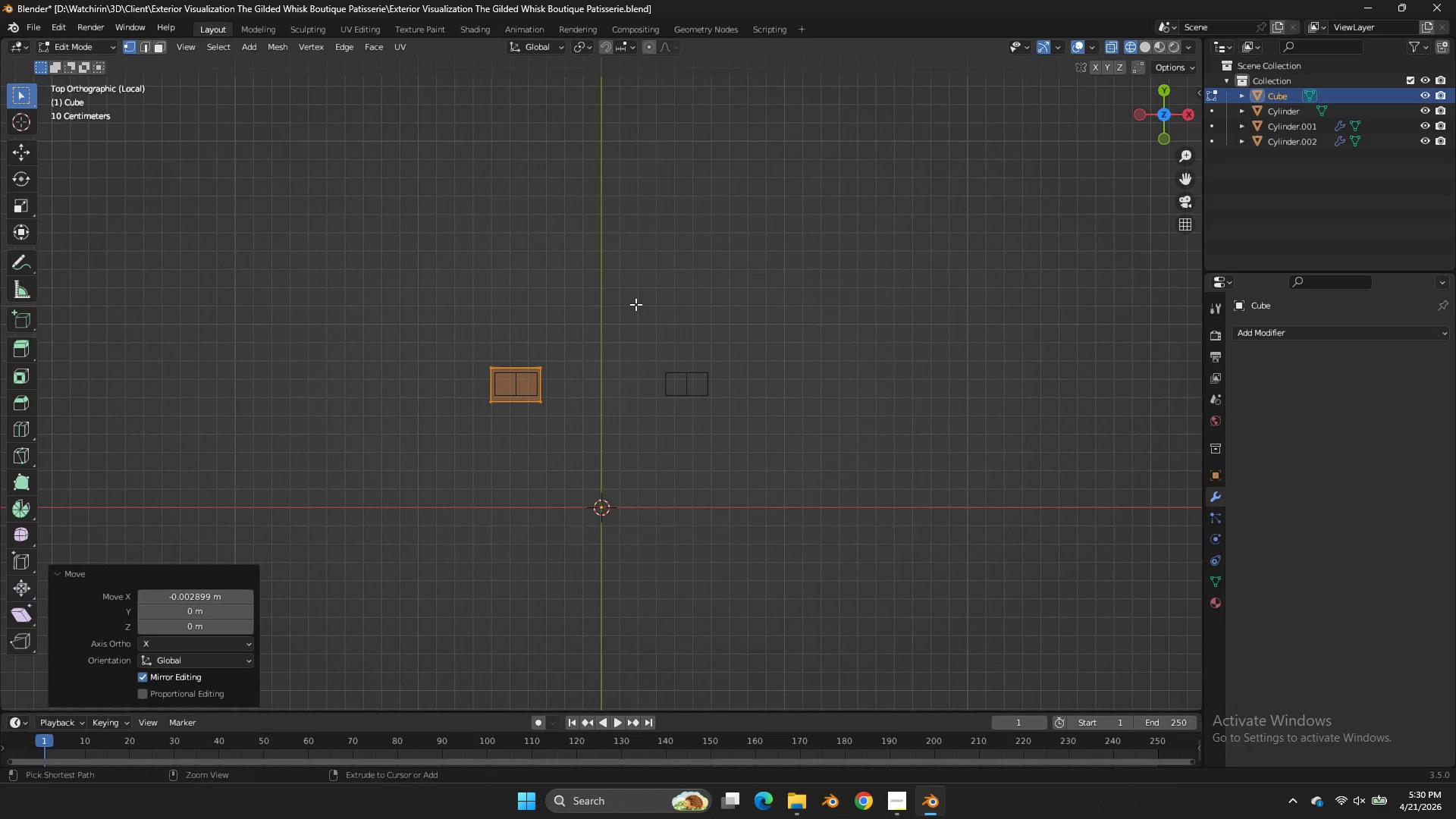 
key(Control+ControlLeft)
 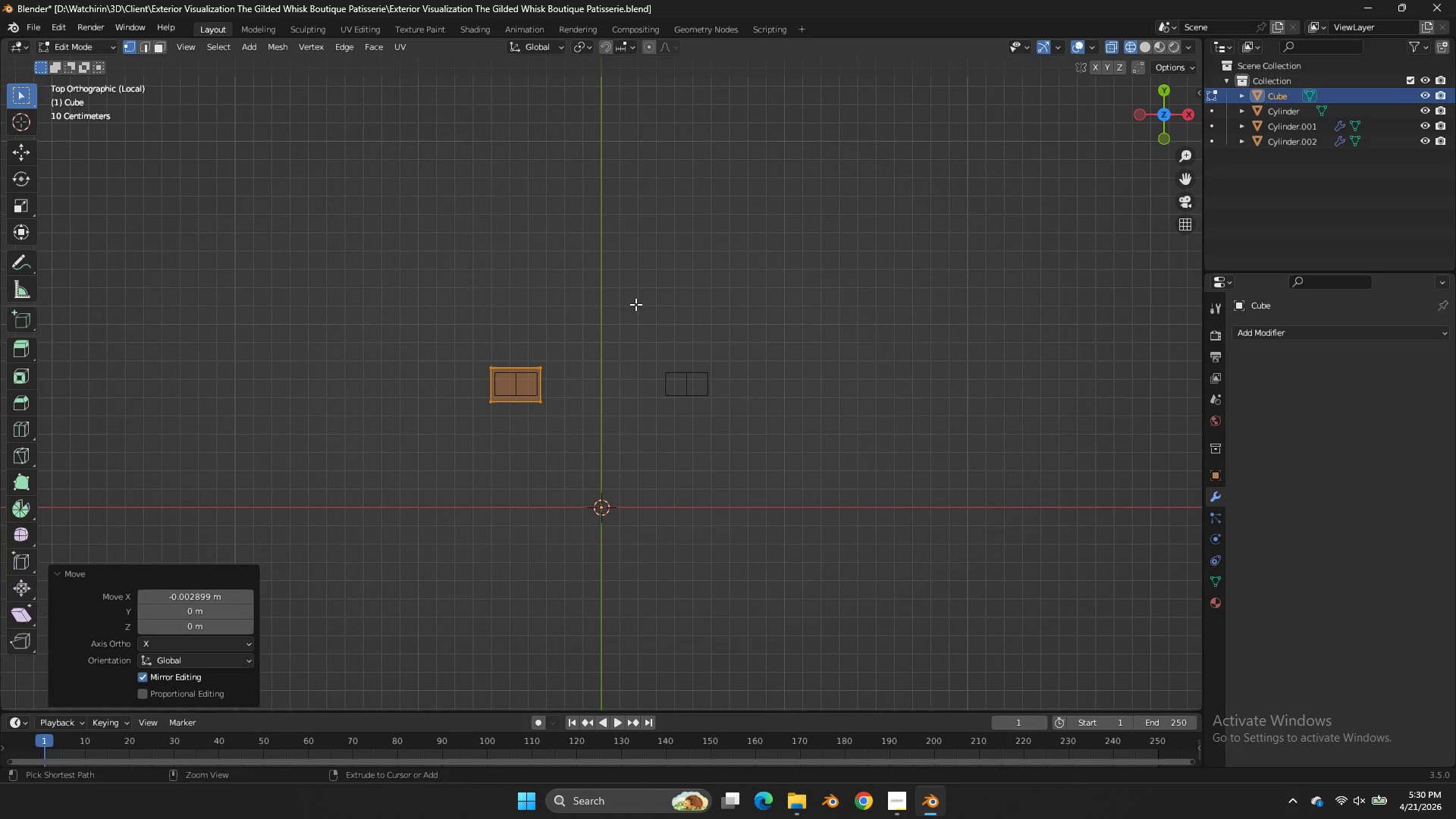 
key(Control+S)
 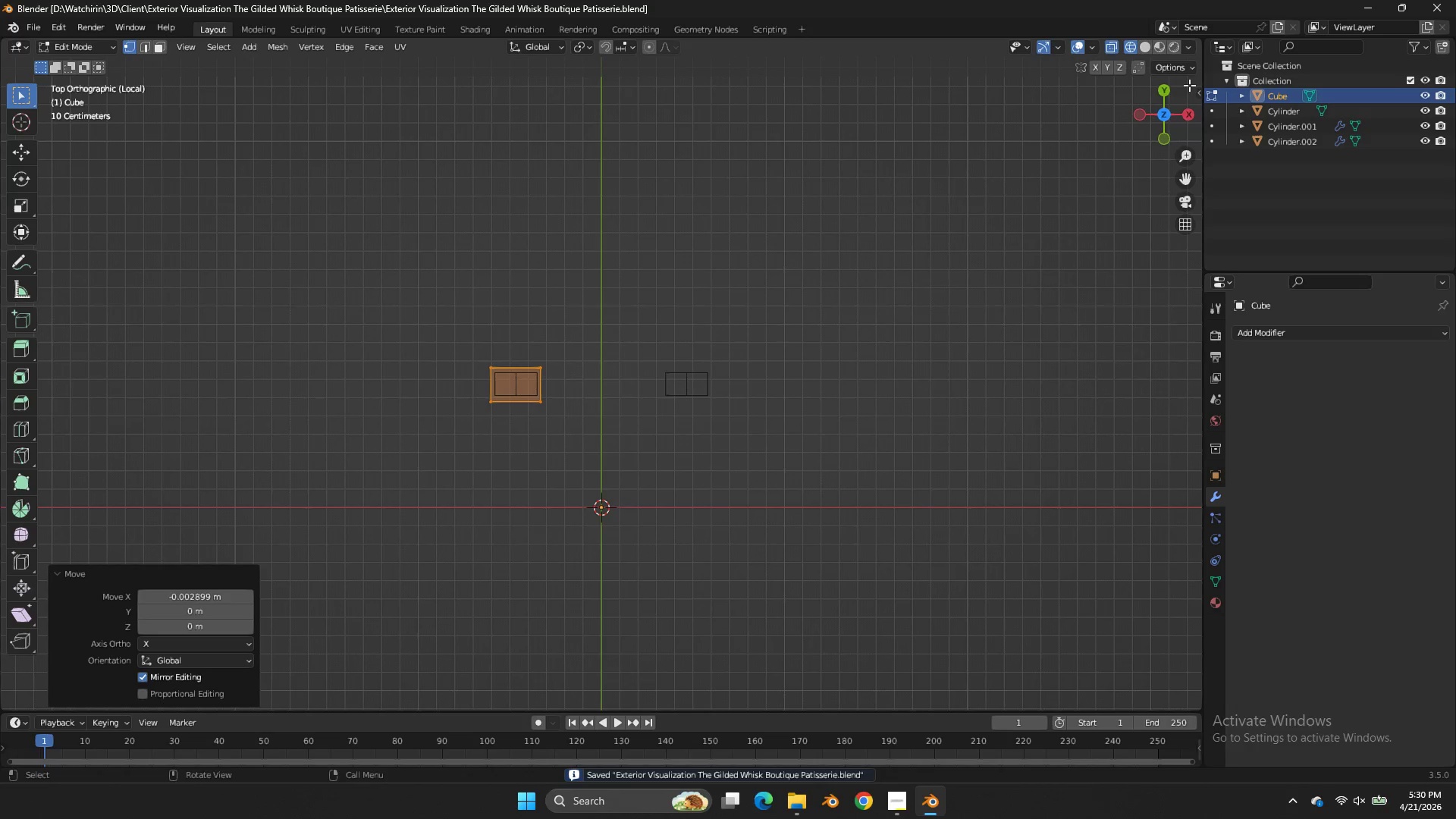 
left_click([1171, 88])
 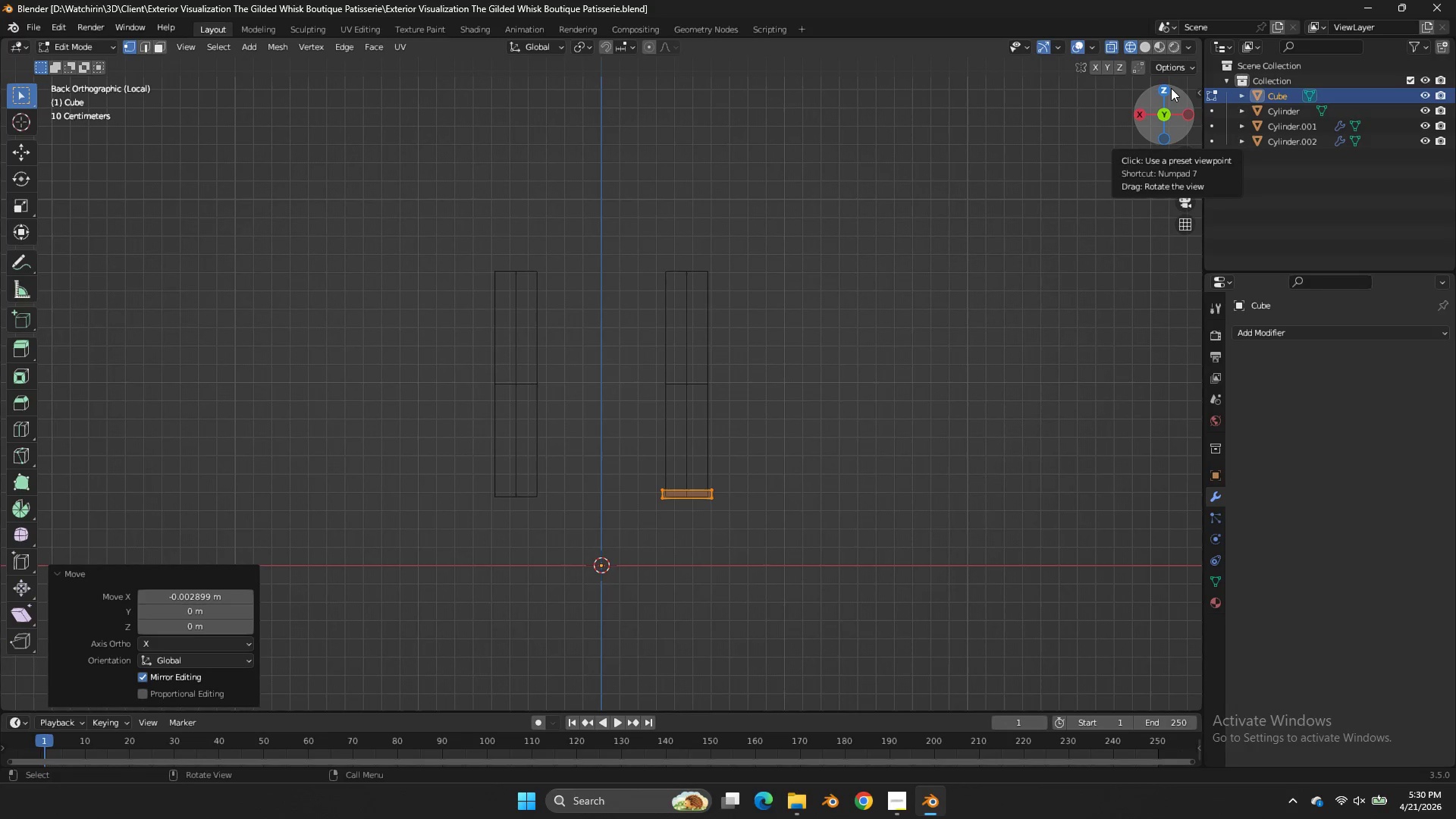 
wait(7.03)
 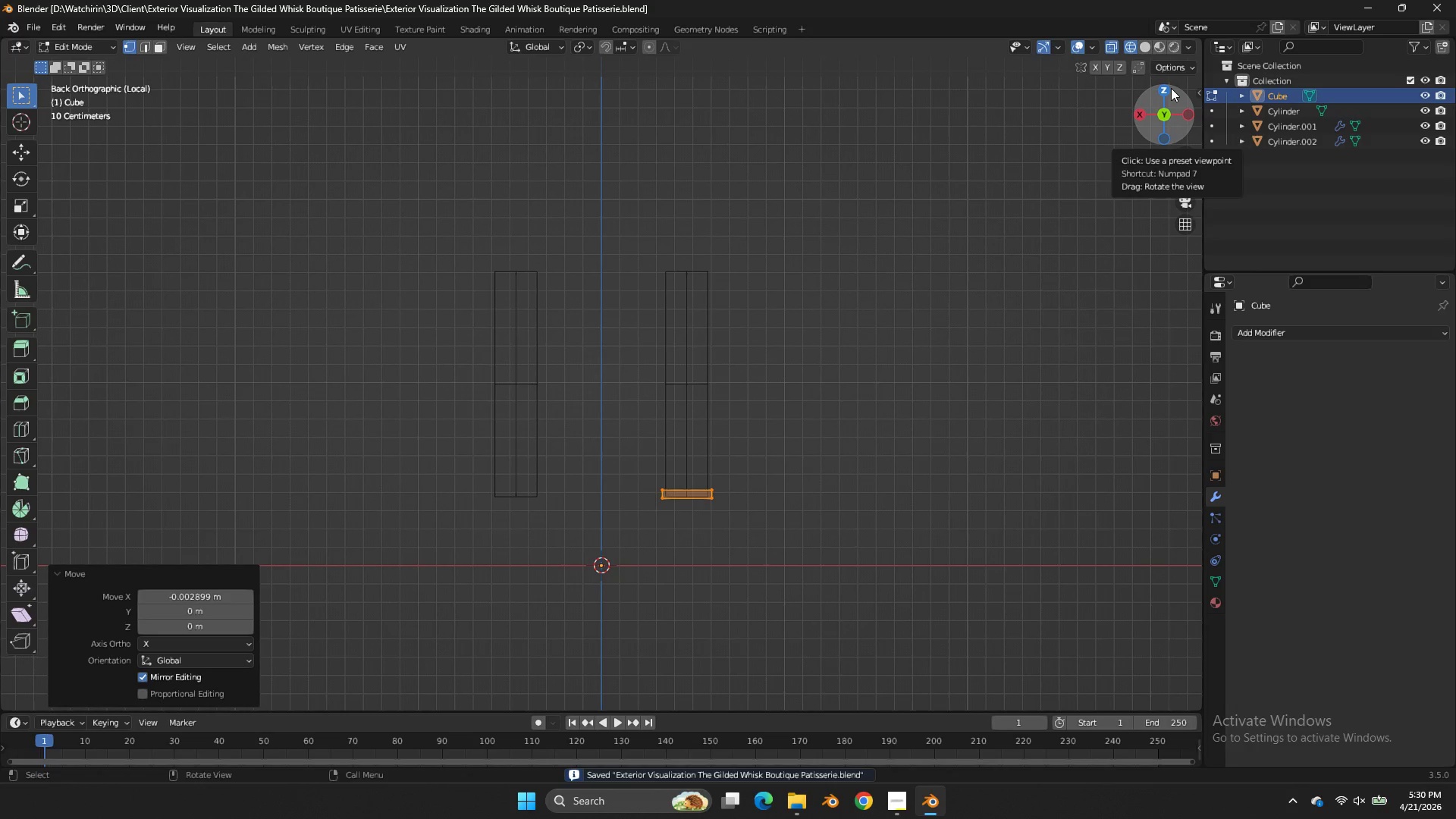 
scroll: coordinate [1171, 88], scroll_direction: up, amount: 3.0
 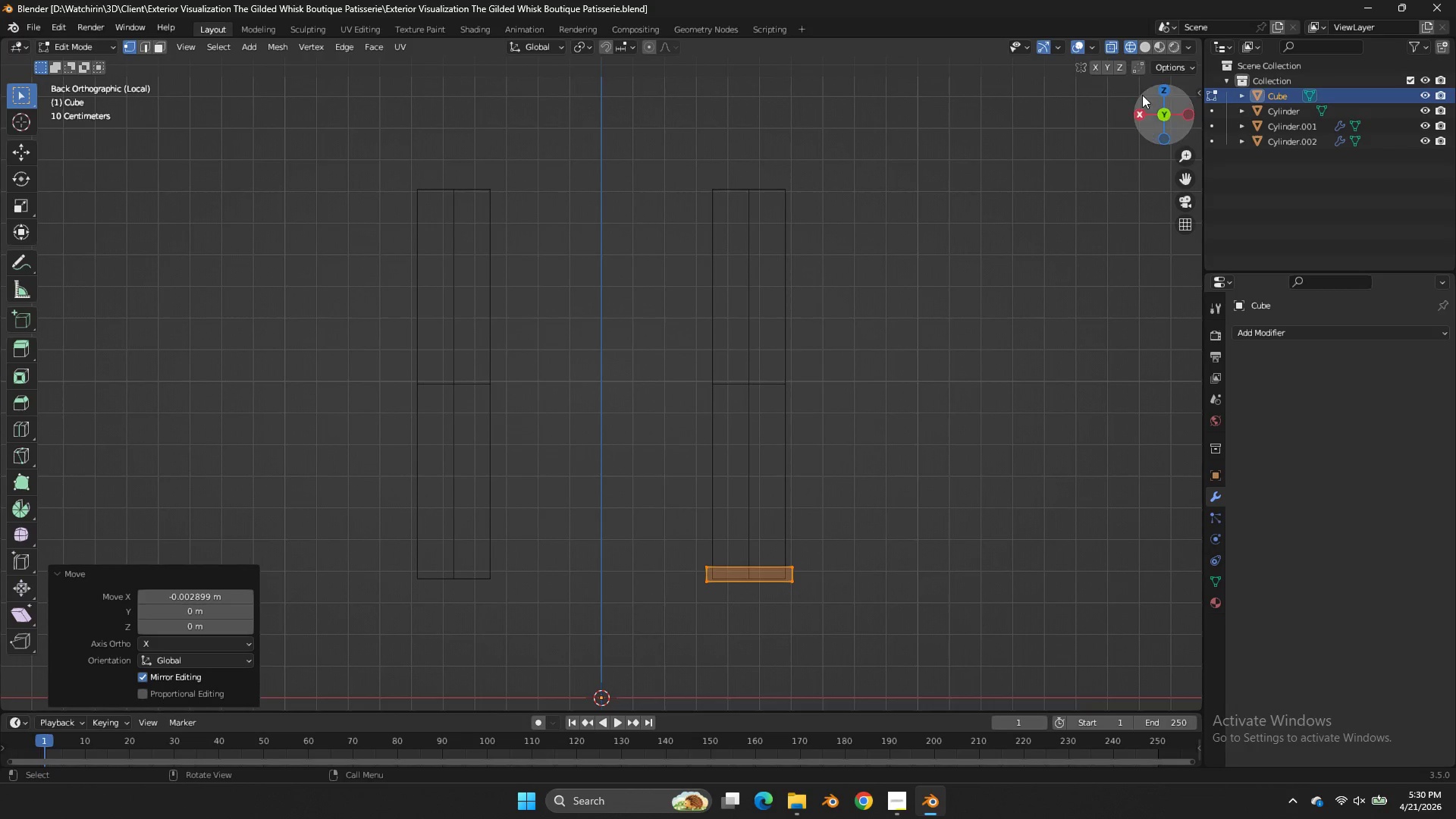 
left_click([1155, 93])
 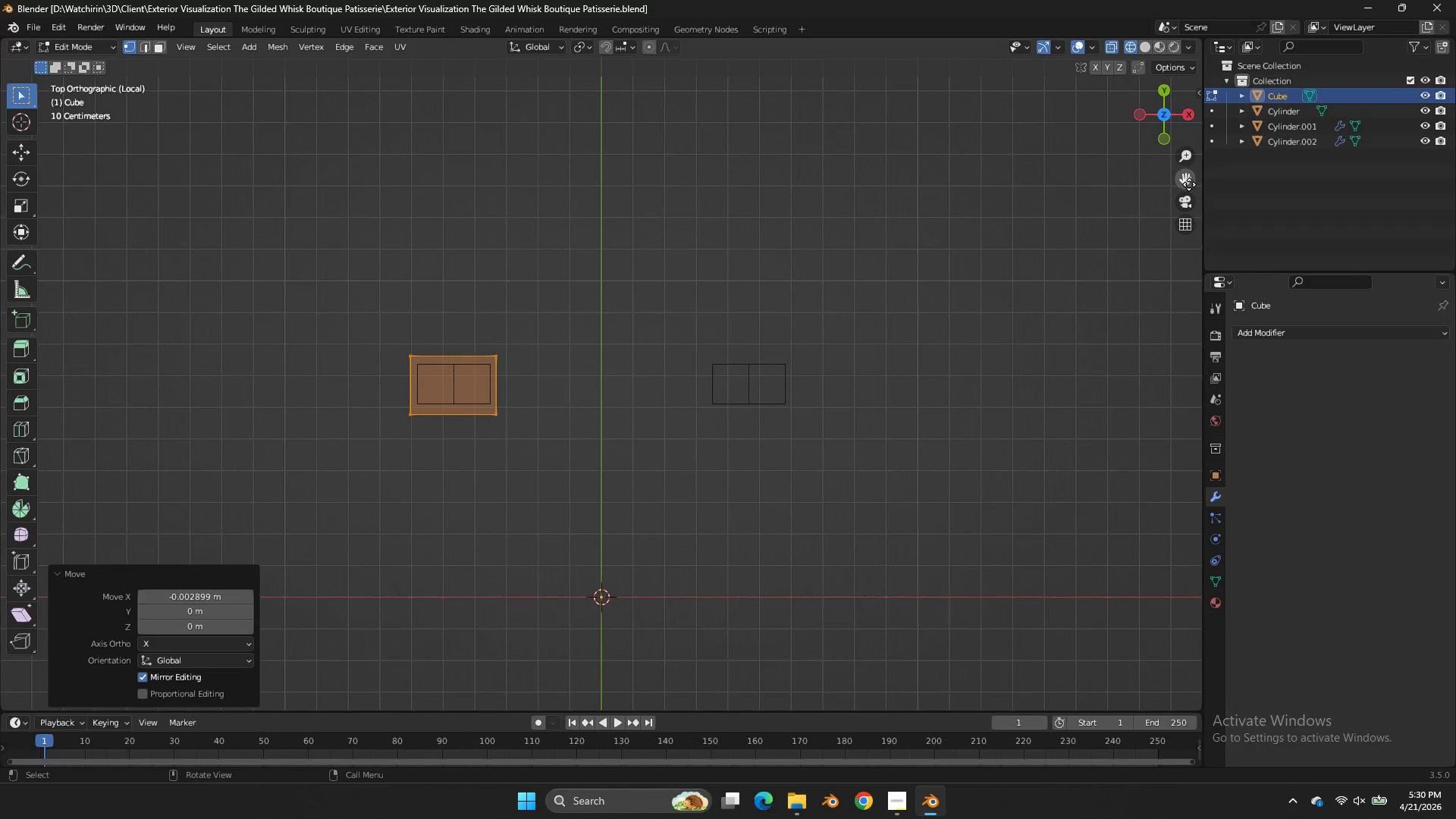 
left_click_drag(start_coordinate=[1189, 184], to_coordinate=[117, 158])
 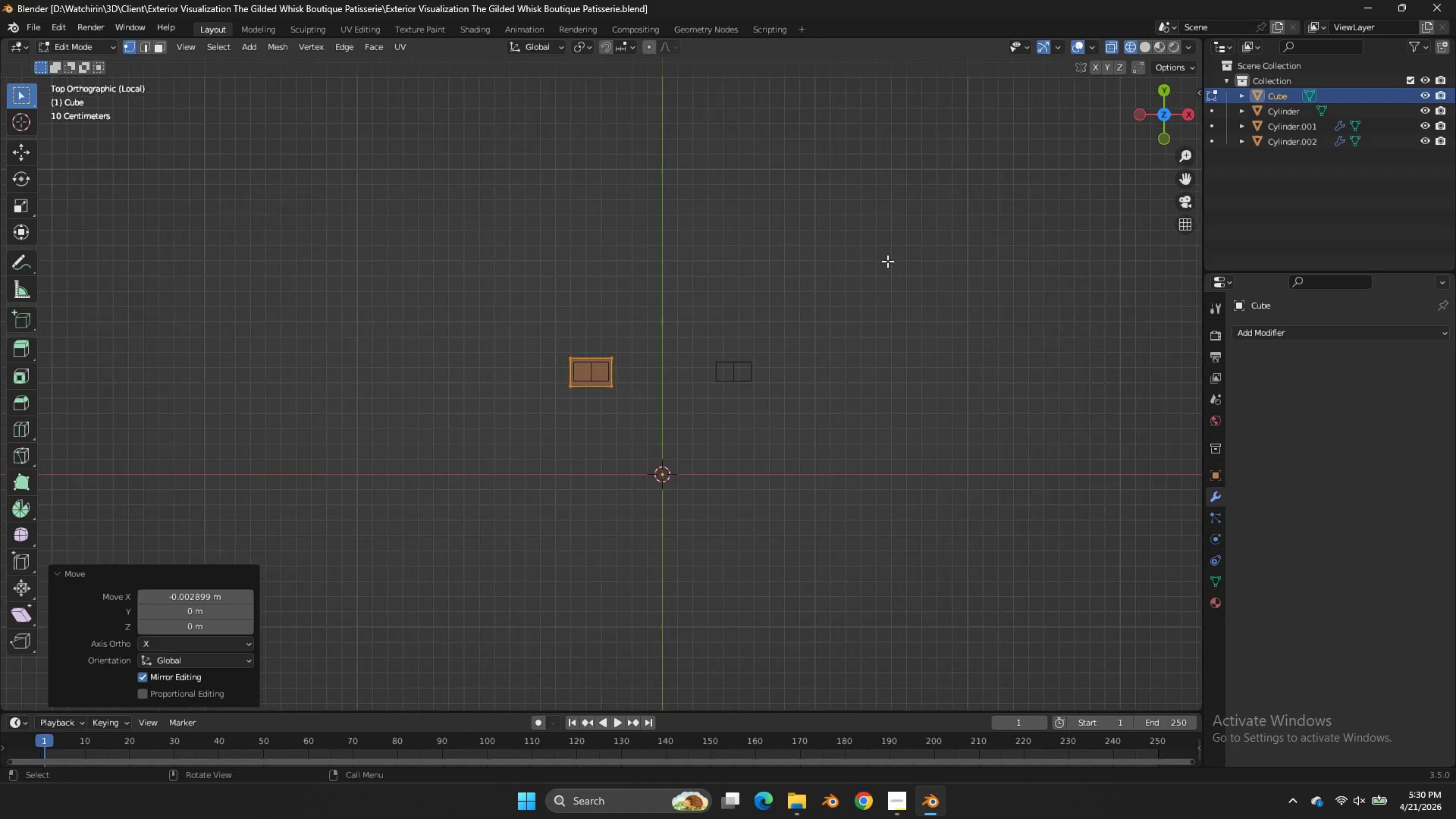 
scroll: coordinate [780, 294], scroll_direction: down, amount: 1.0
 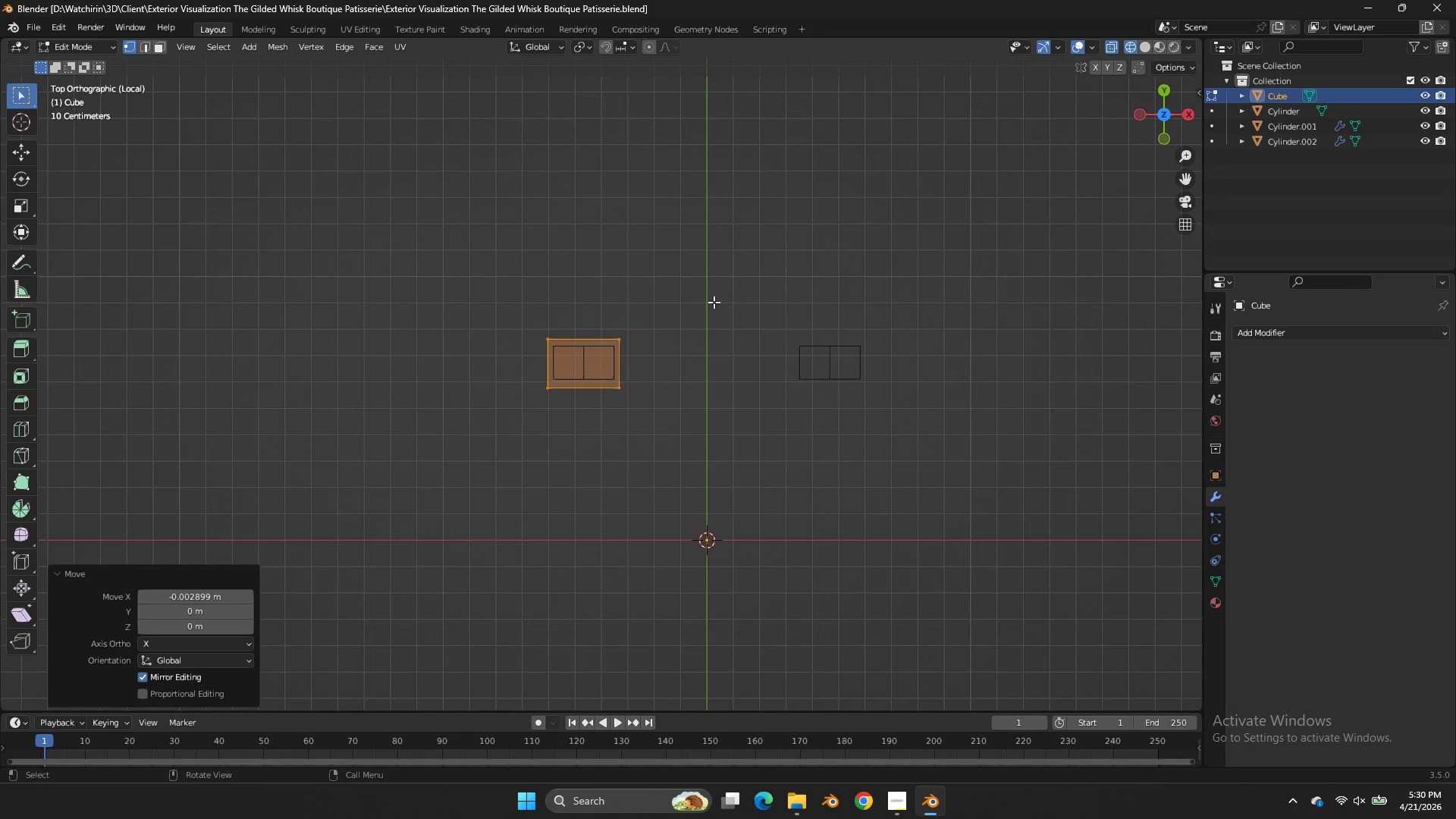 
scroll: coordinate [714, 302], scroll_direction: up, amount: 3.0
 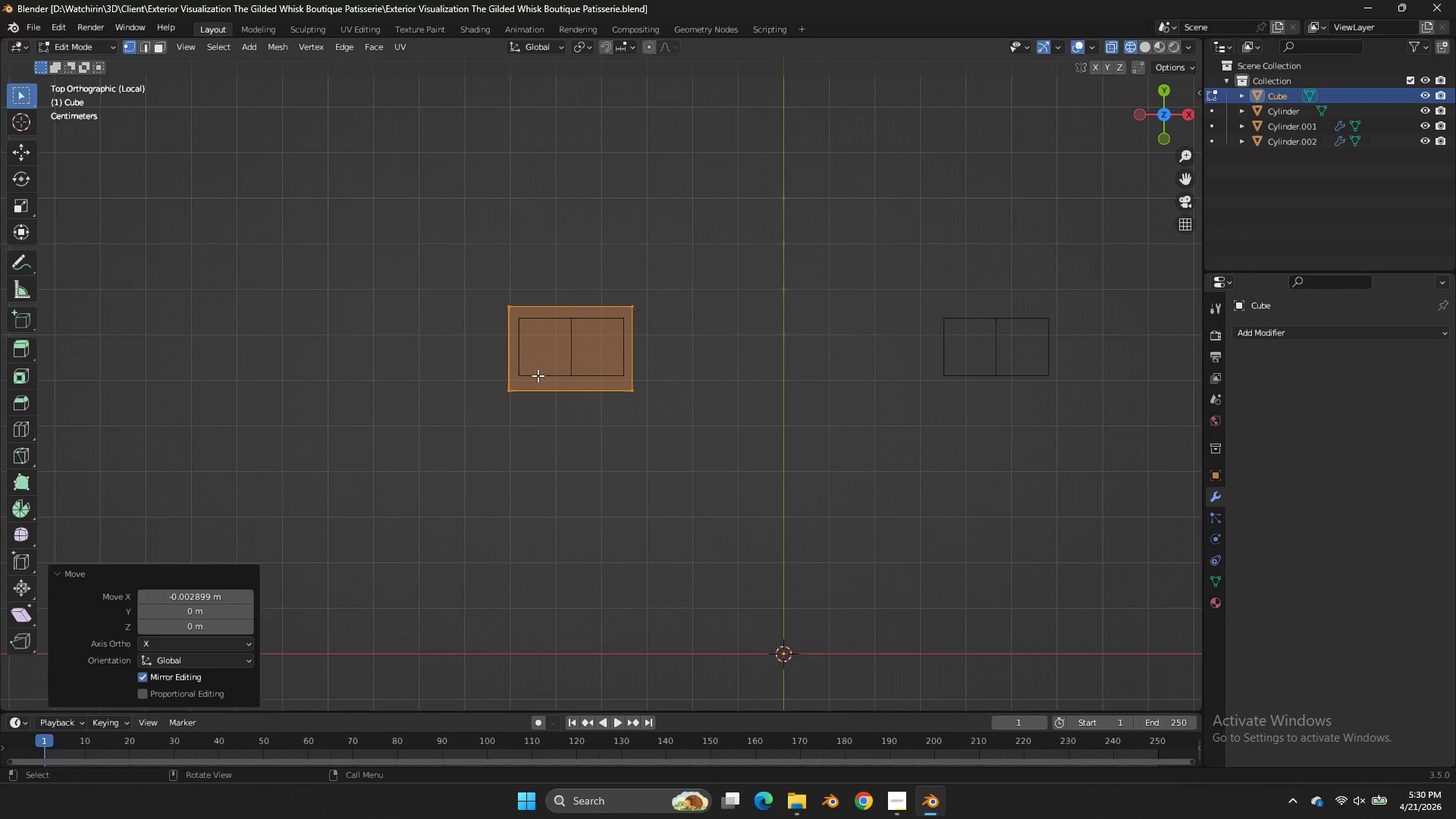 
left_click_drag(start_coordinate=[538, 378], to_coordinate=[457, 425])
 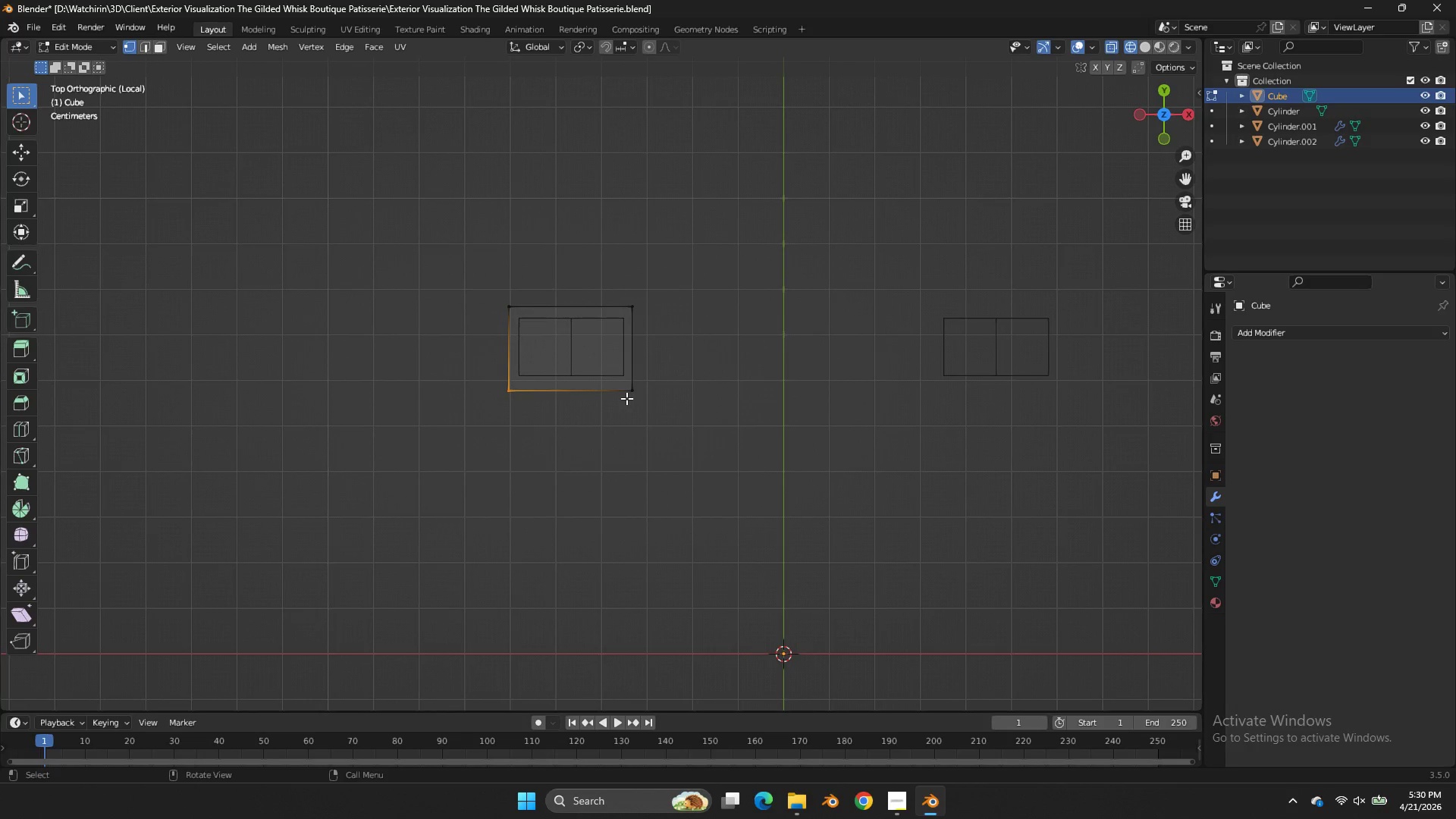 
type(gx)
 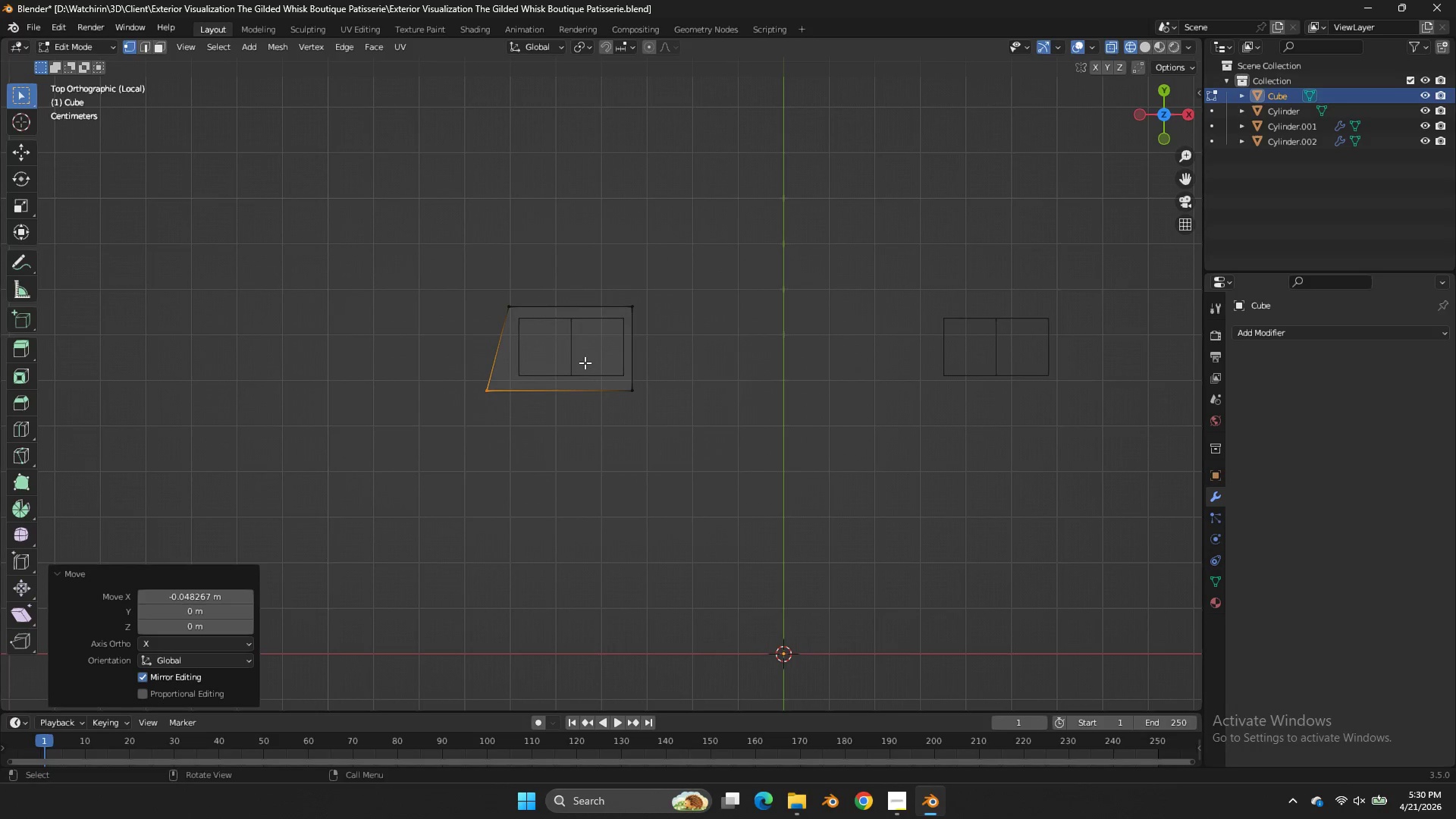 
key(Control+R)
 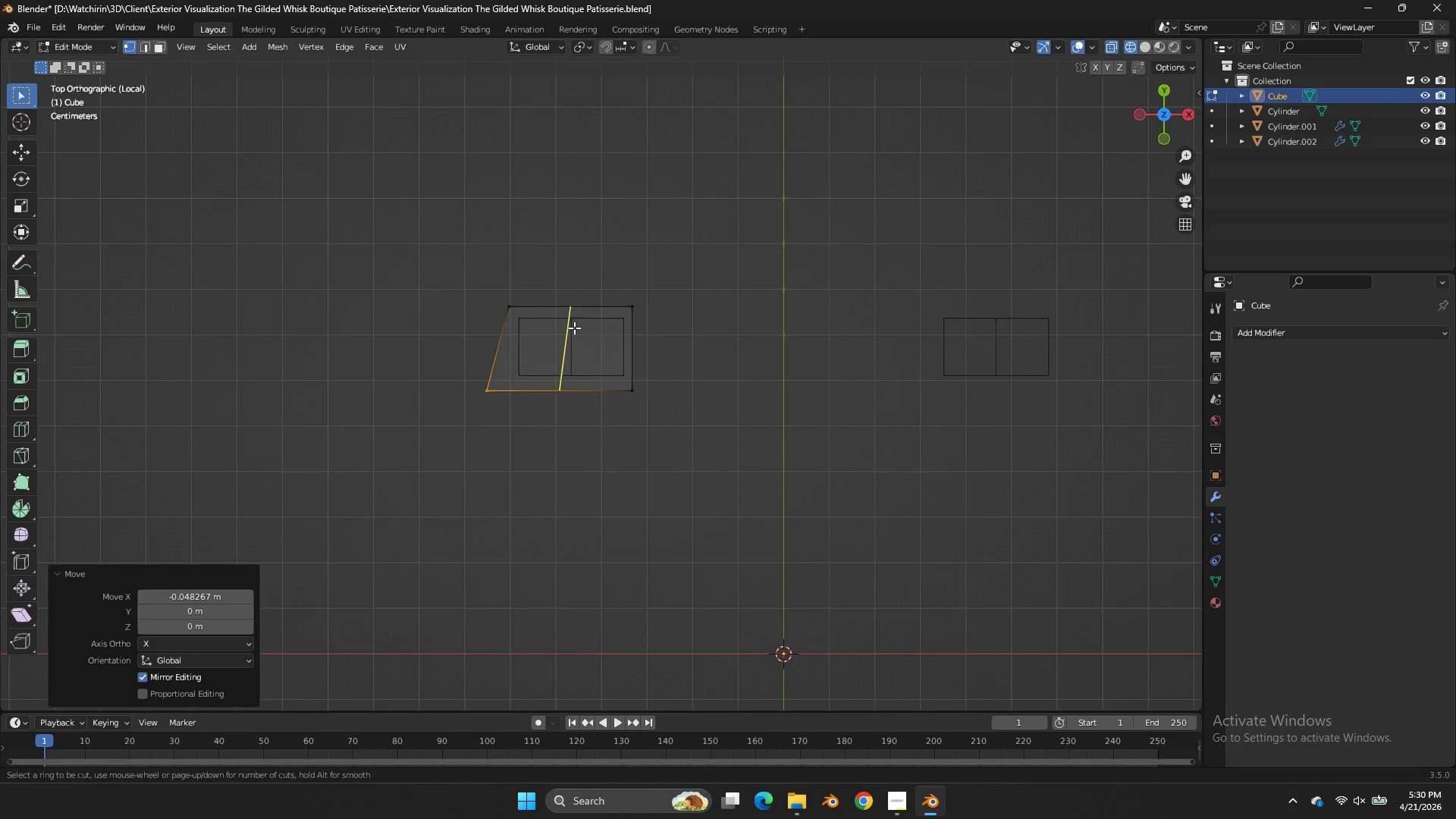 
left_click([574, 328])
 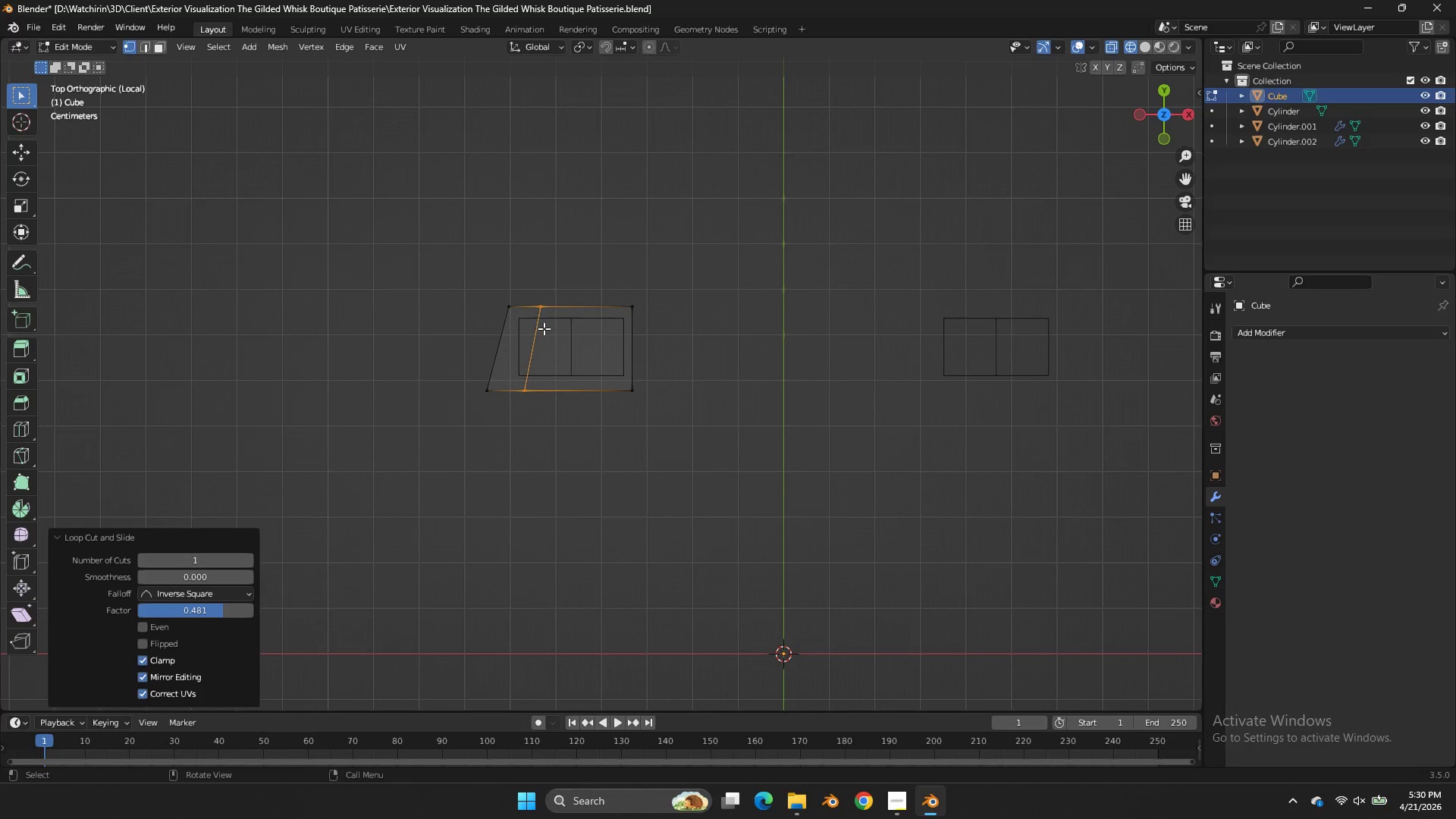 
left_click_drag(start_coordinate=[546, 350], to_coordinate=[431, 425])
 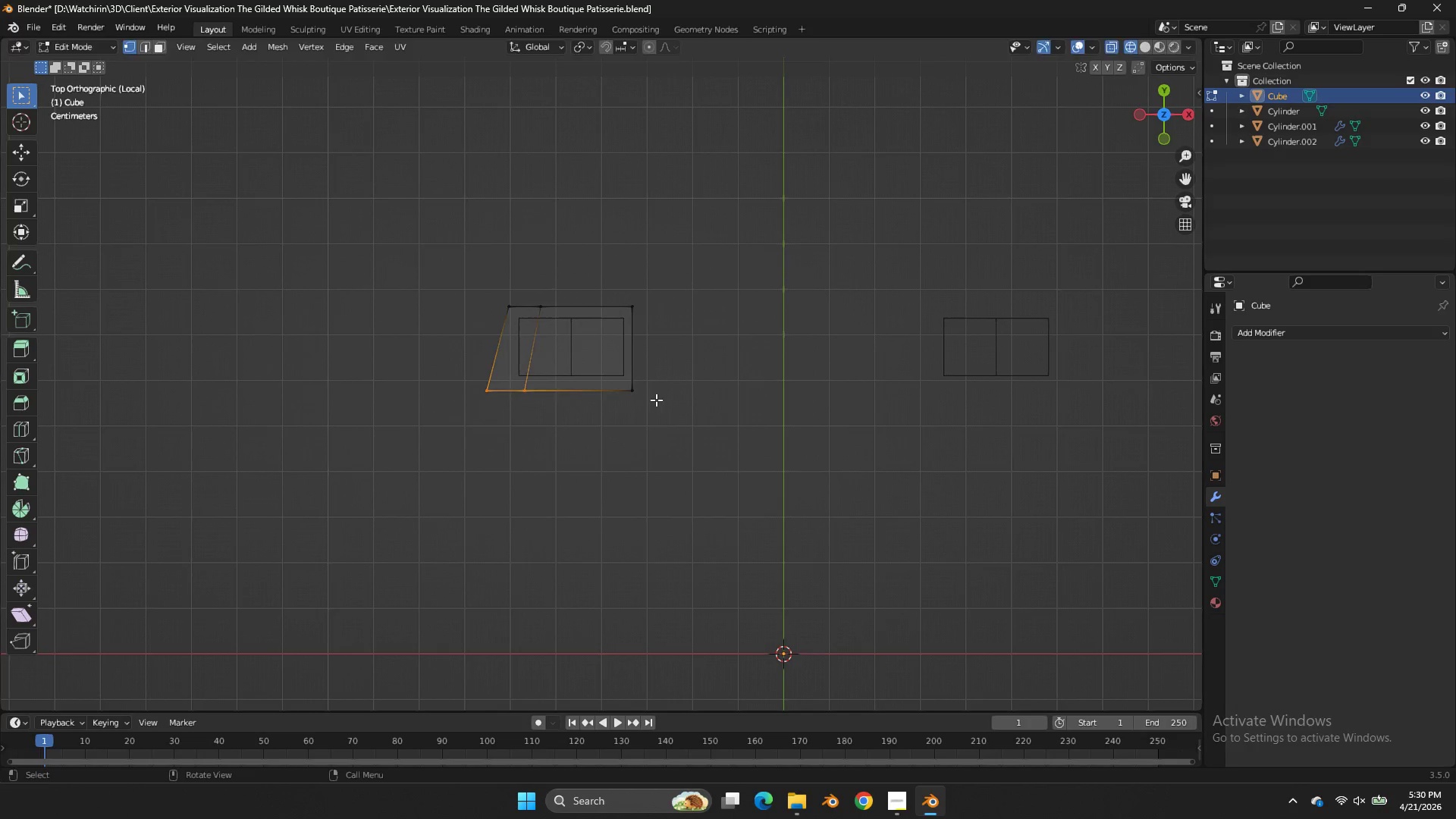 
key(E)
 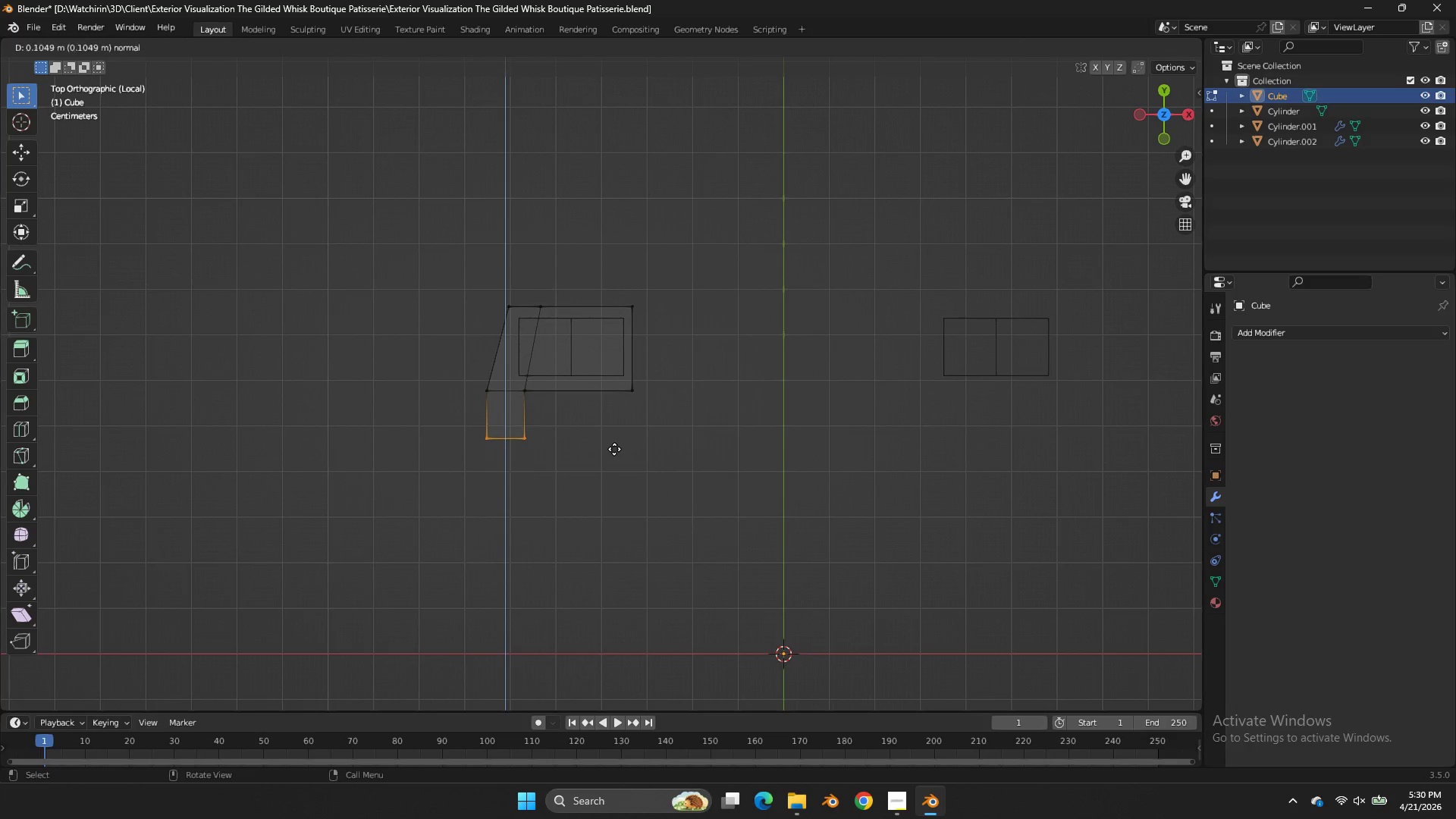 
left_click([614, 449])
 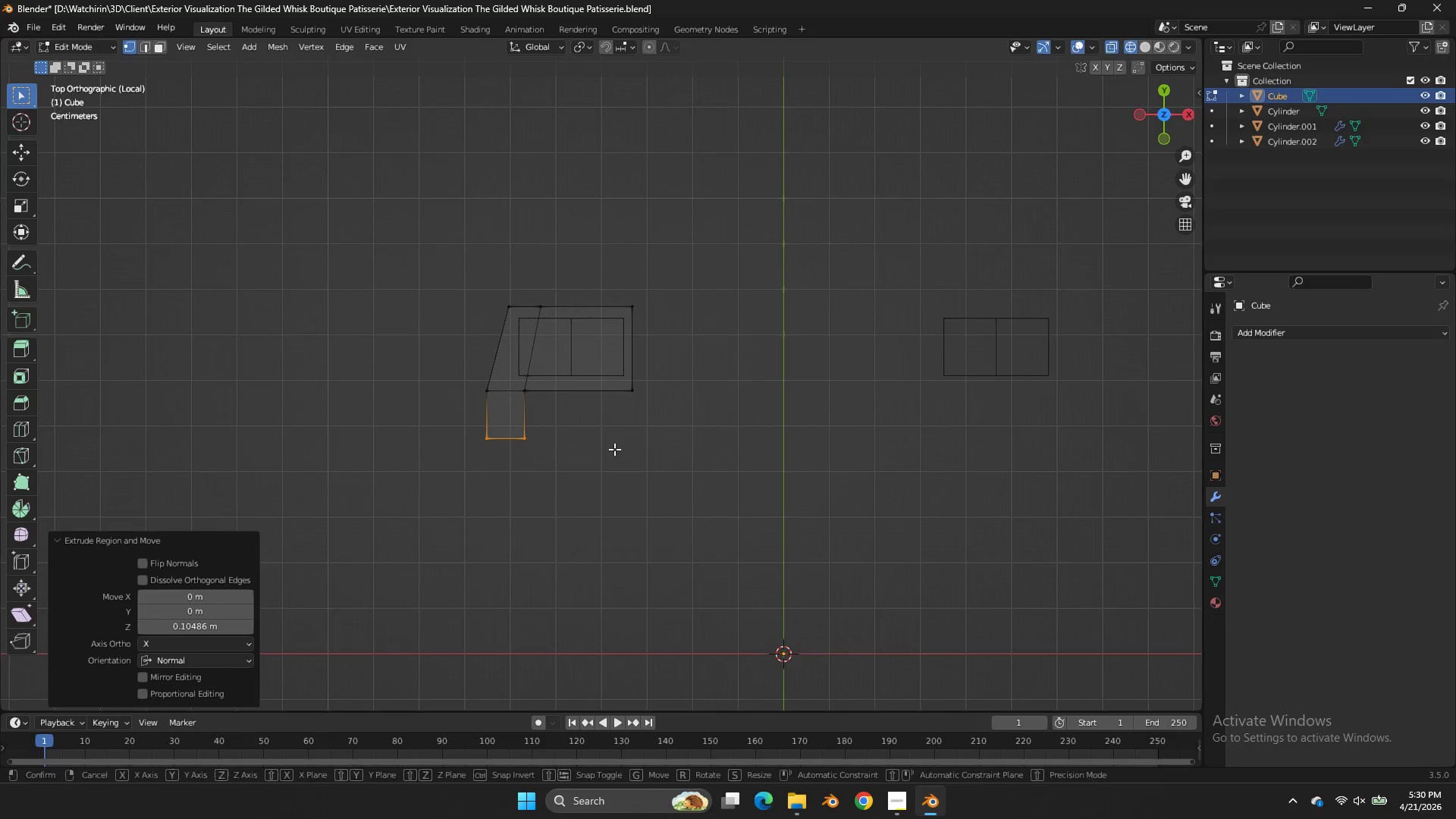 
key(G)
 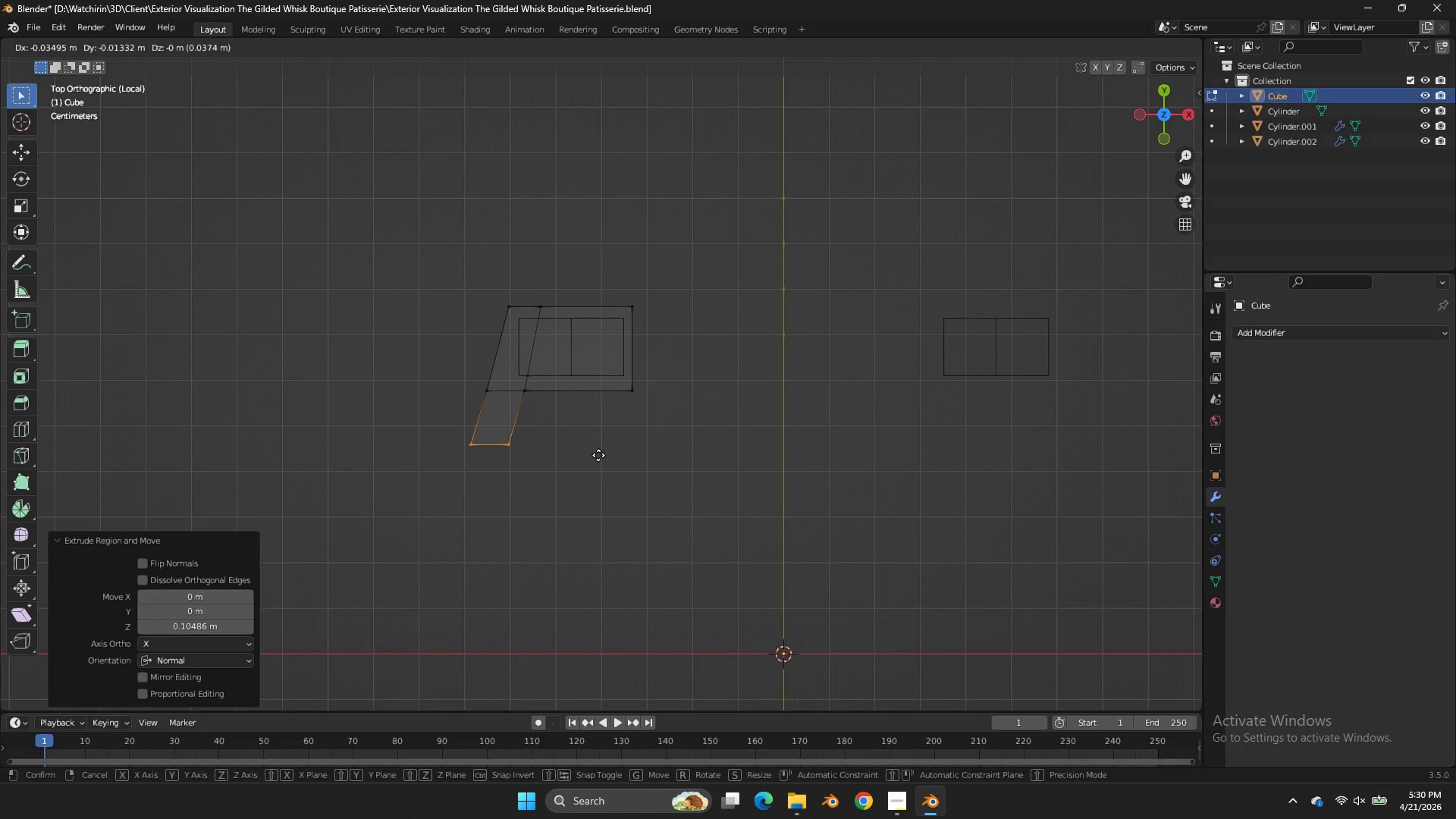 
left_click([598, 455])
 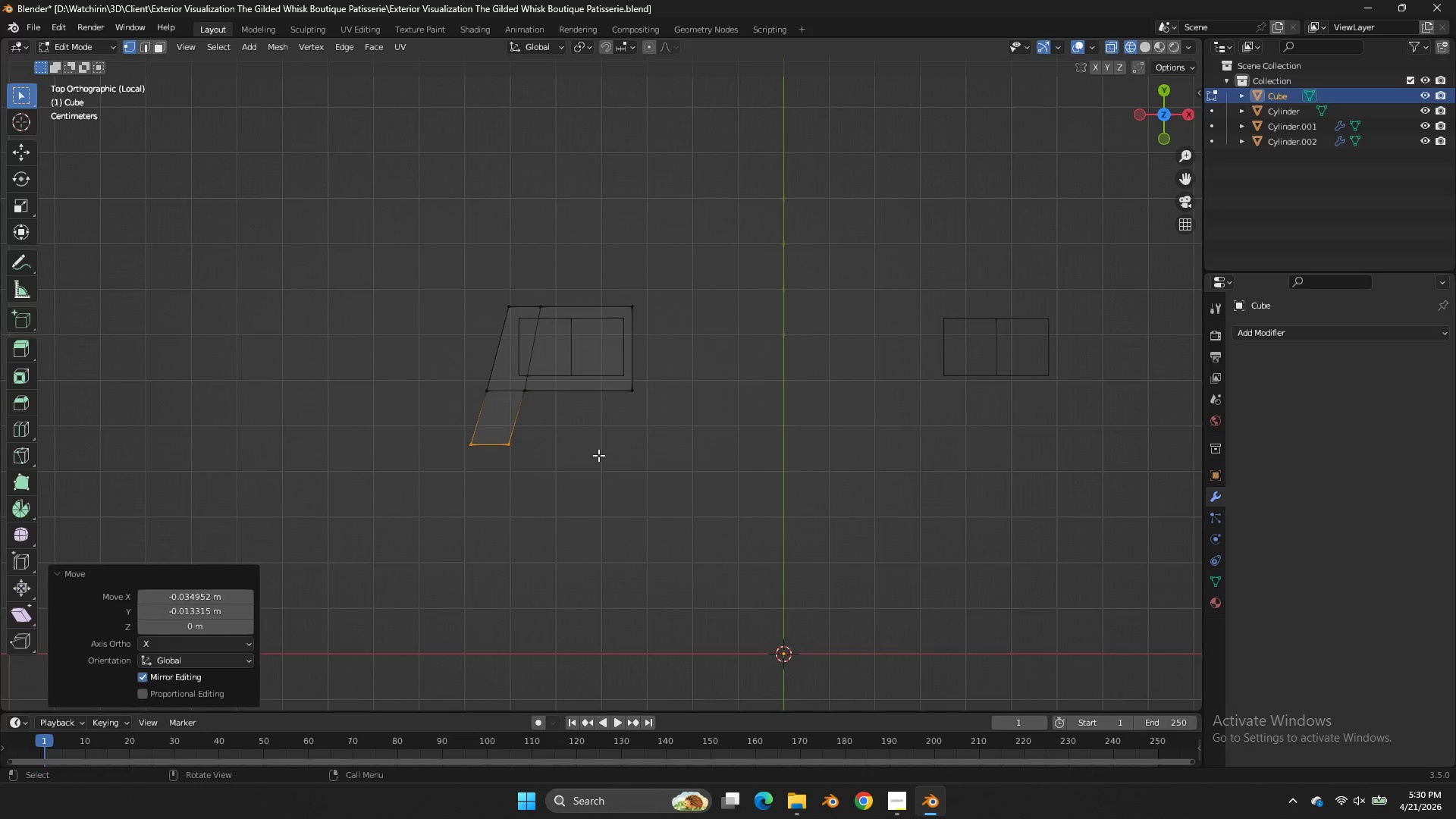 
wait(11.52)
 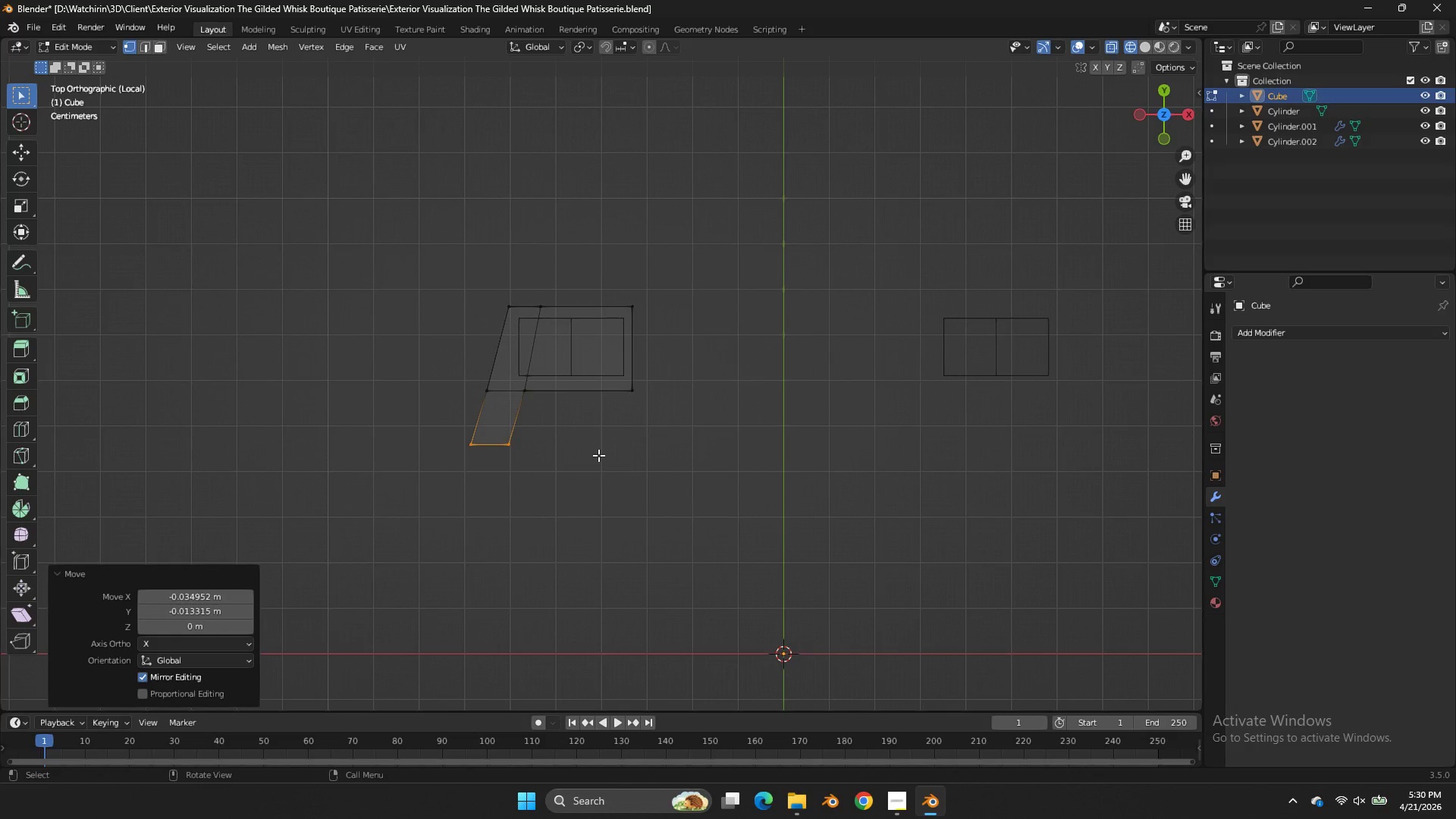 
key(X)
 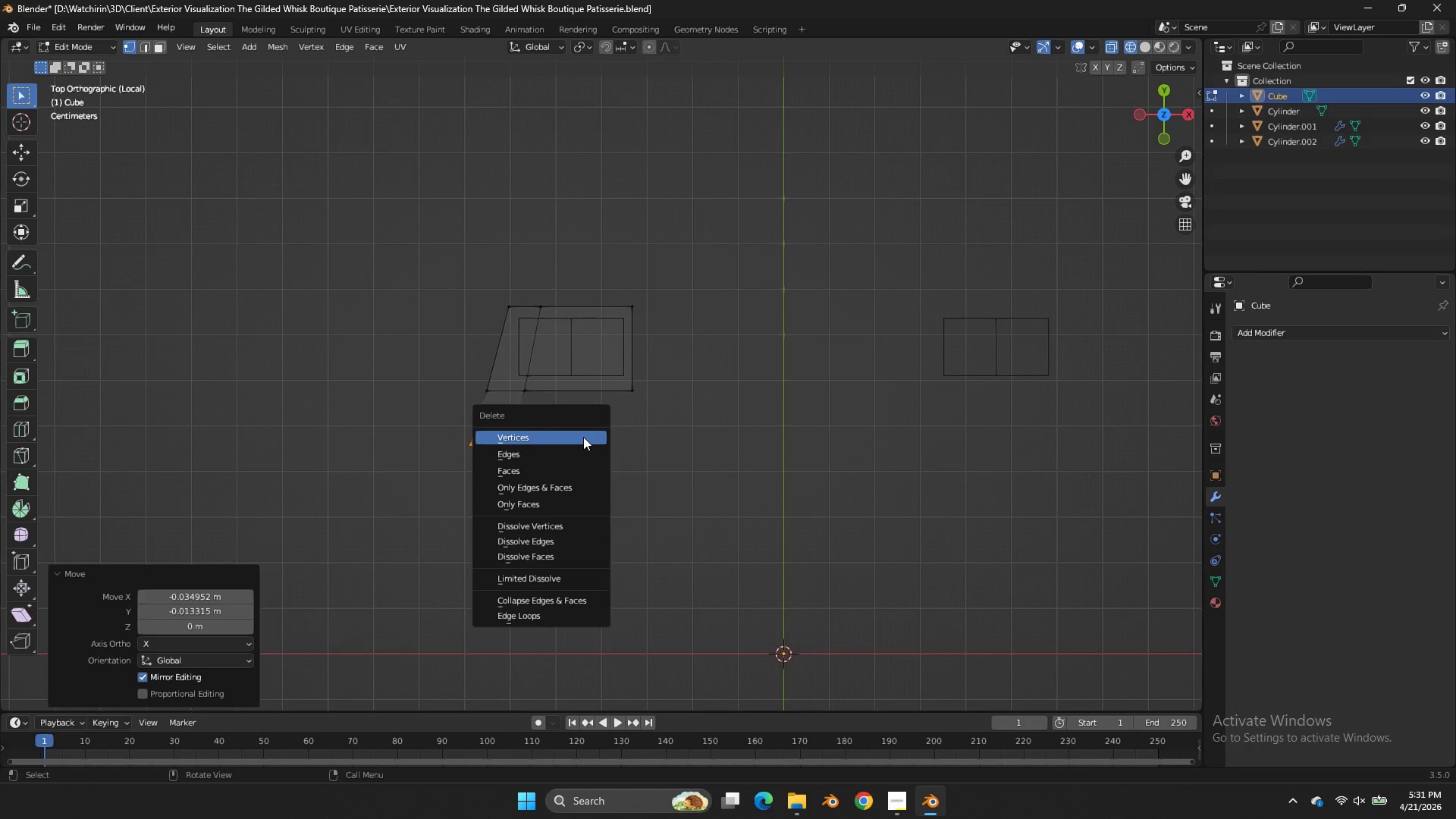 
left_click([583, 437])
 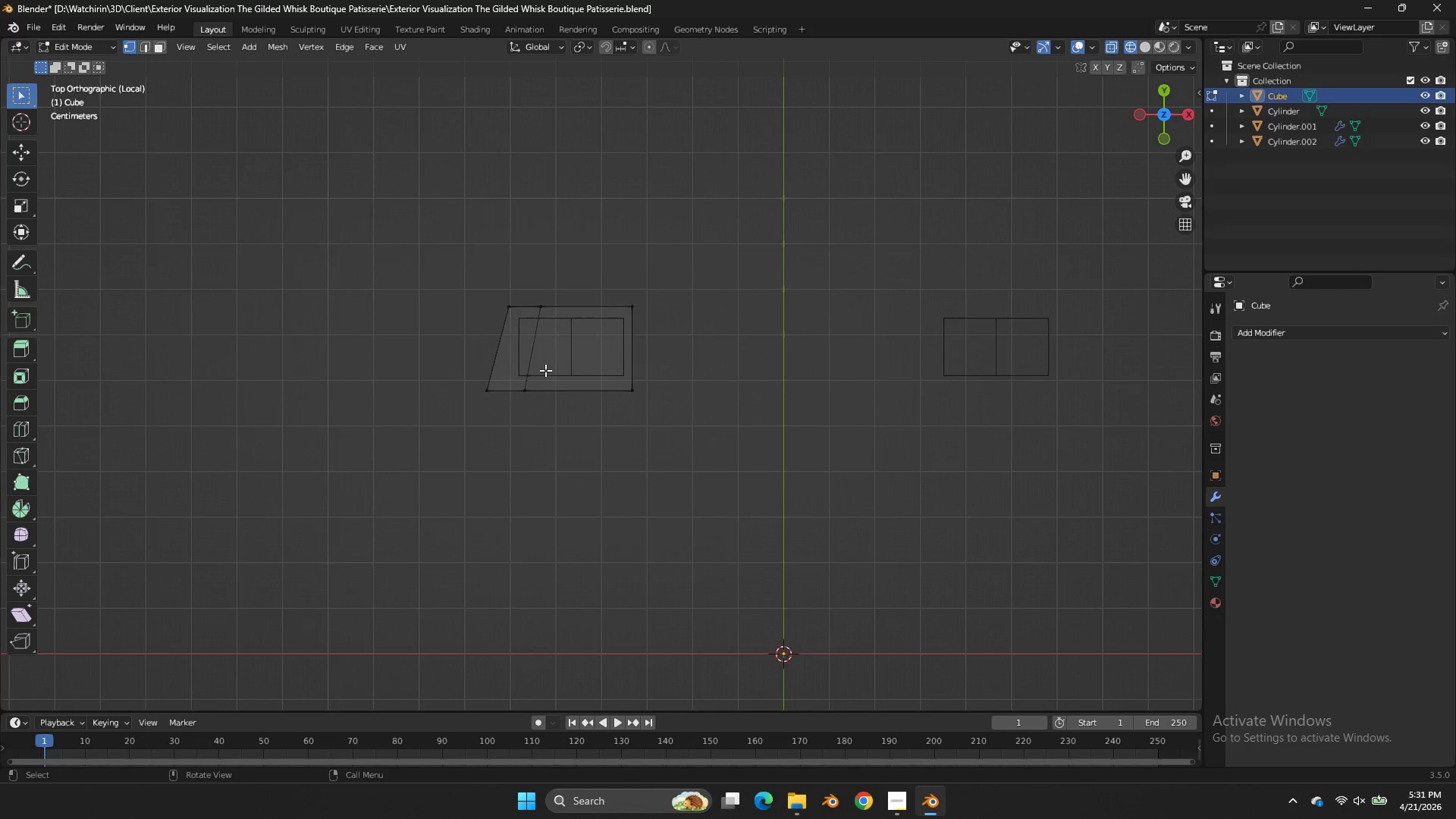 
left_click_drag(start_coordinate=[552, 372], to_coordinate=[447, 410])
 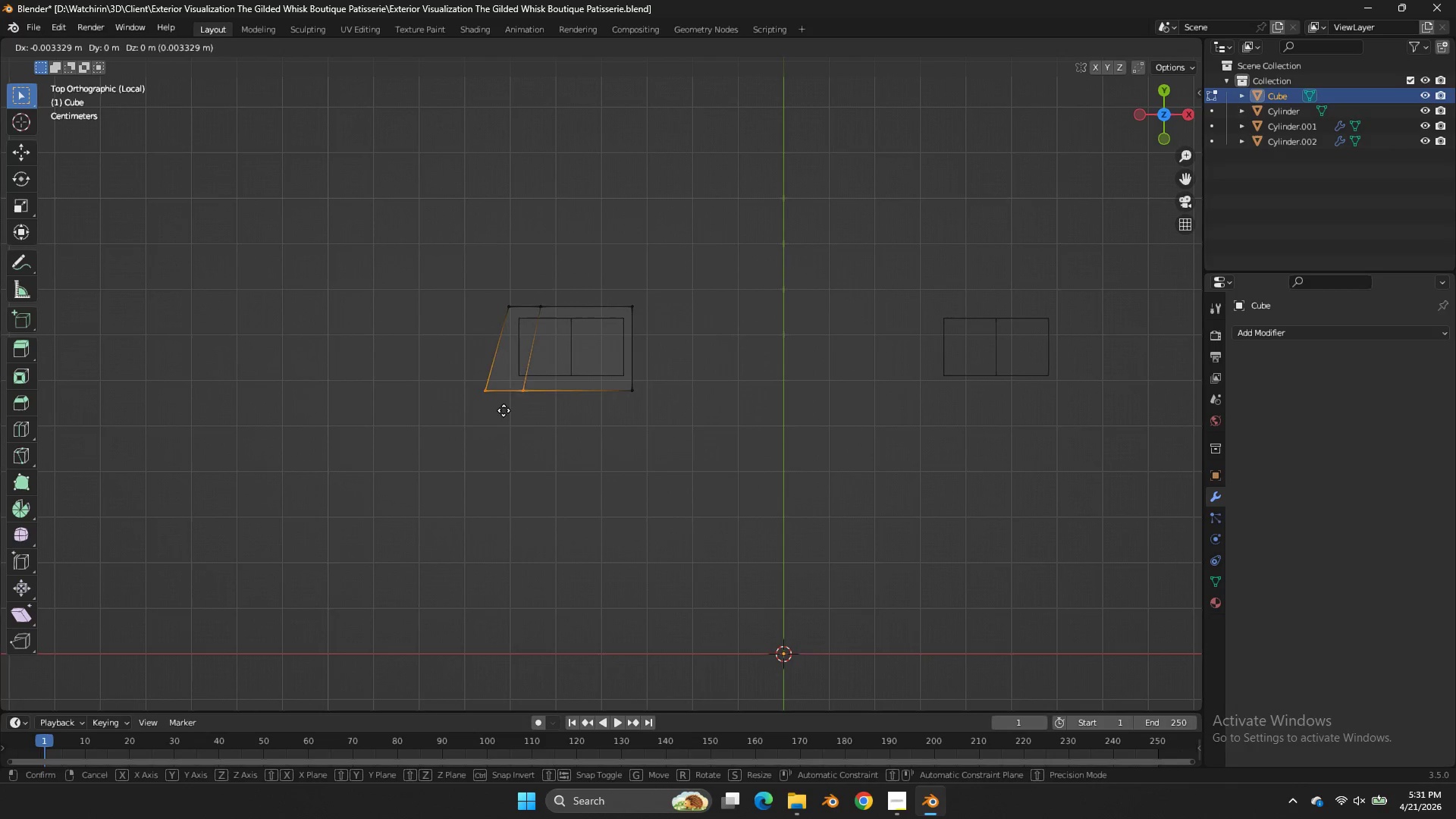 
key(G)
 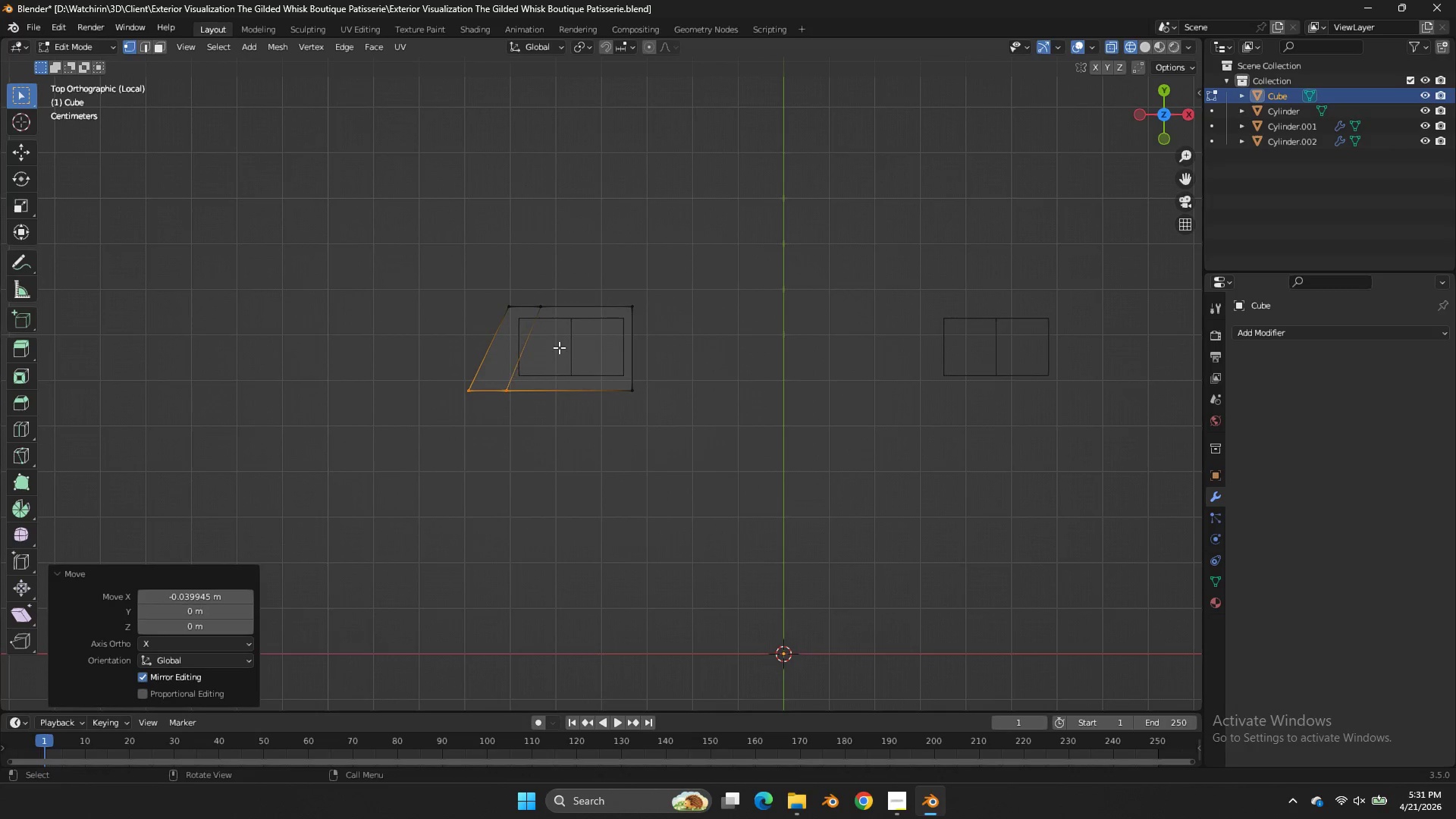 
key(Control+R)
 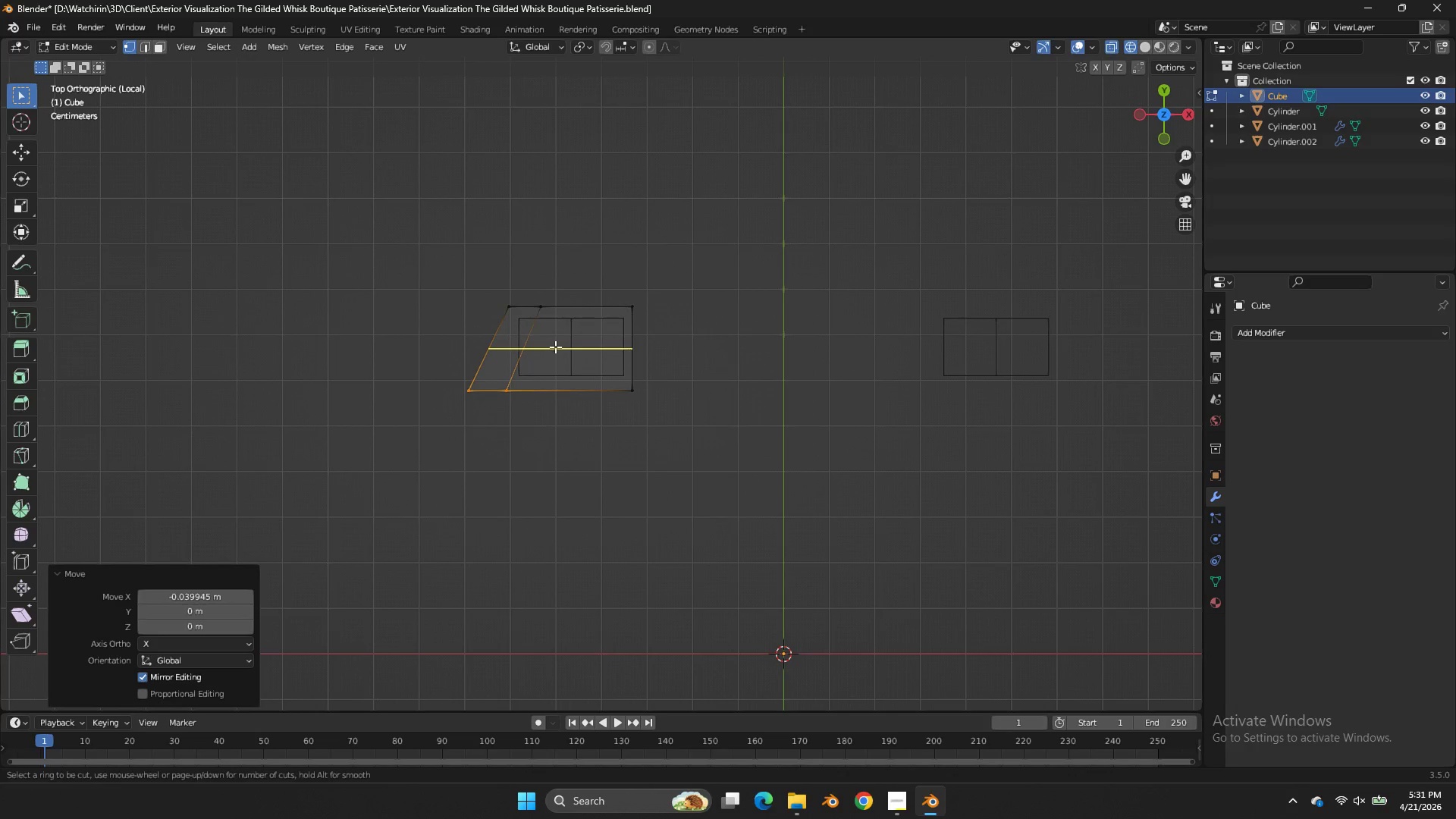 
left_click([555, 347])
 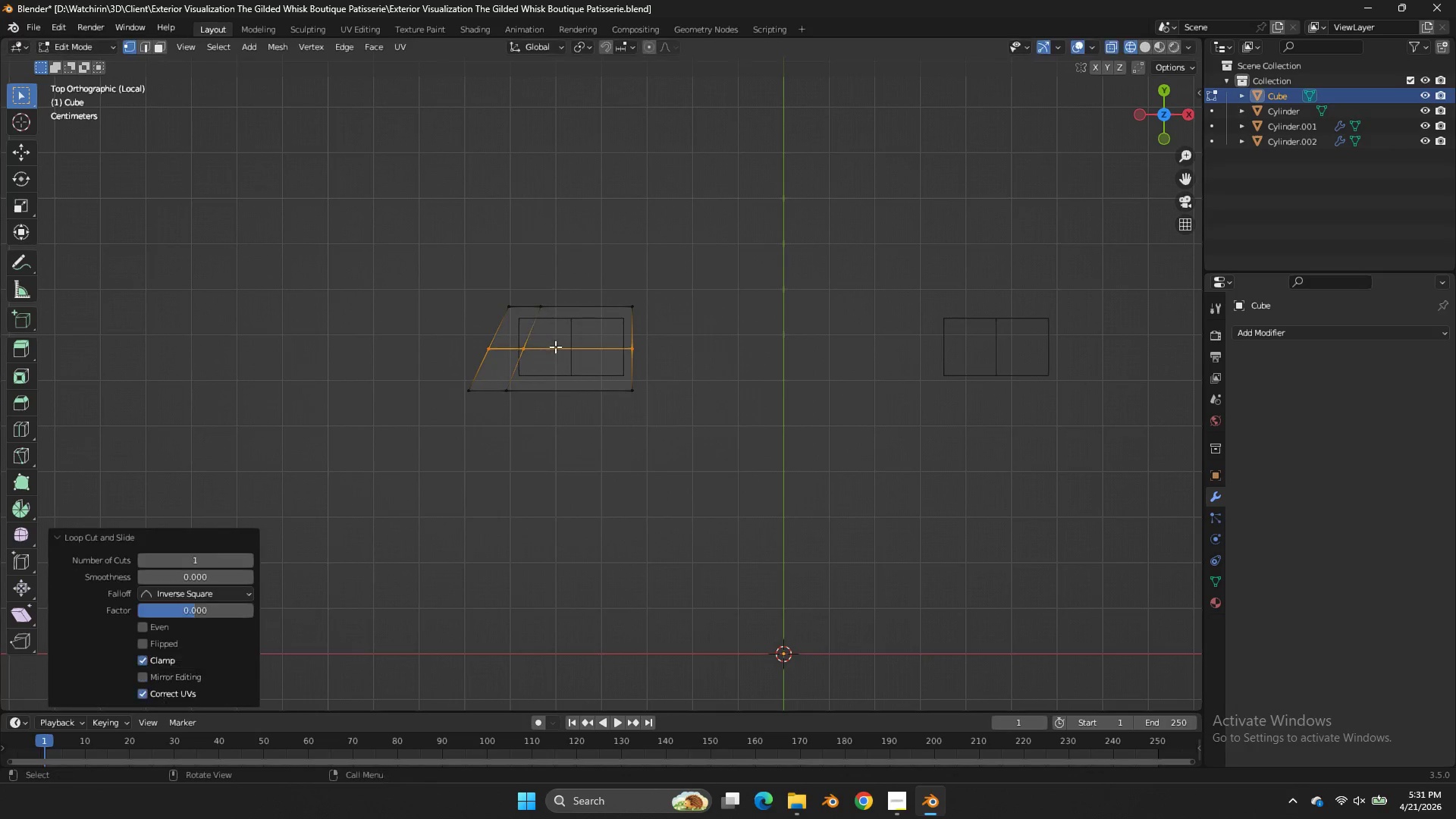 
right_click([555, 347])
 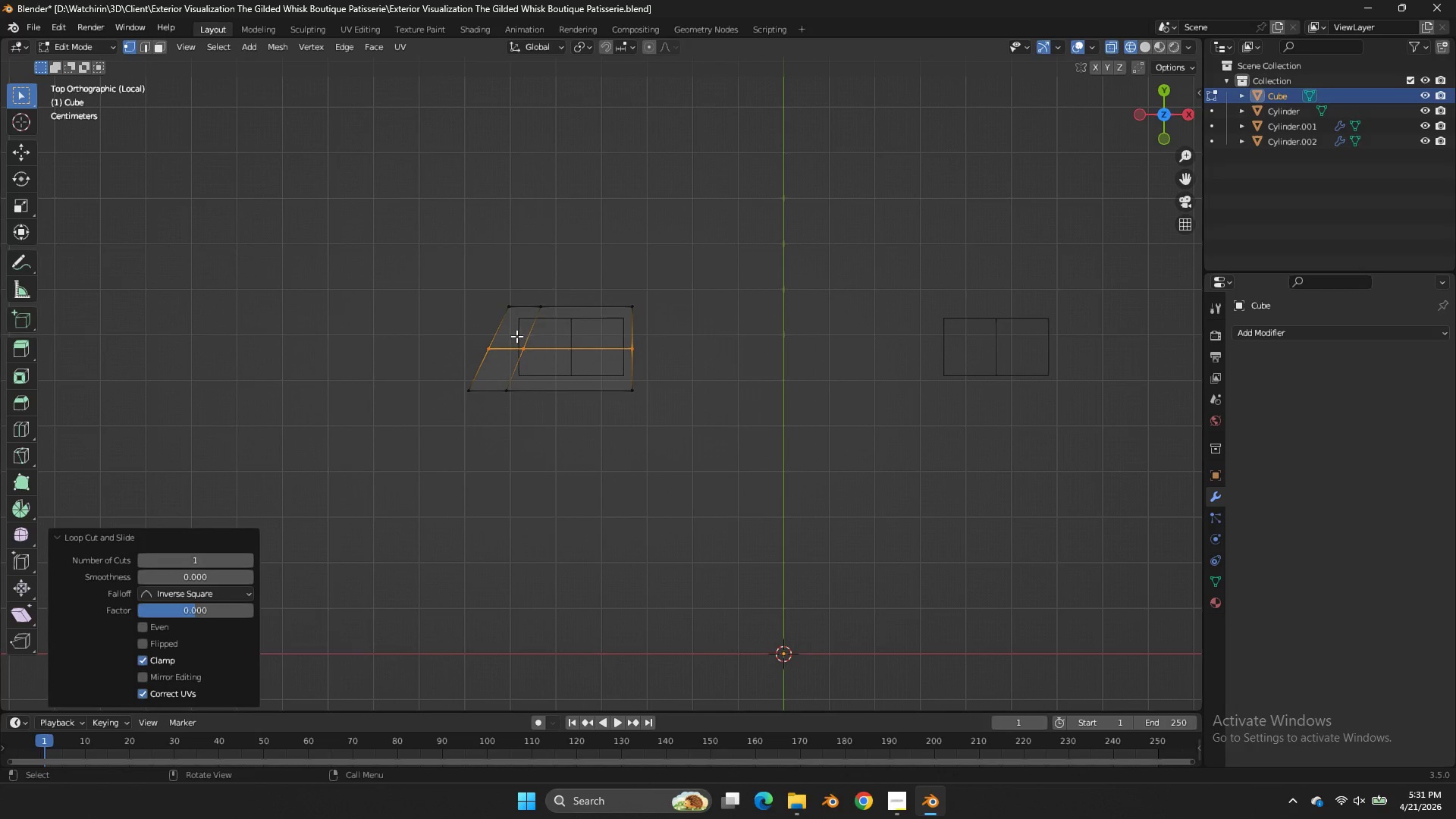 
double_click([513, 337])
 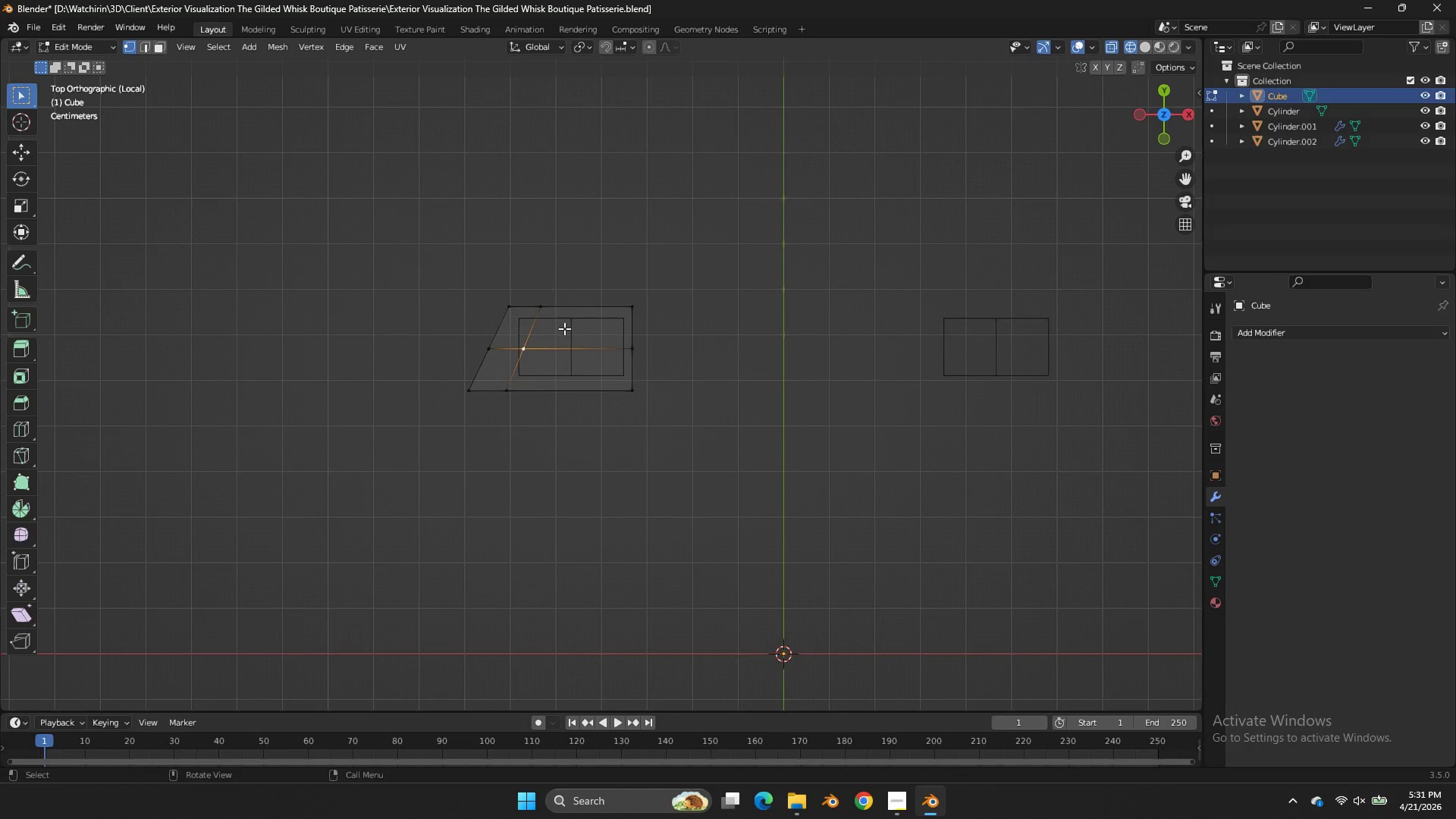 
left_click_drag(start_coordinate=[564, 328], to_coordinate=[484, 363])
 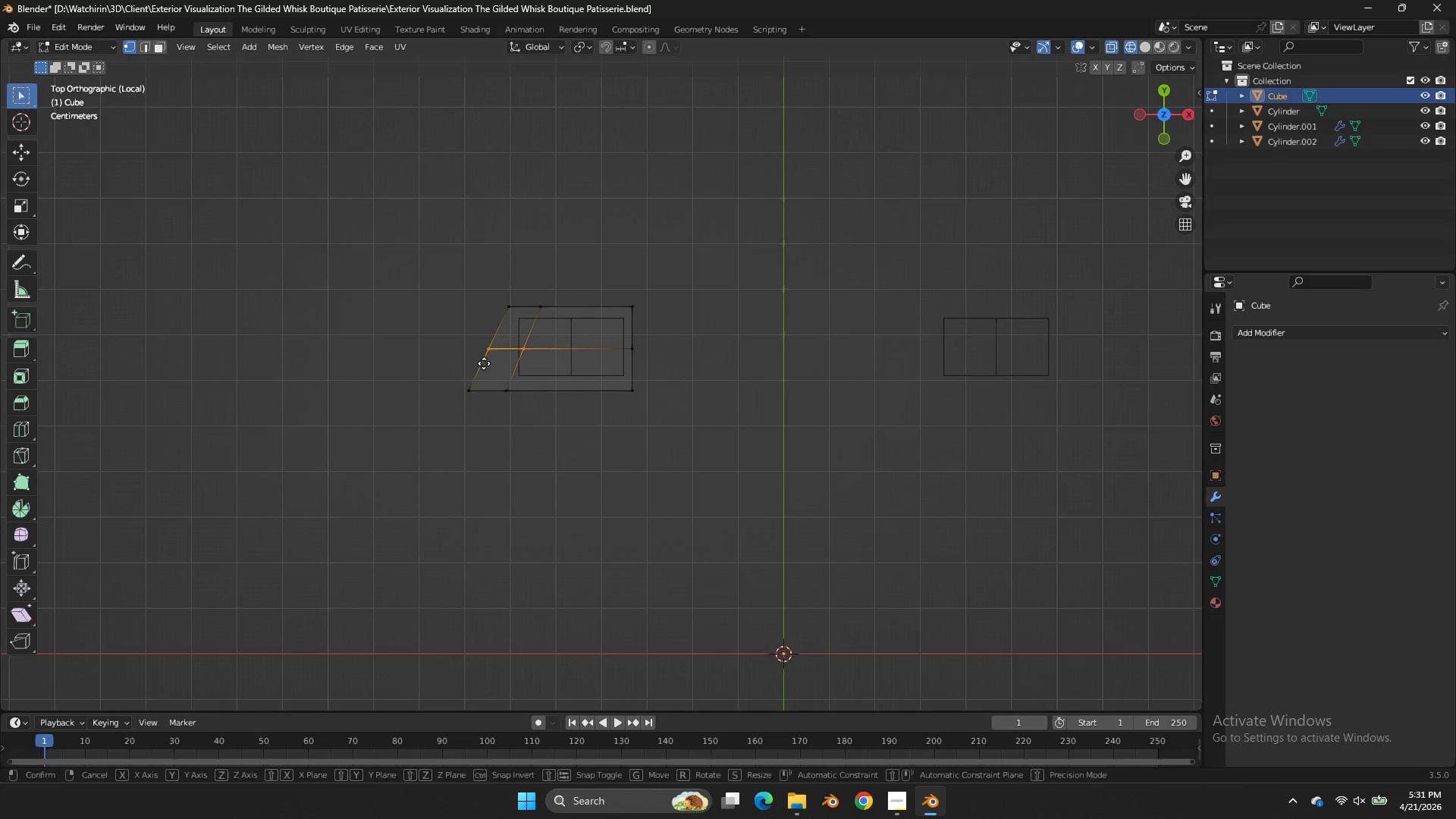 
type(gx)
 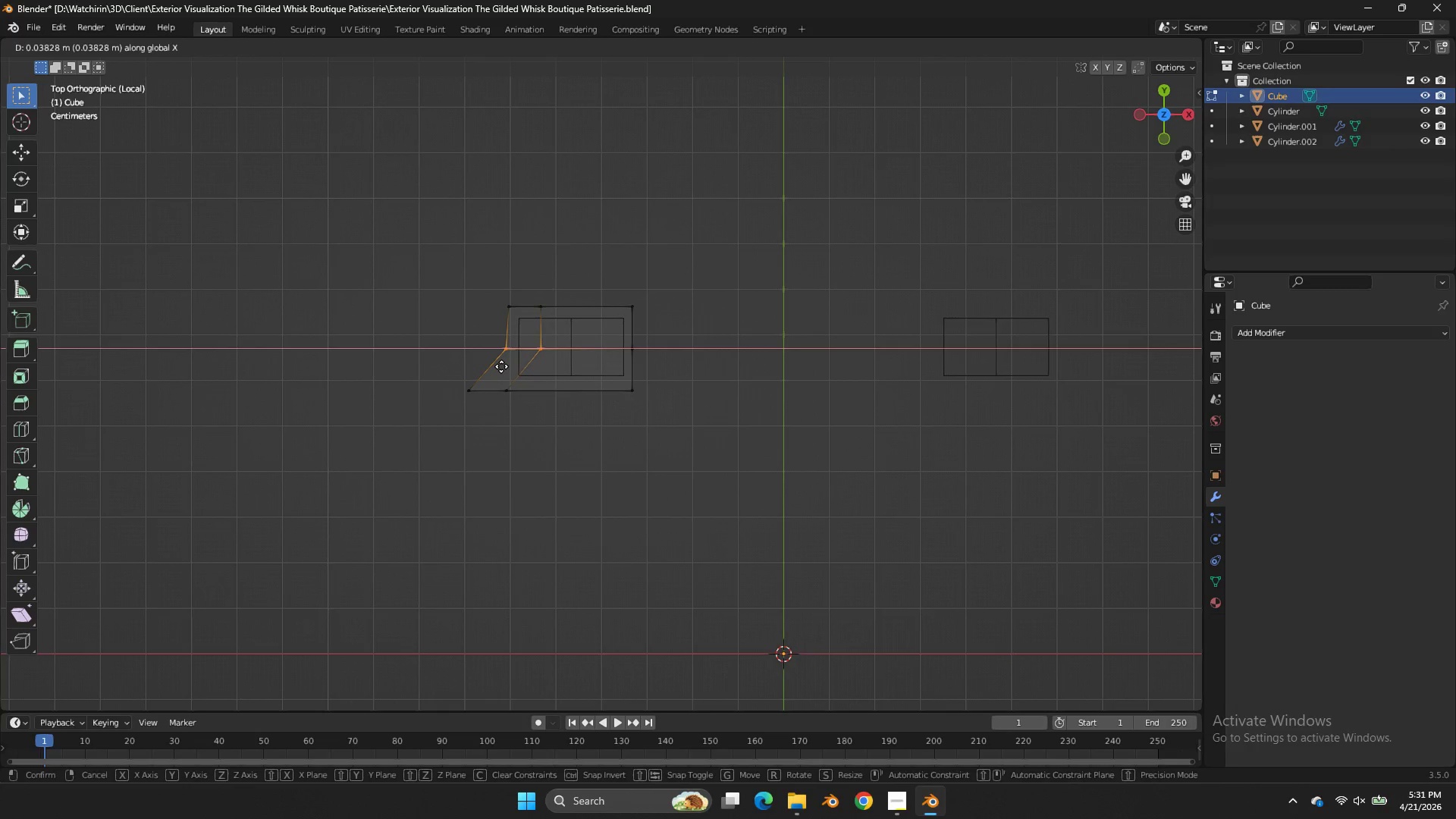 
left_click([501, 366])
 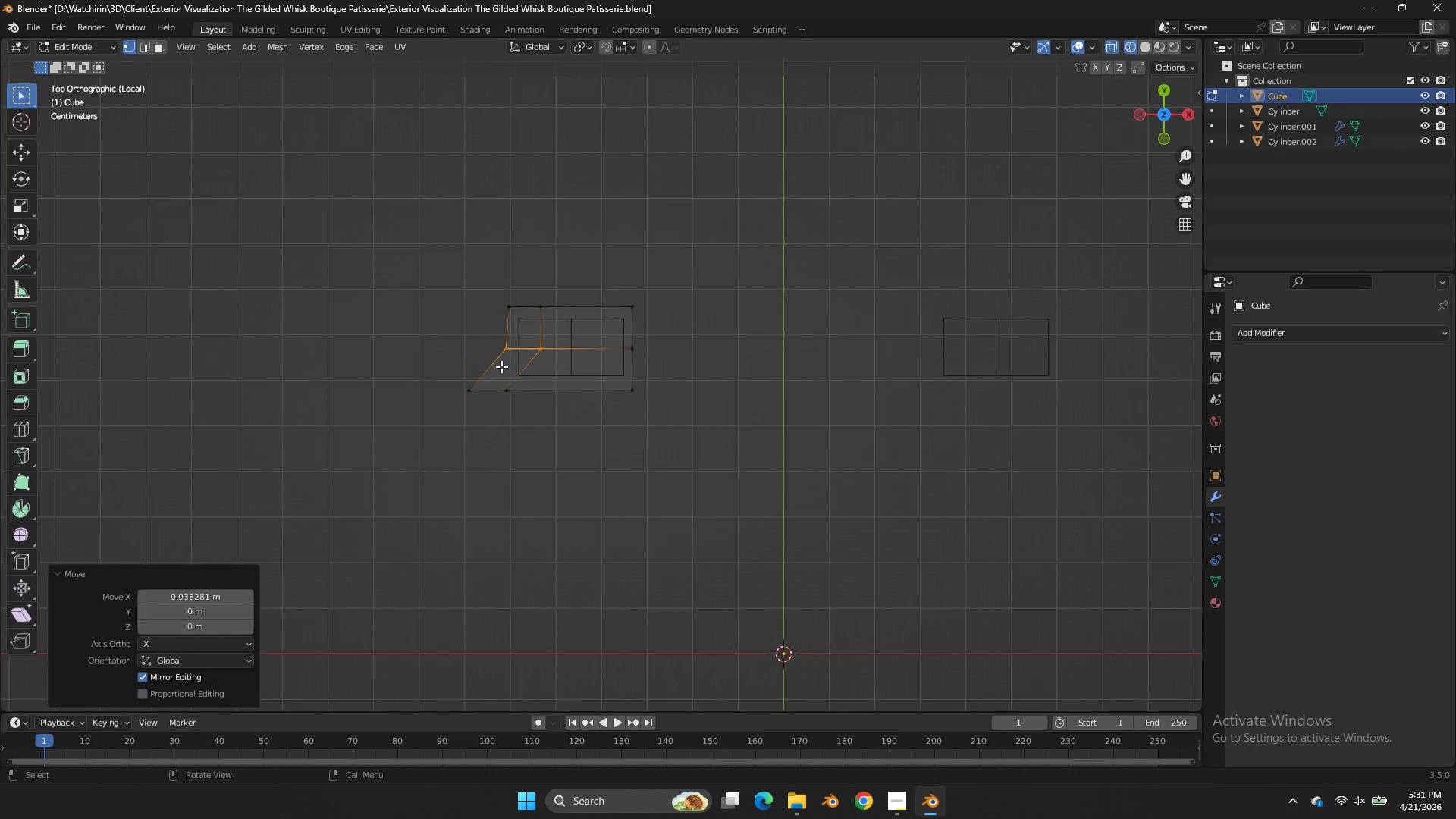 
key(Tab)
 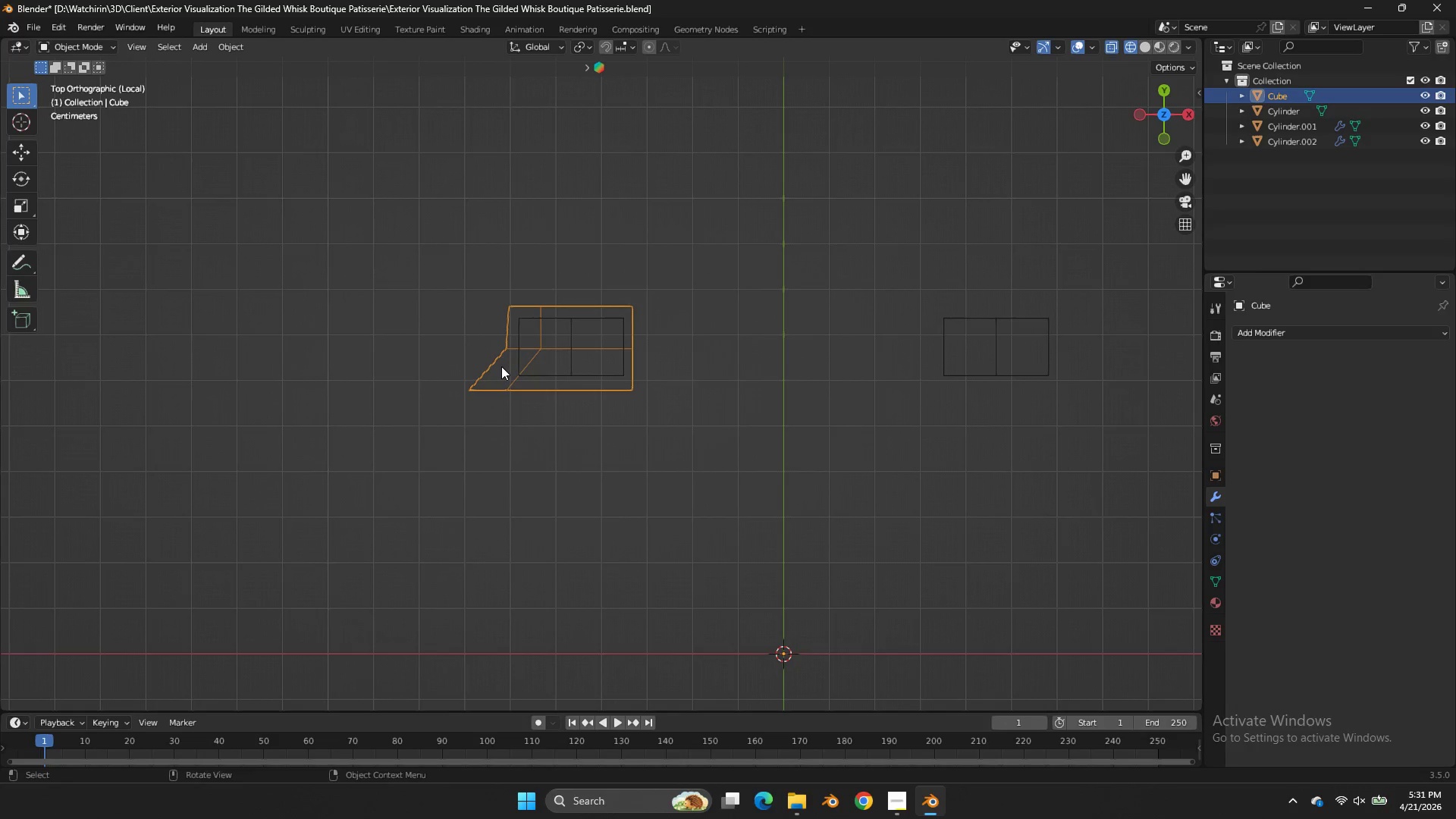 
key(Control+ControlLeft)
 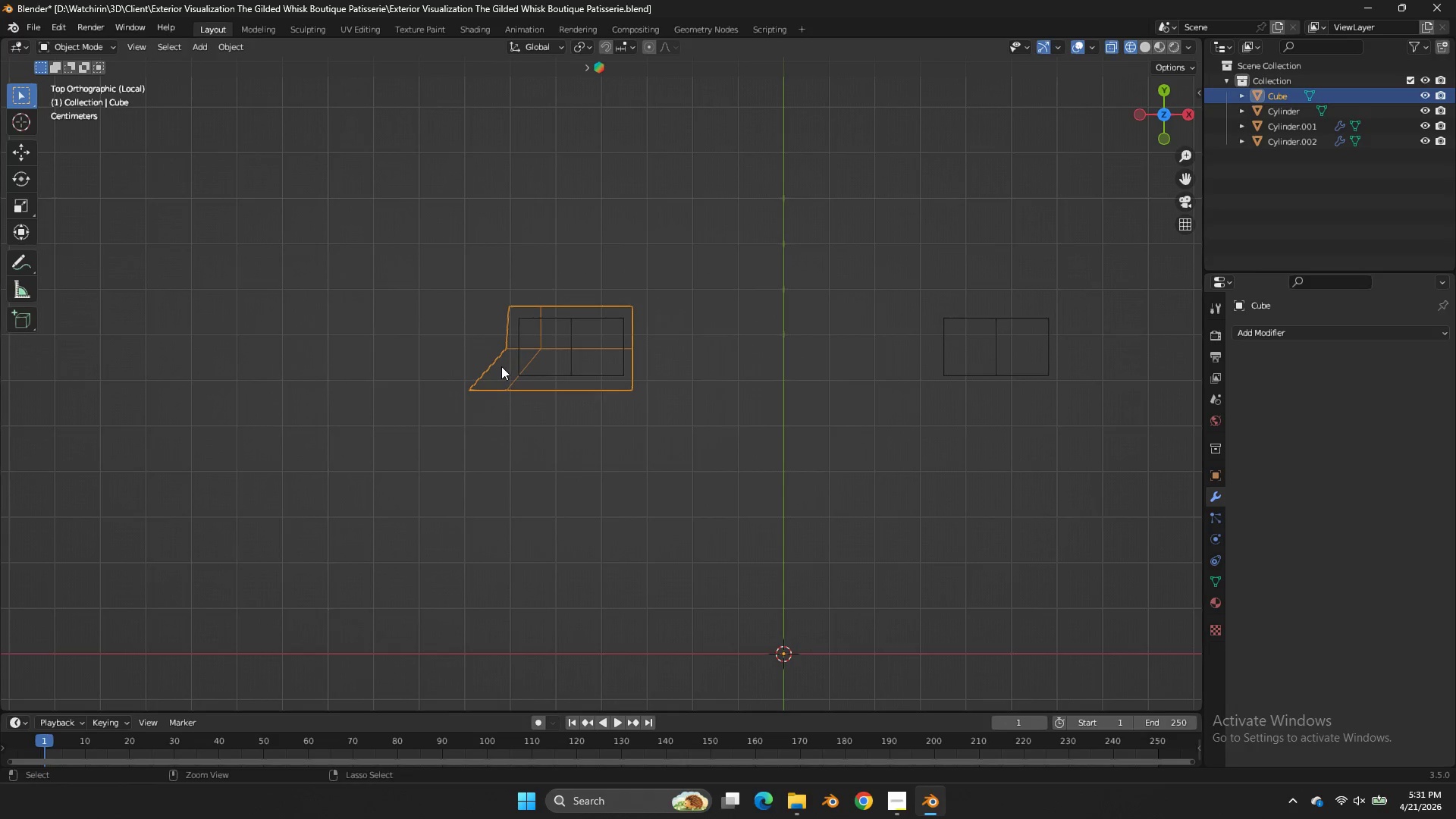 
key(Control+S)
 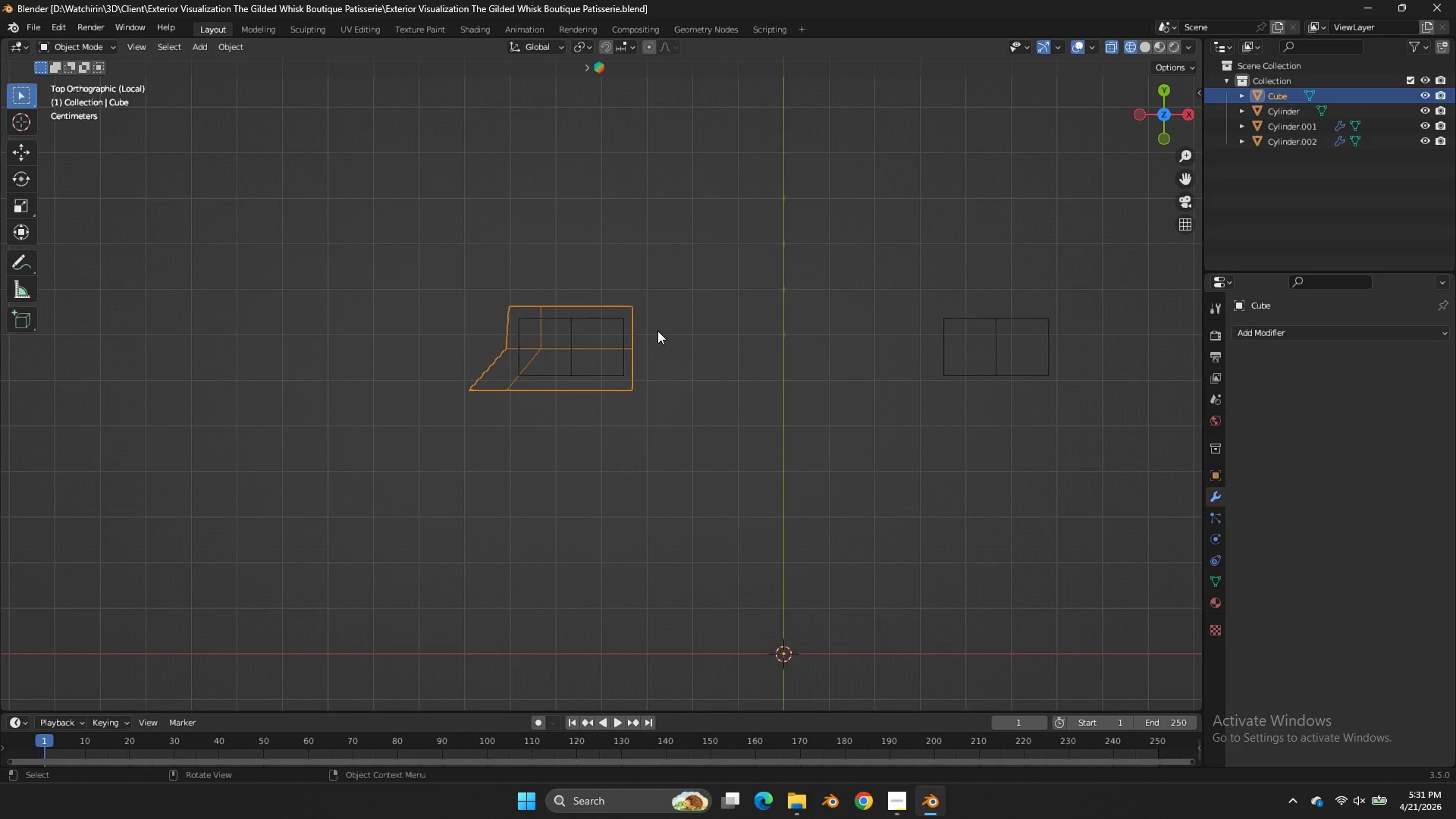 
wait(7.34)
 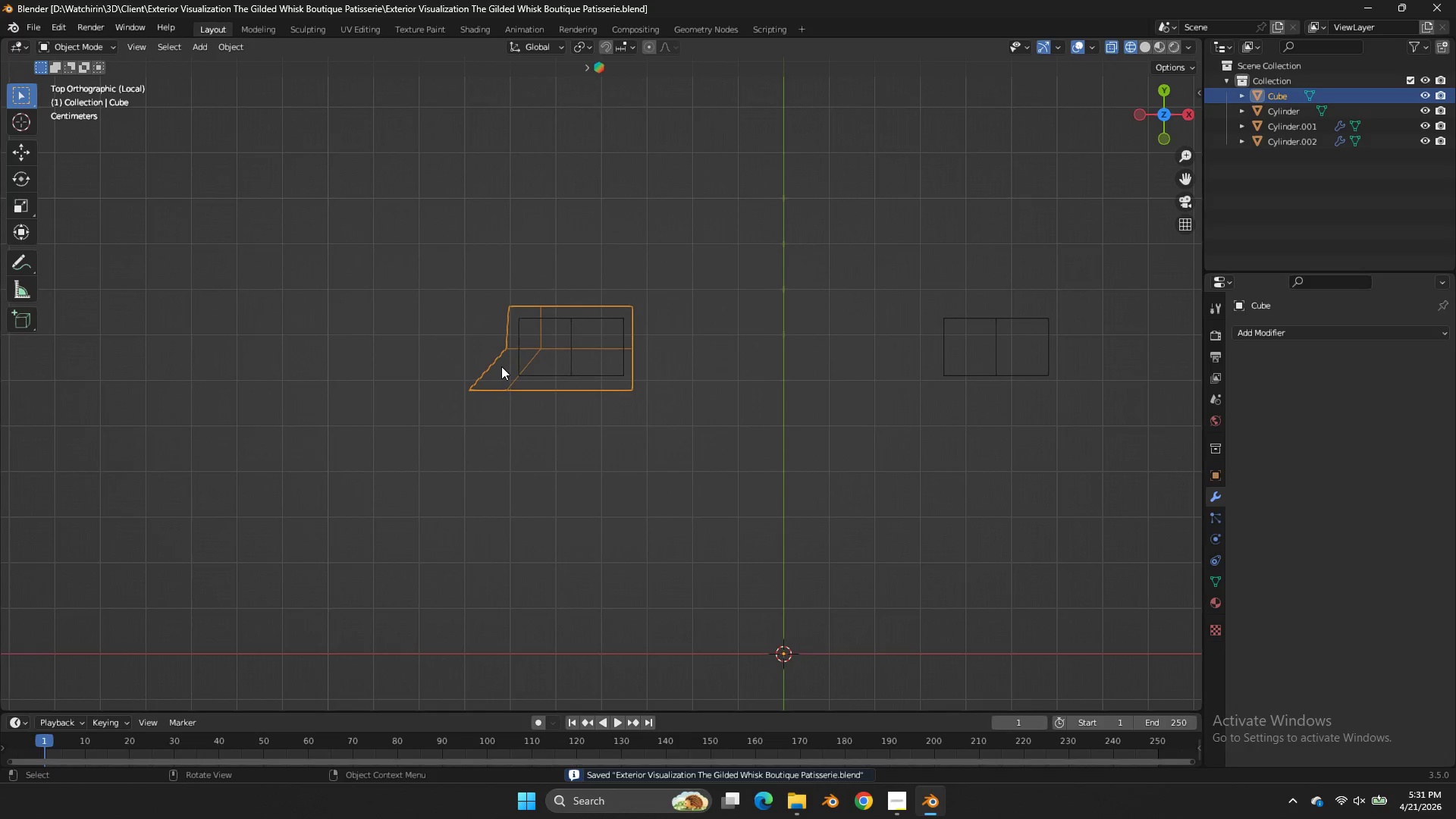 
left_click_drag(start_coordinate=[1163, 102], to_coordinate=[823, 673])
 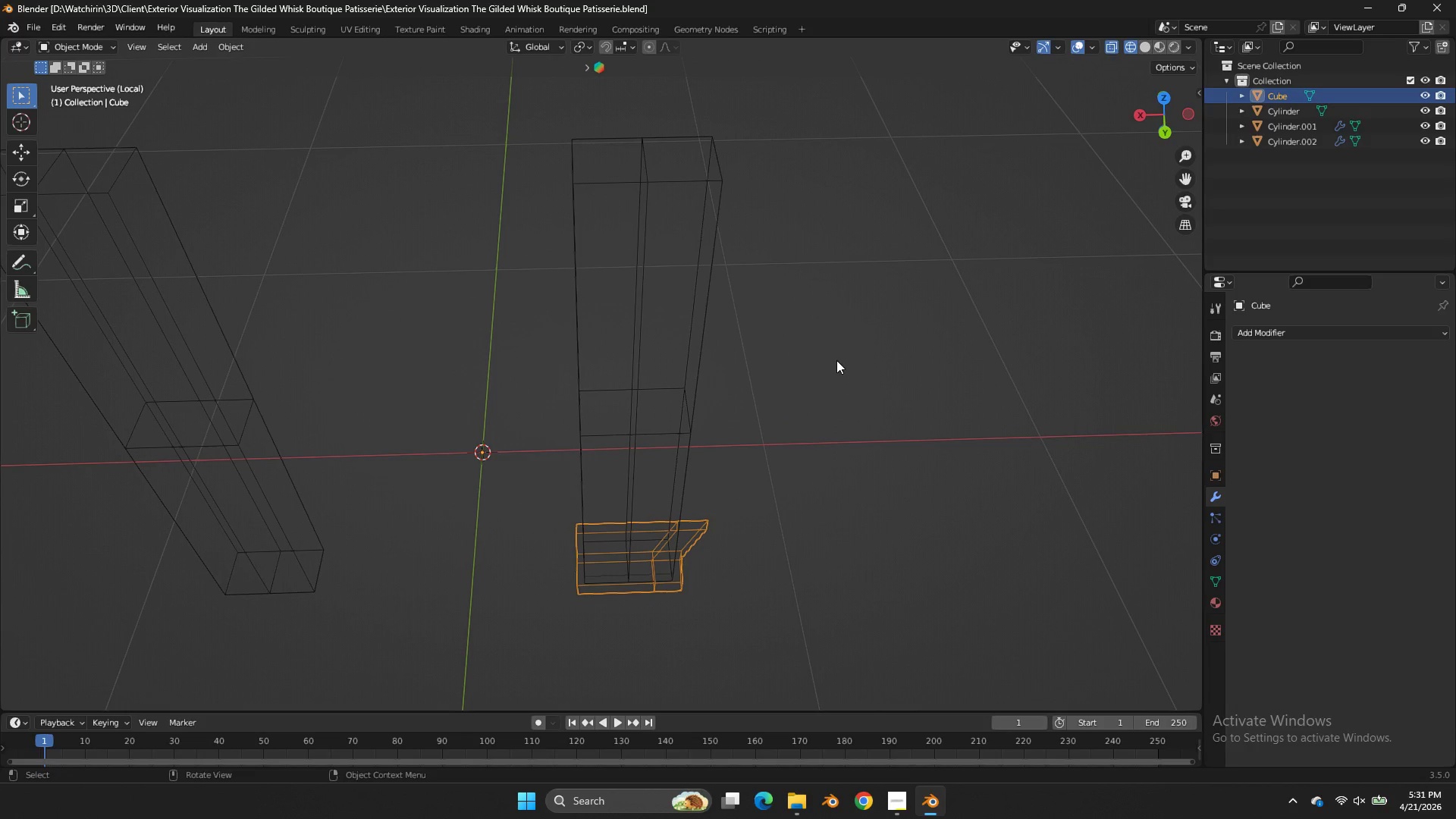 
type(zs)
 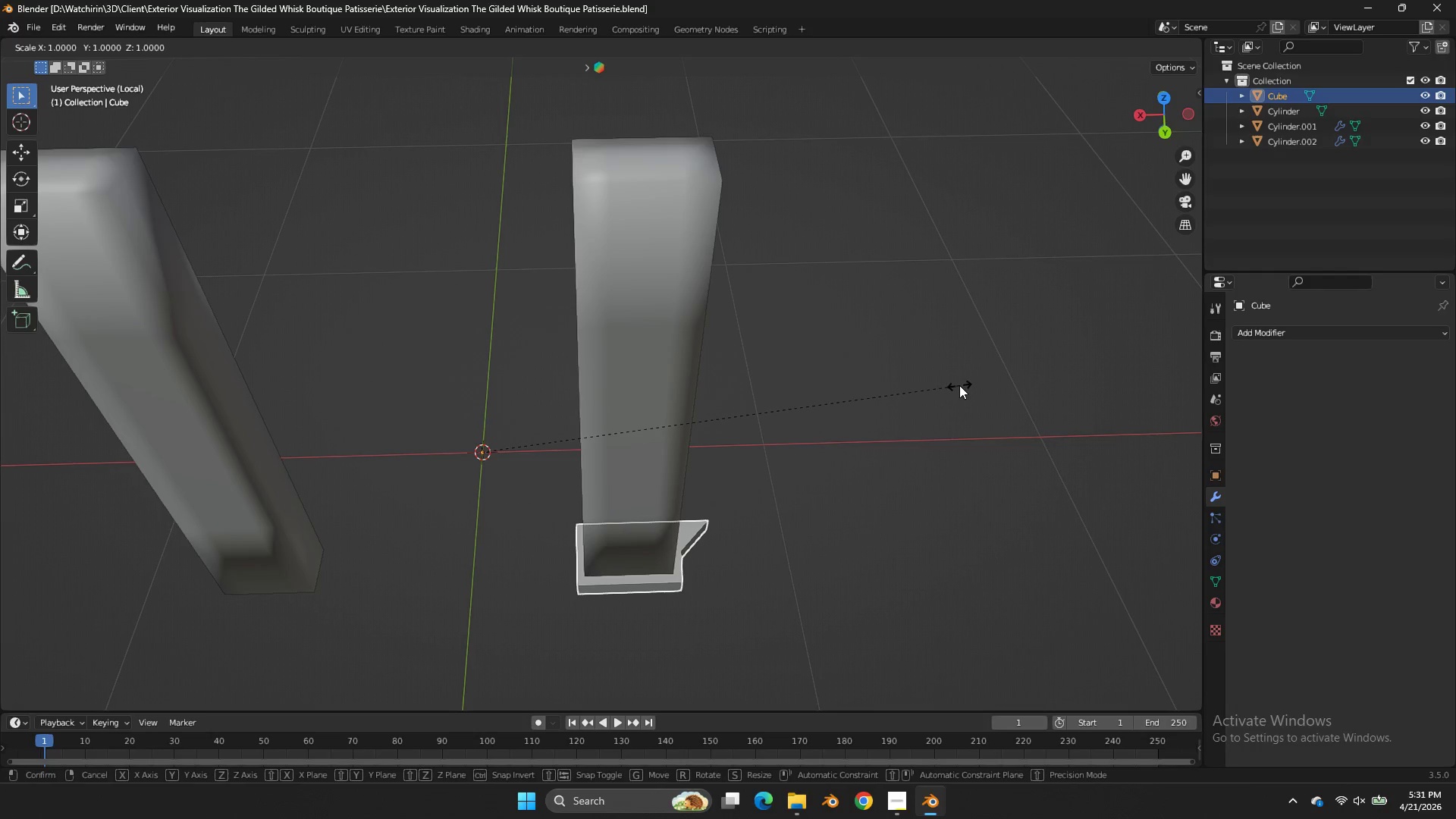 
key(Y)
 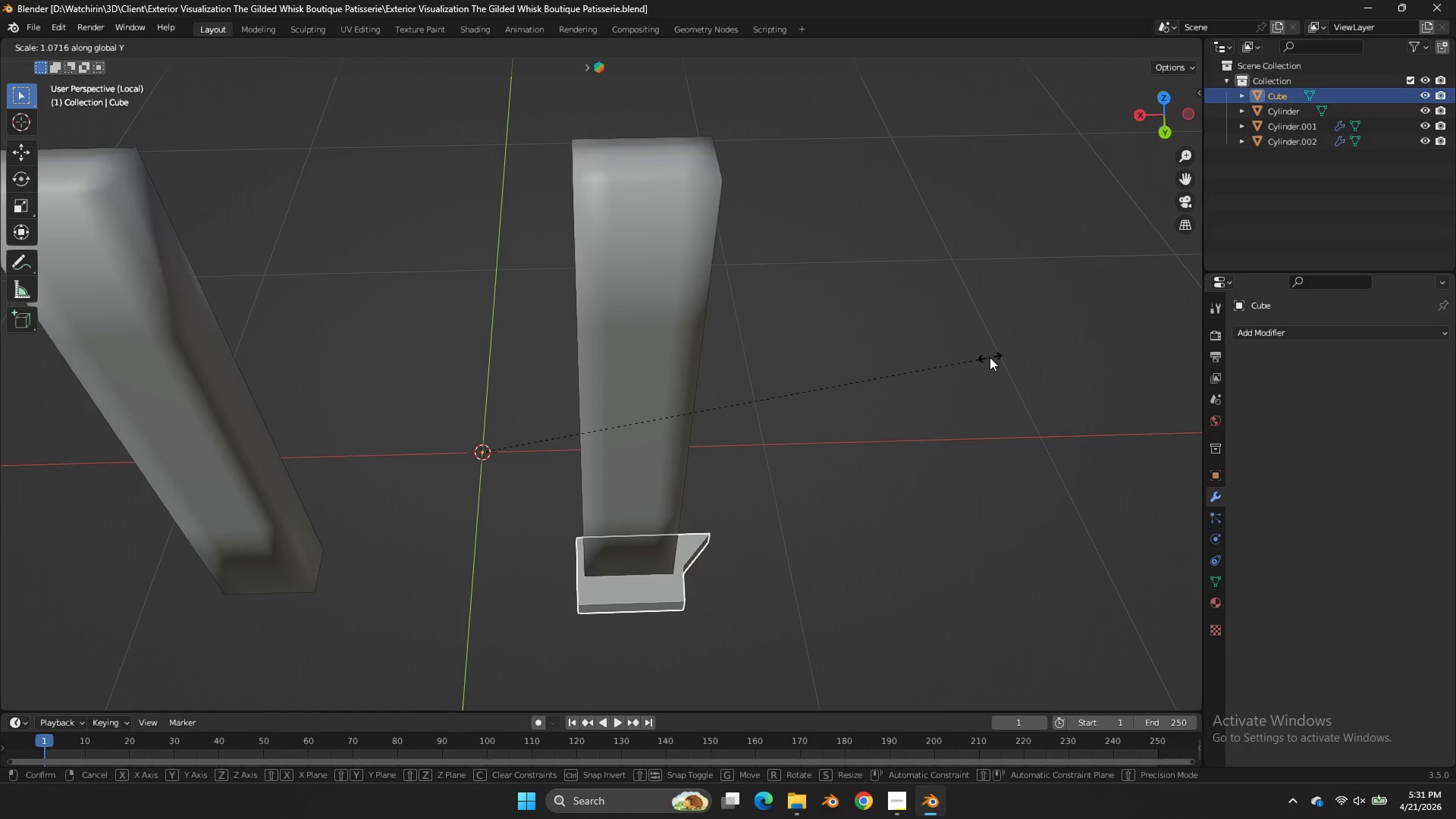 
right_click([990, 357])
 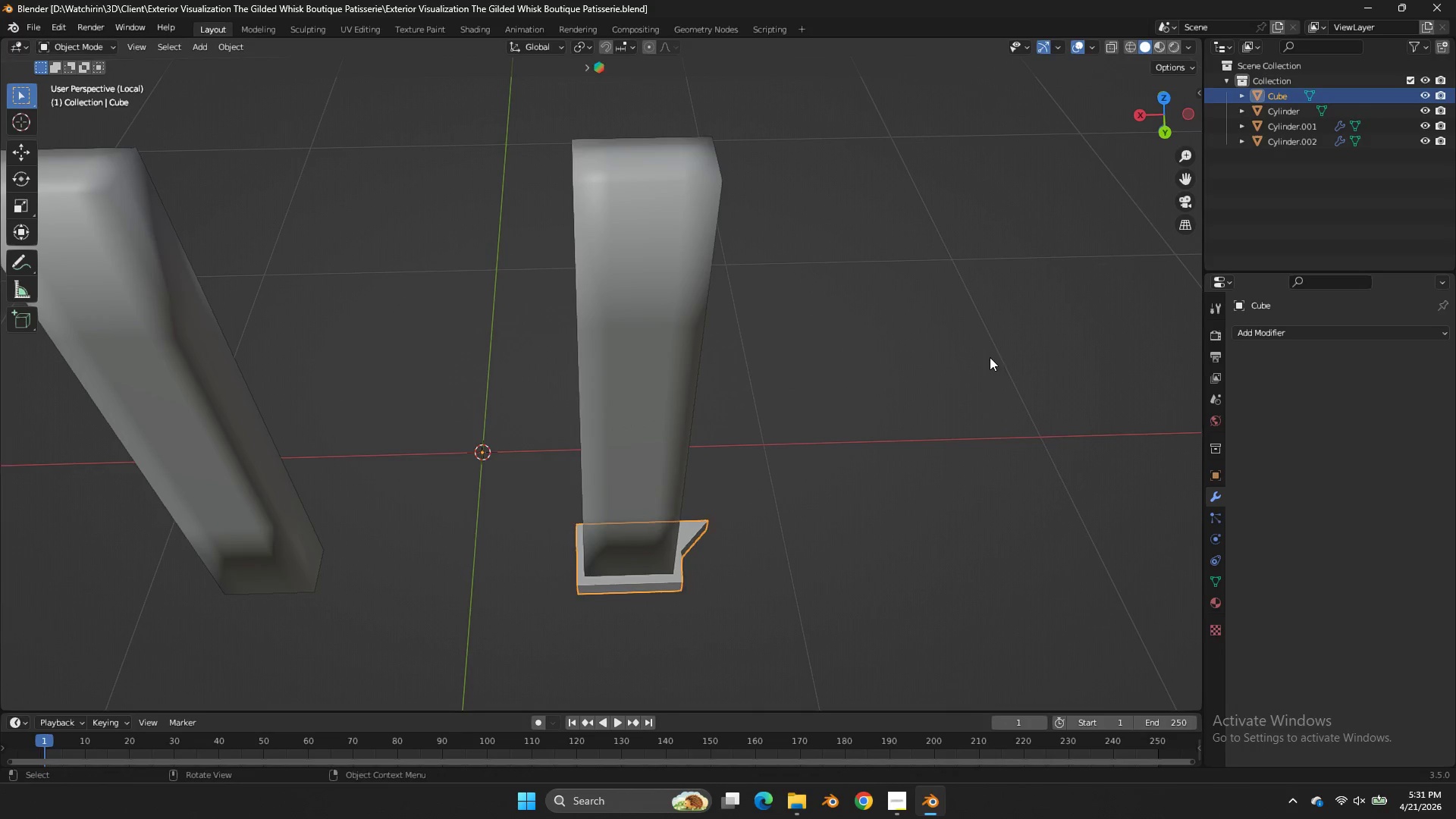 
key(Tab)
type(asy)
 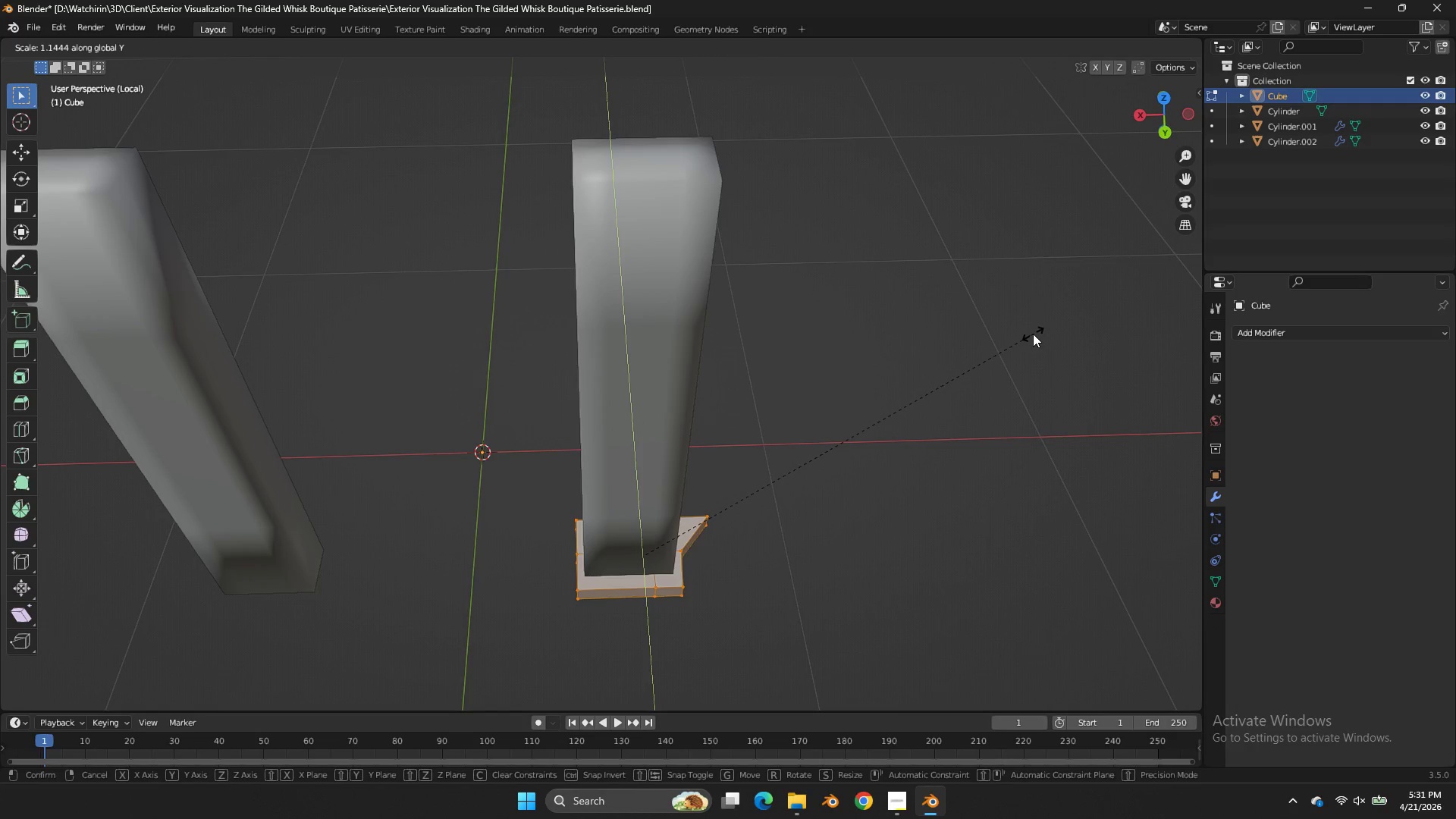 
wait(6.19)
 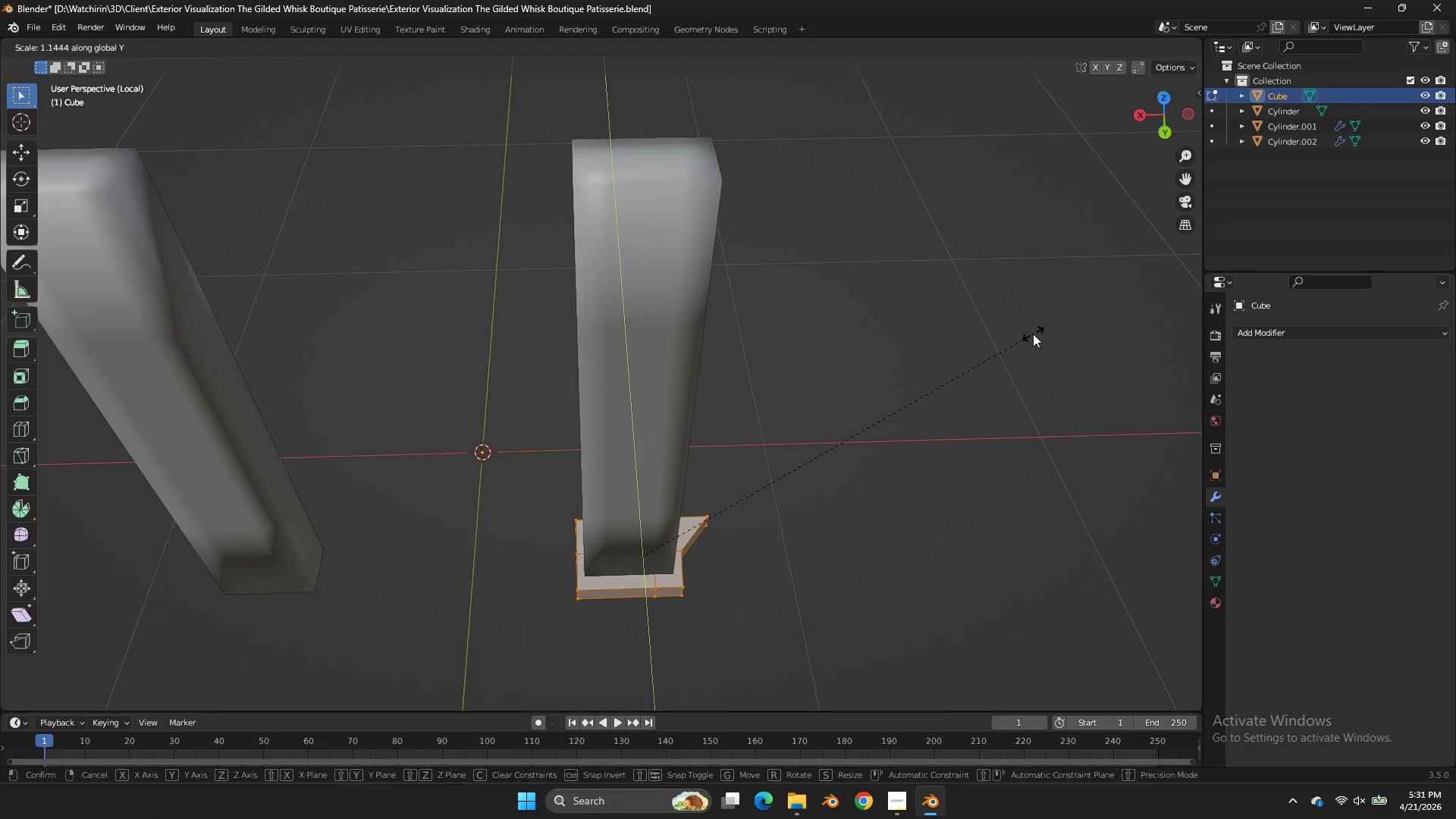 
left_click([1033, 334])
 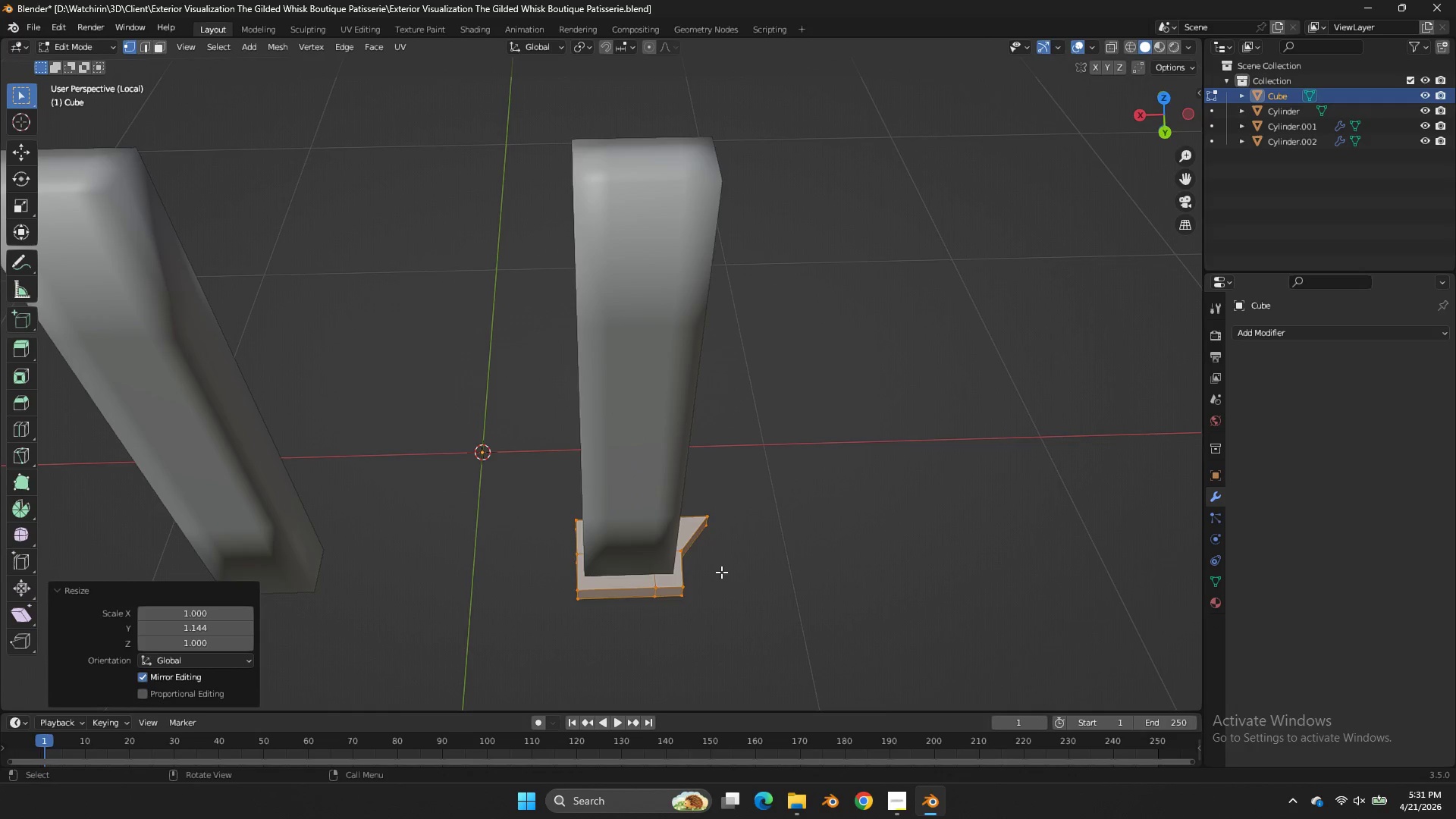 
key(Control+ControlLeft)
 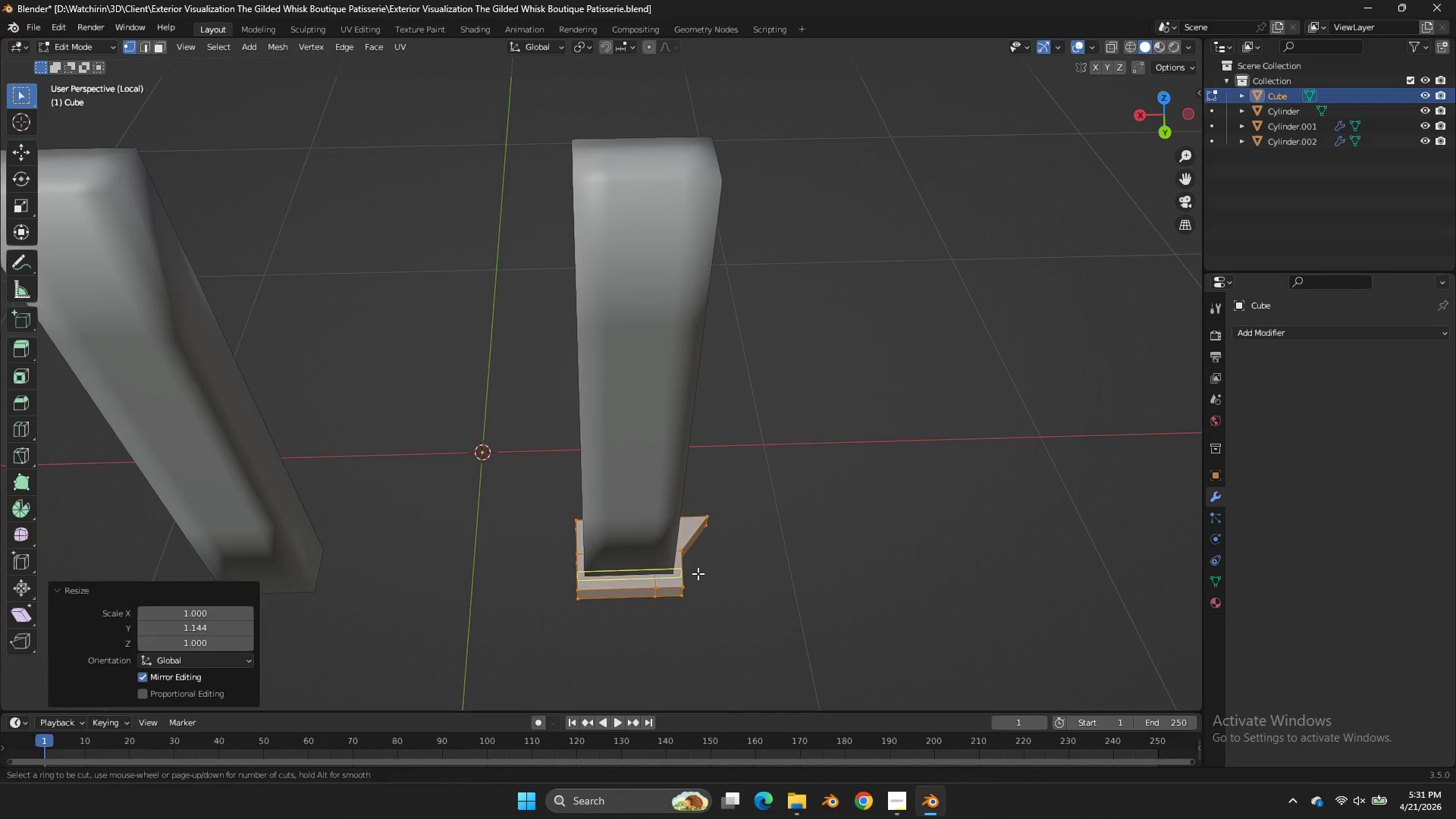 
key(Control+R)
 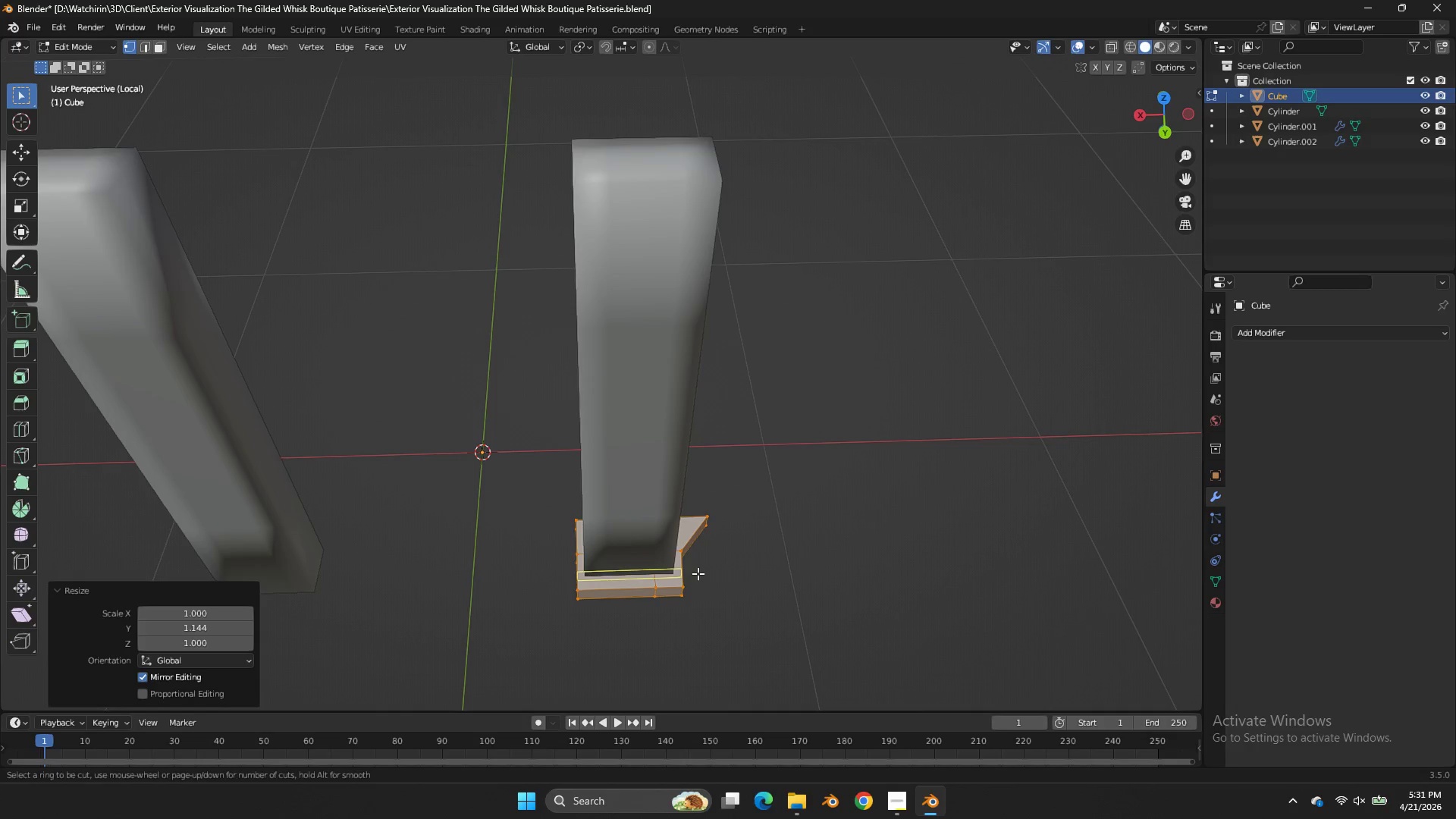 
left_click([698, 573])
 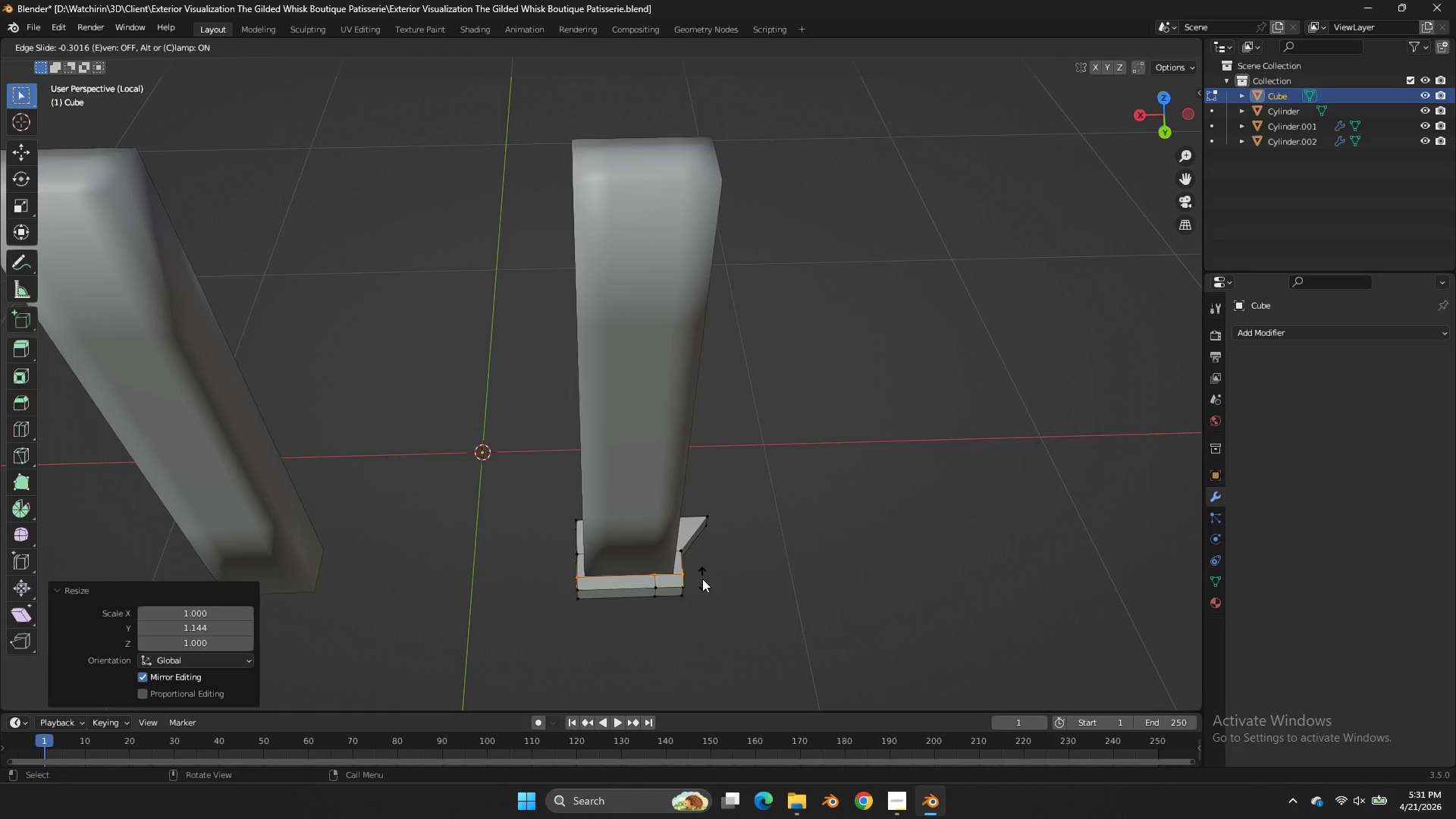 
left_click([701, 579])
 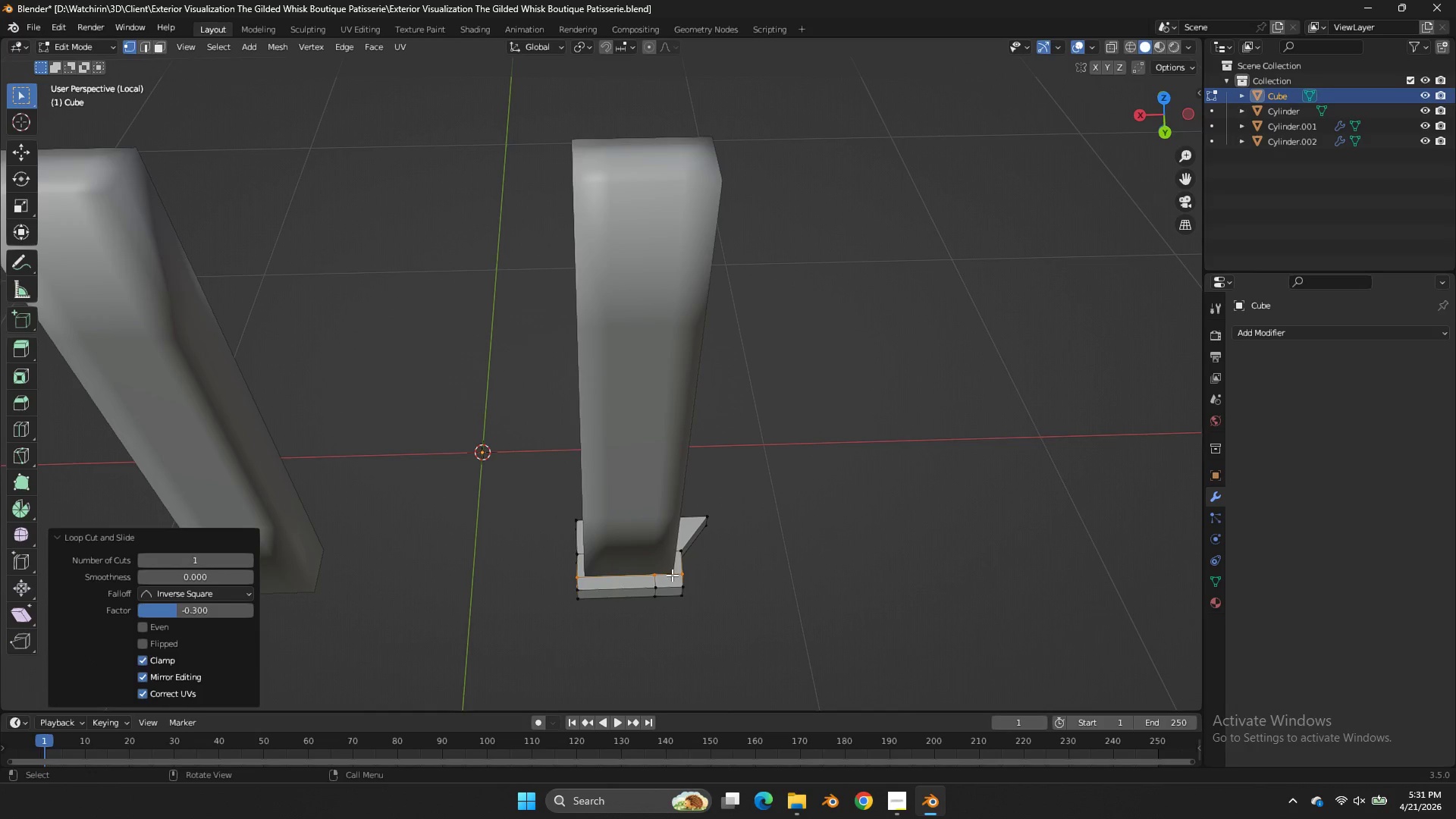 
key(Z)
 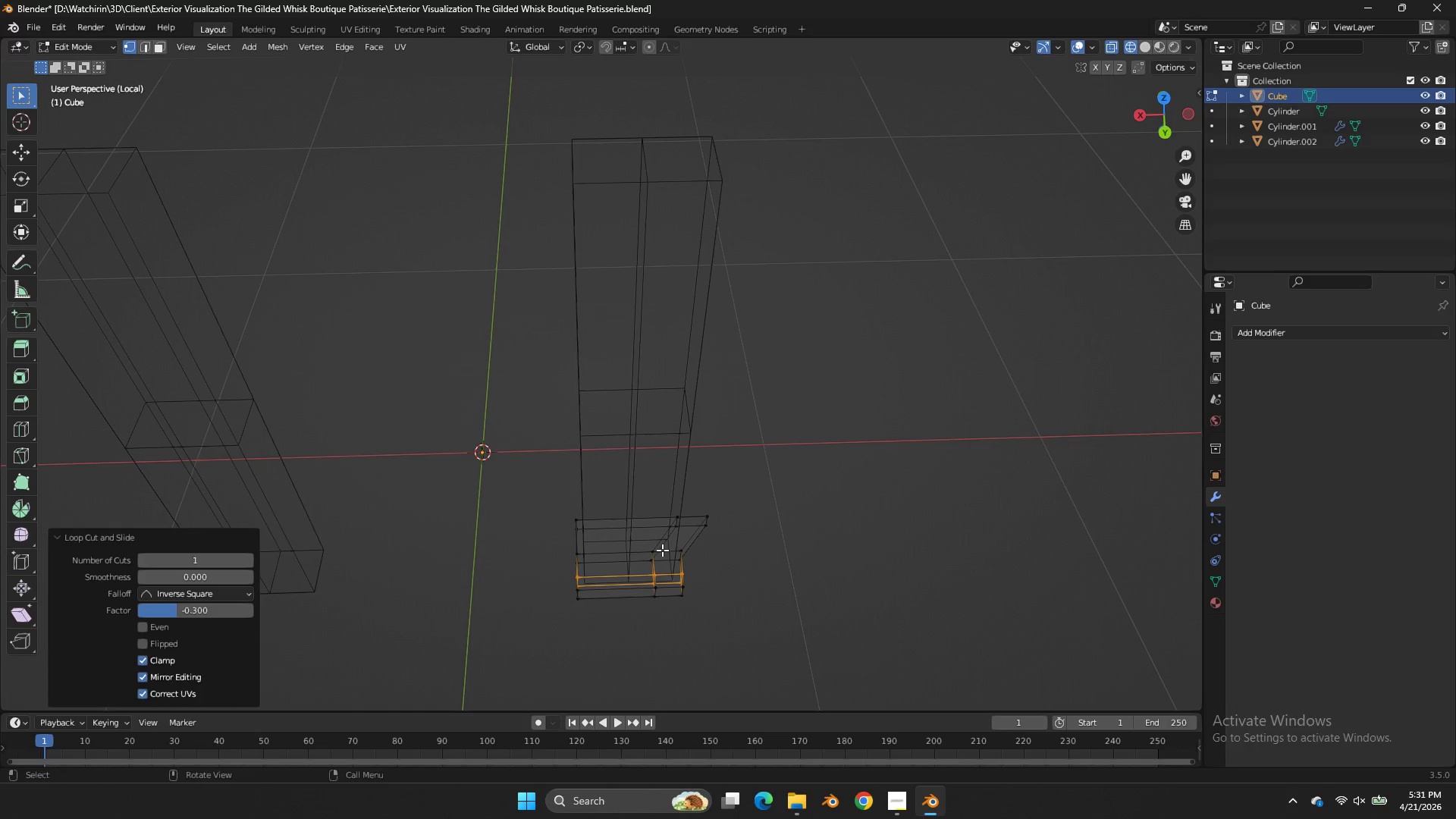 
key(Alt+AltLeft)
 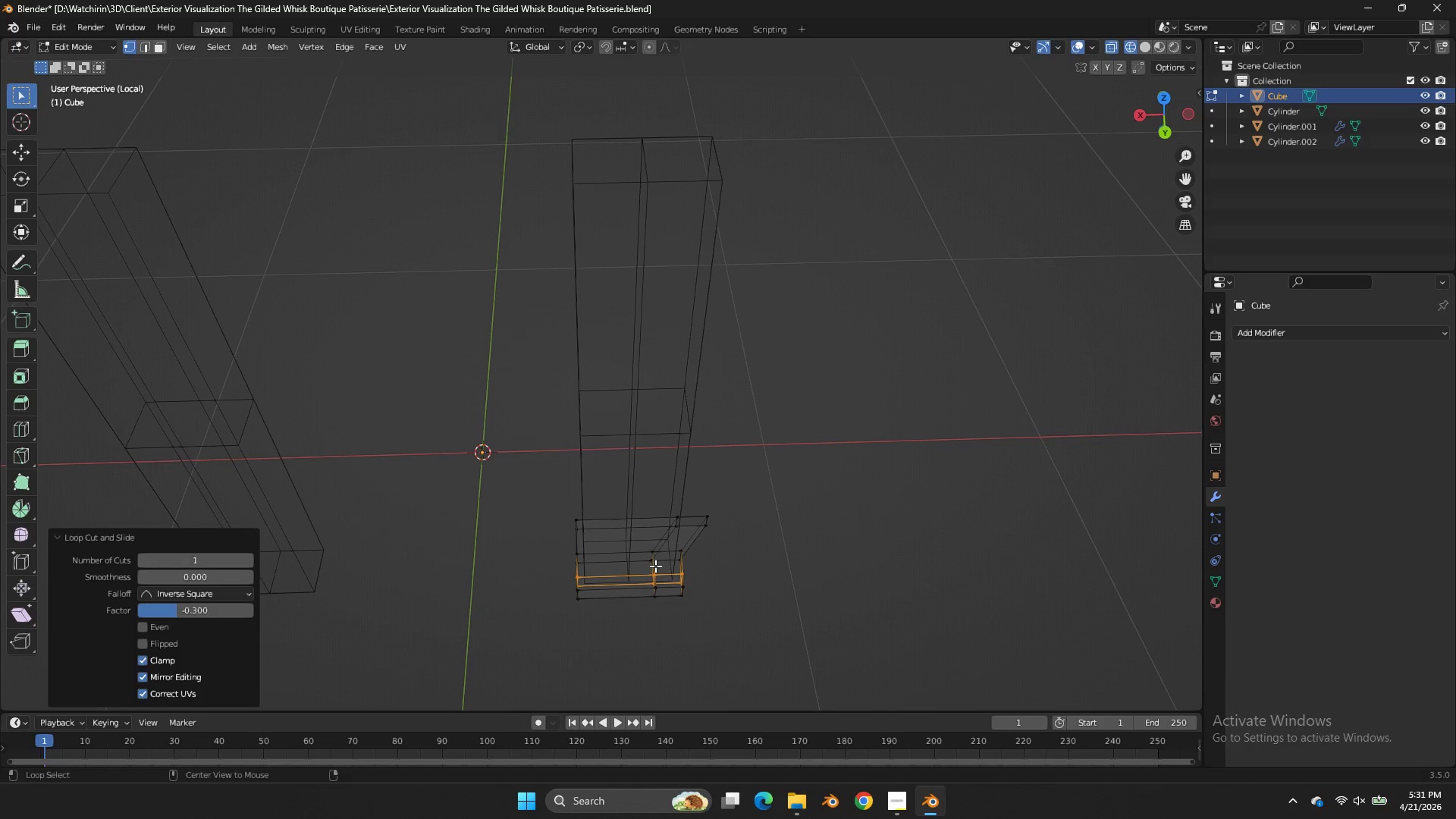 
hold_key(key=AltLeft, duration=0.5)
left_click([655, 566])
 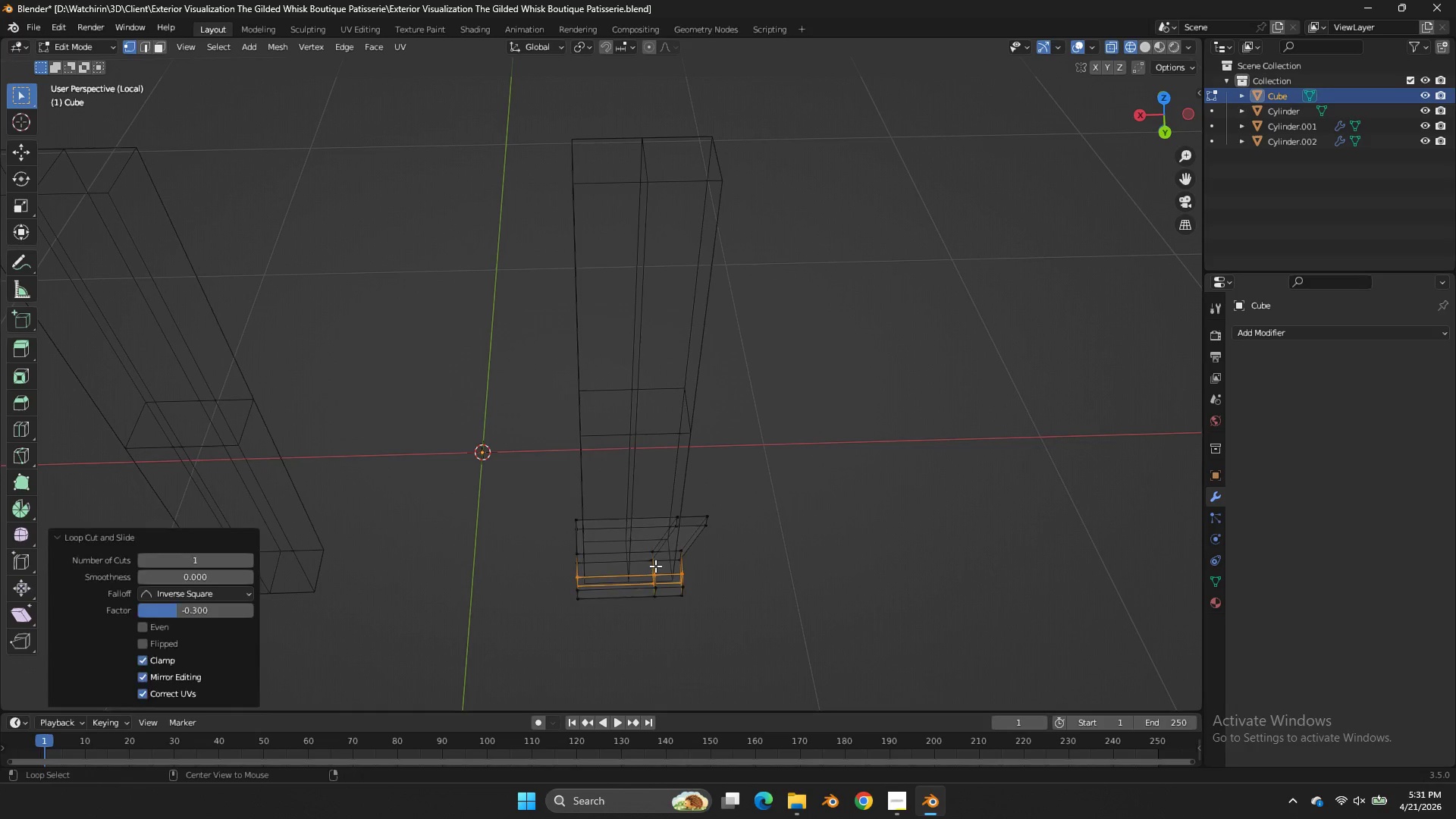 
type(gx)
 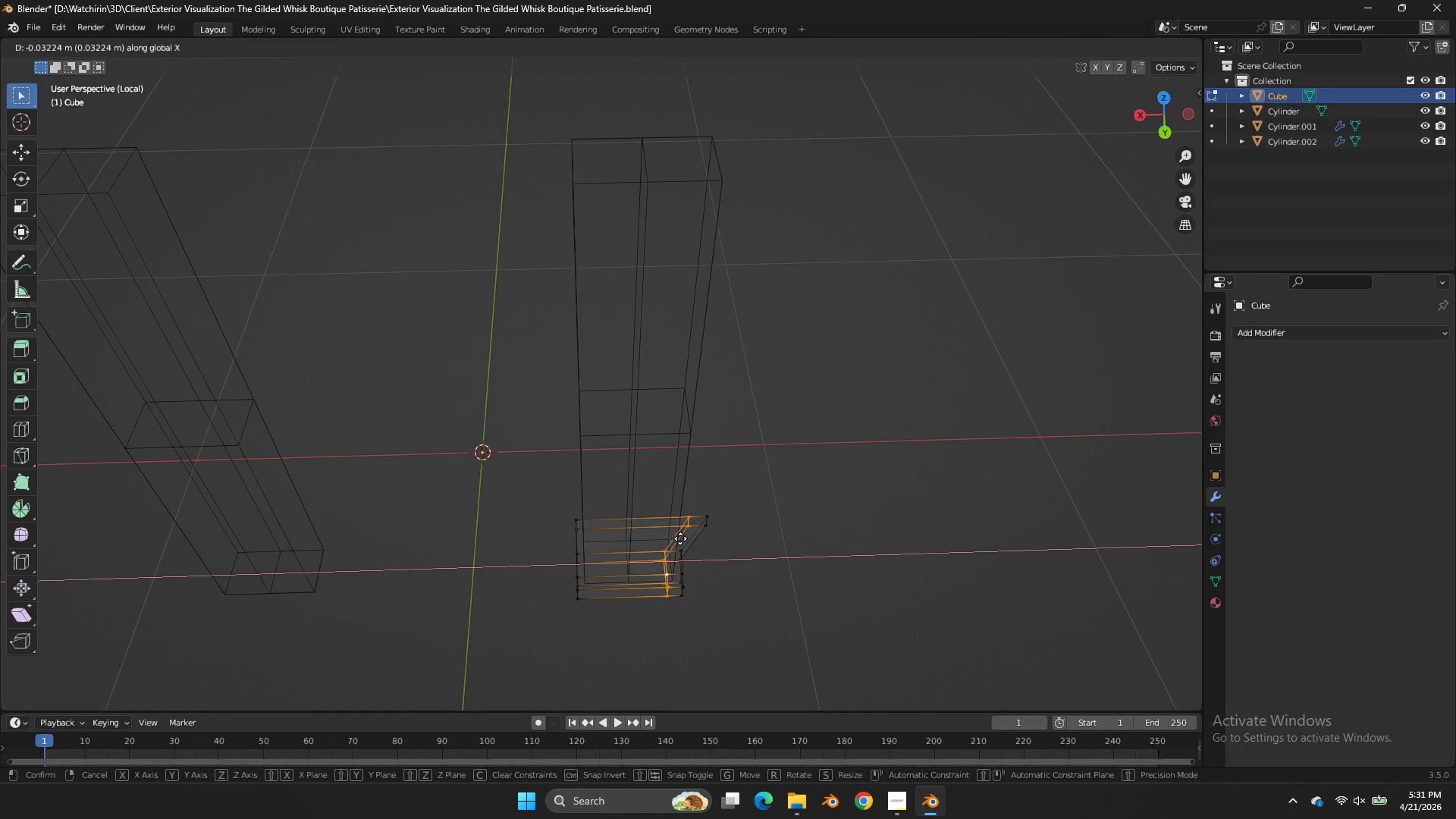 
left_click([680, 538])
 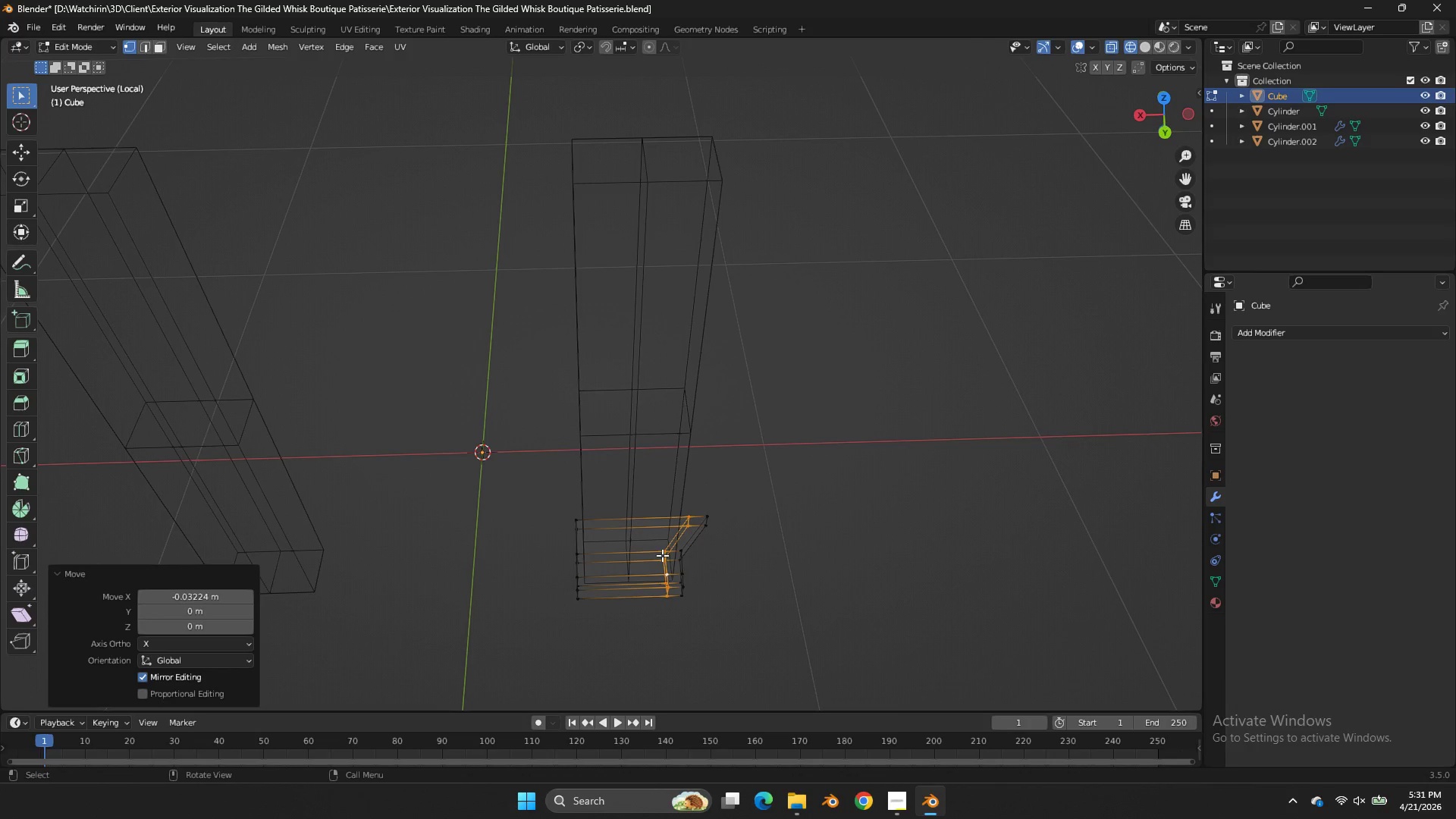 
key(Z)
 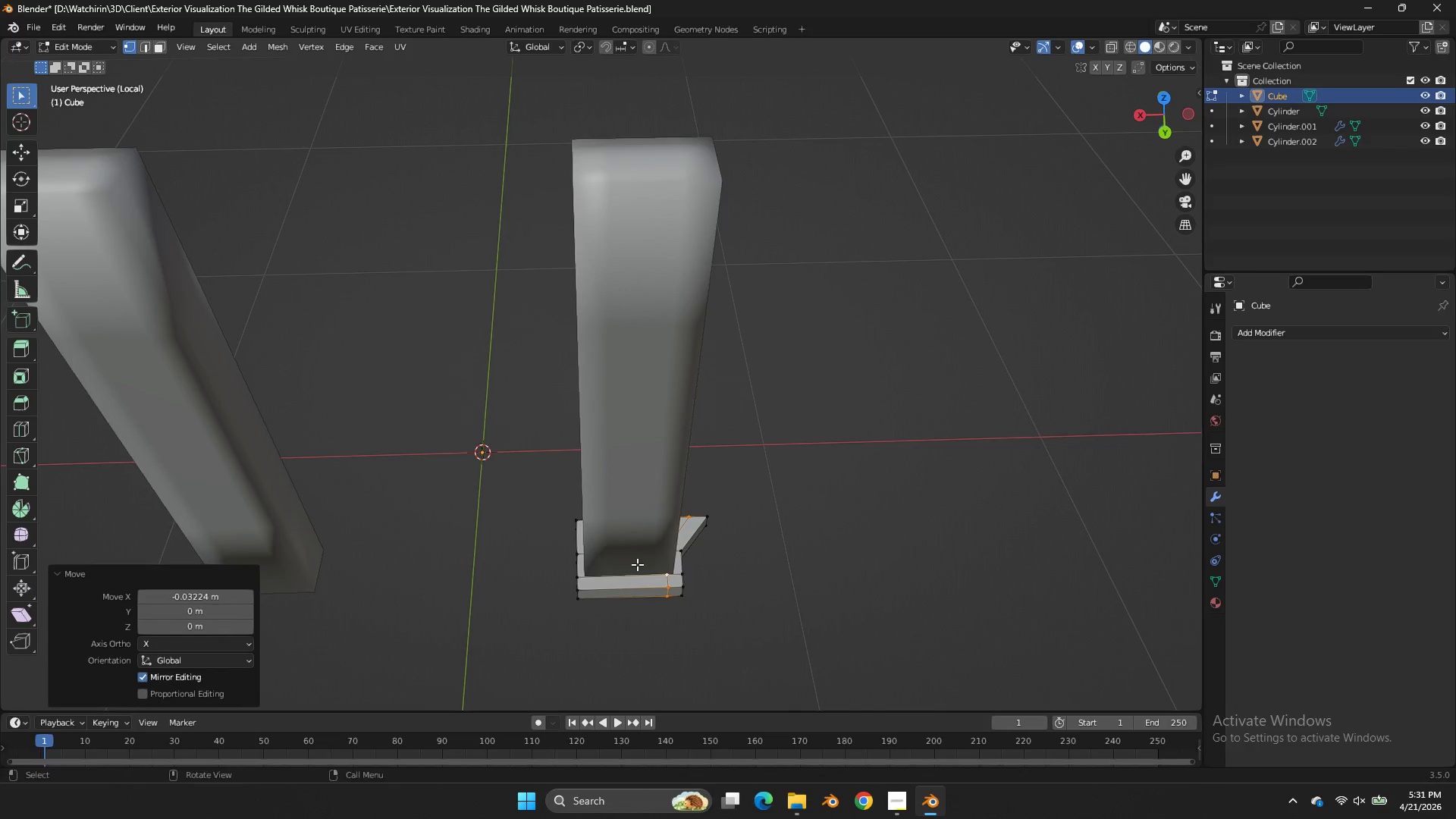 
key(Control+ControlLeft)
 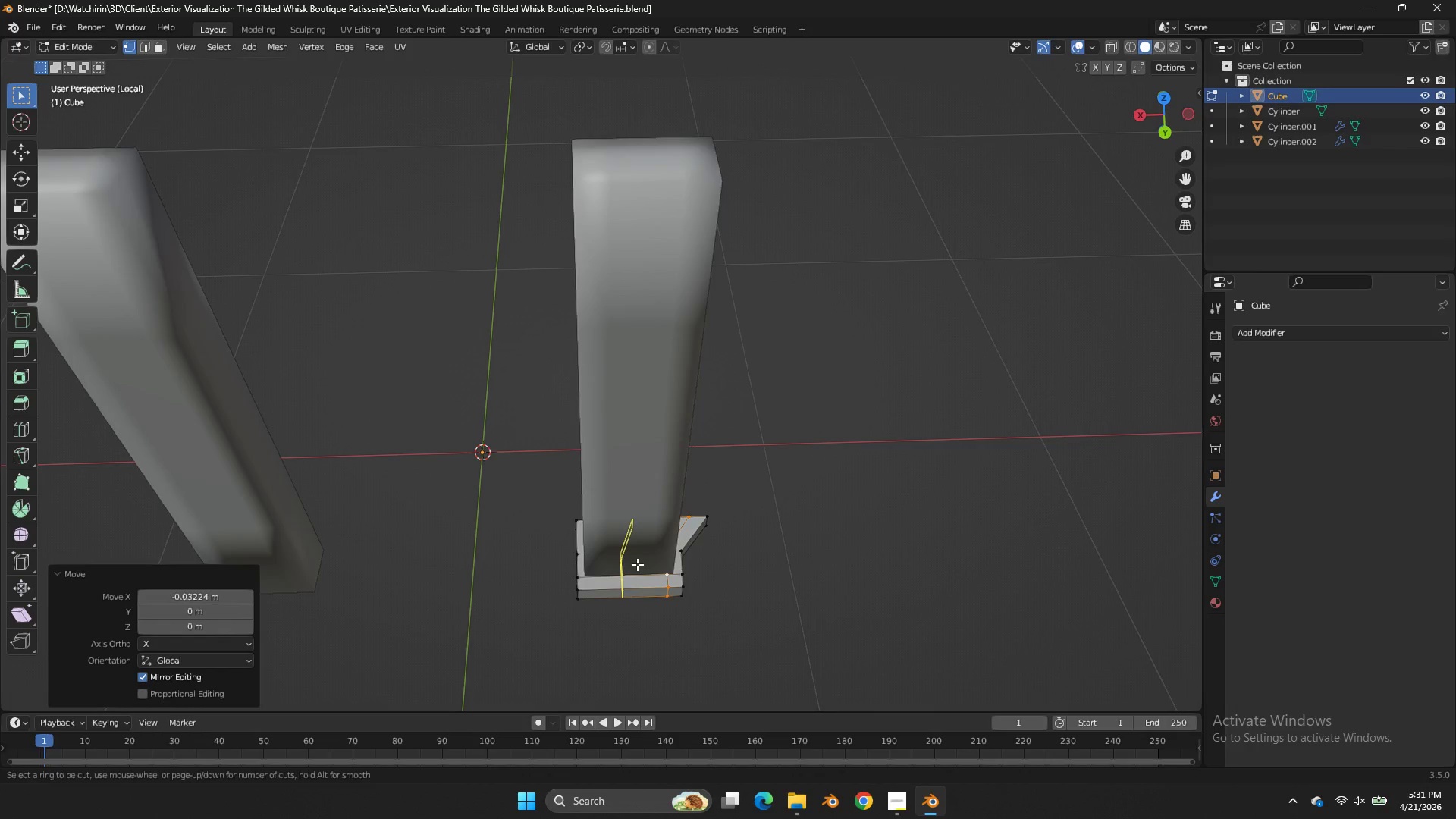 
key(Control+R)
 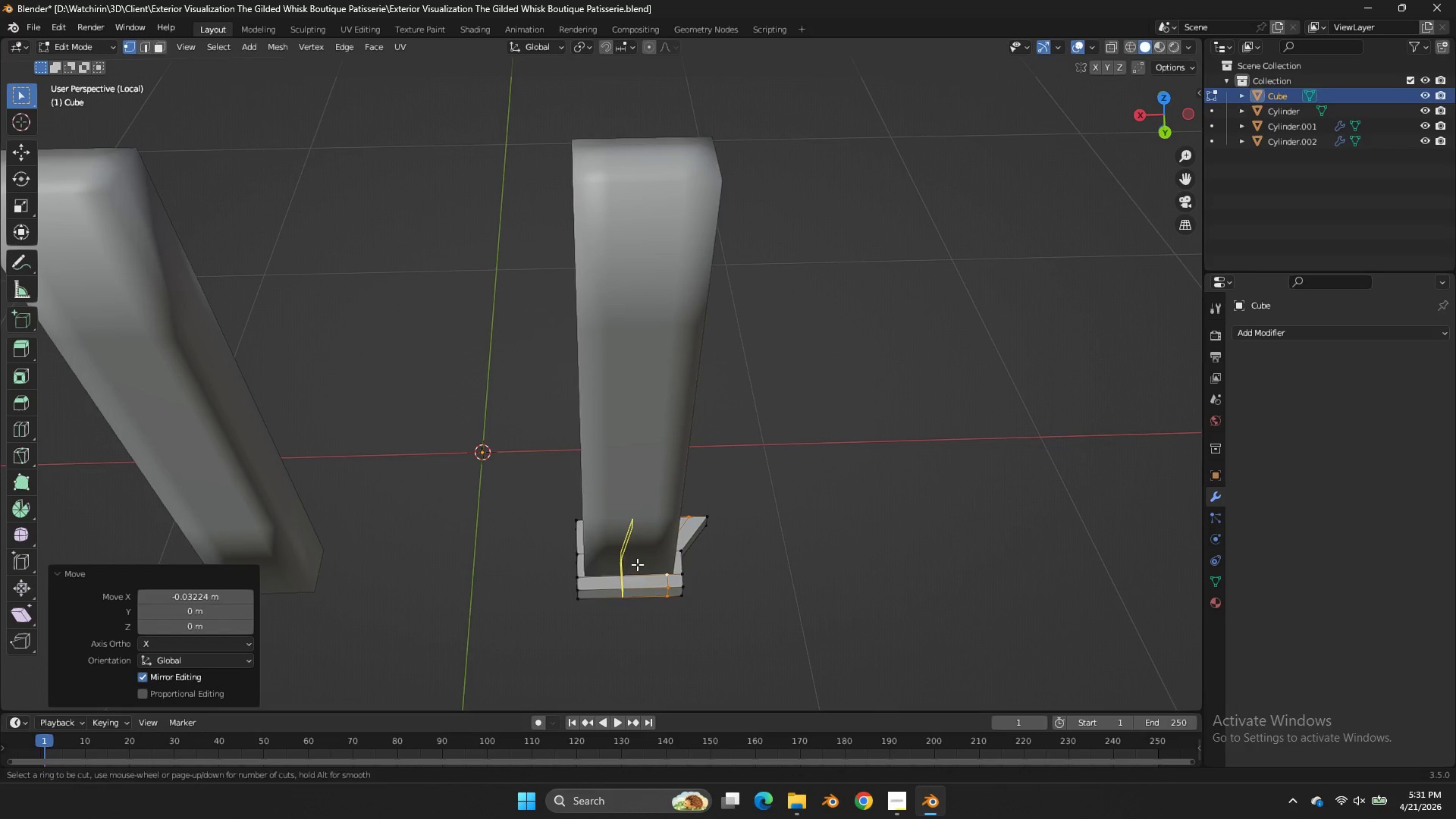 
left_click([637, 564])
 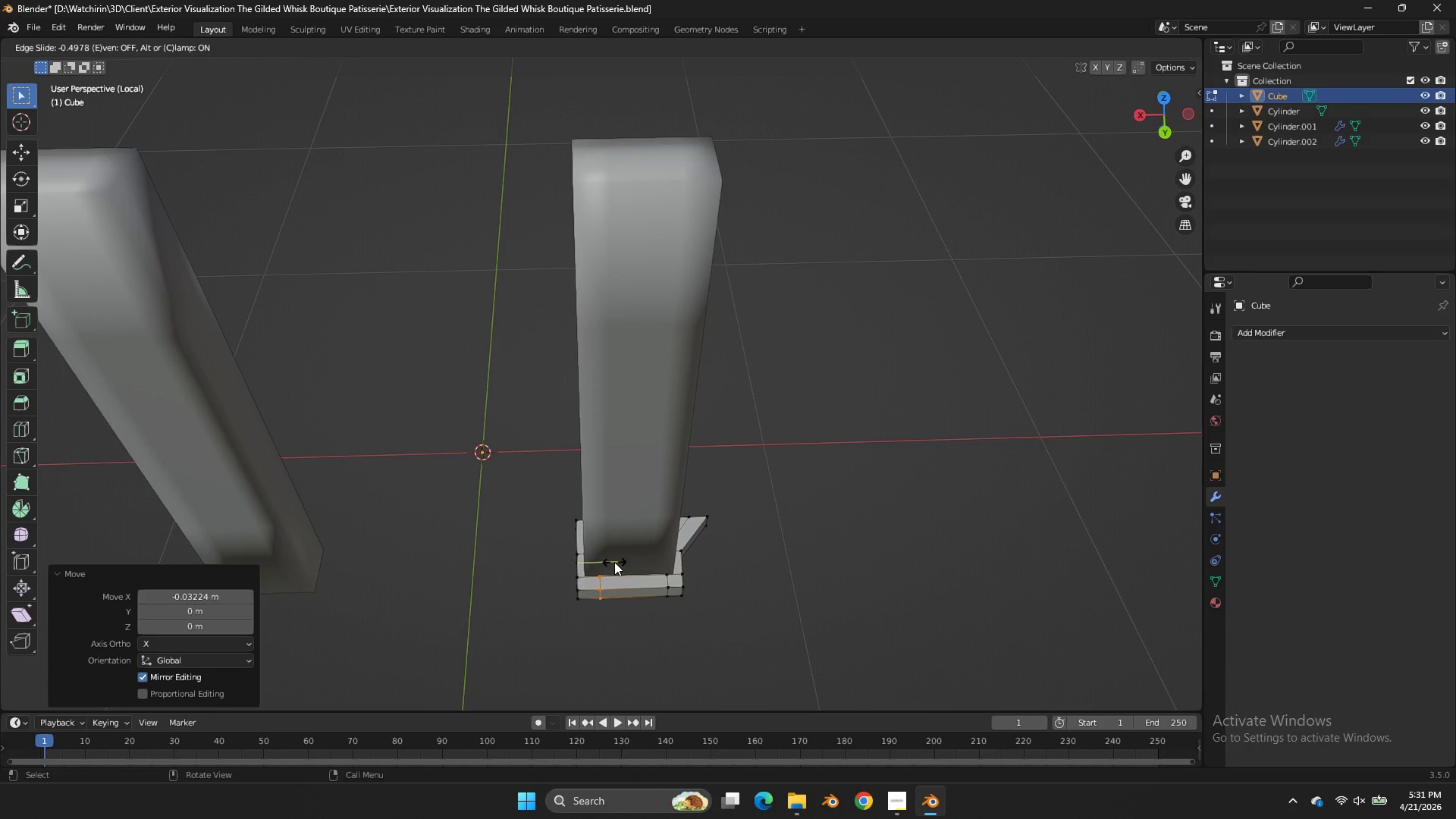 
wait(5.74)
 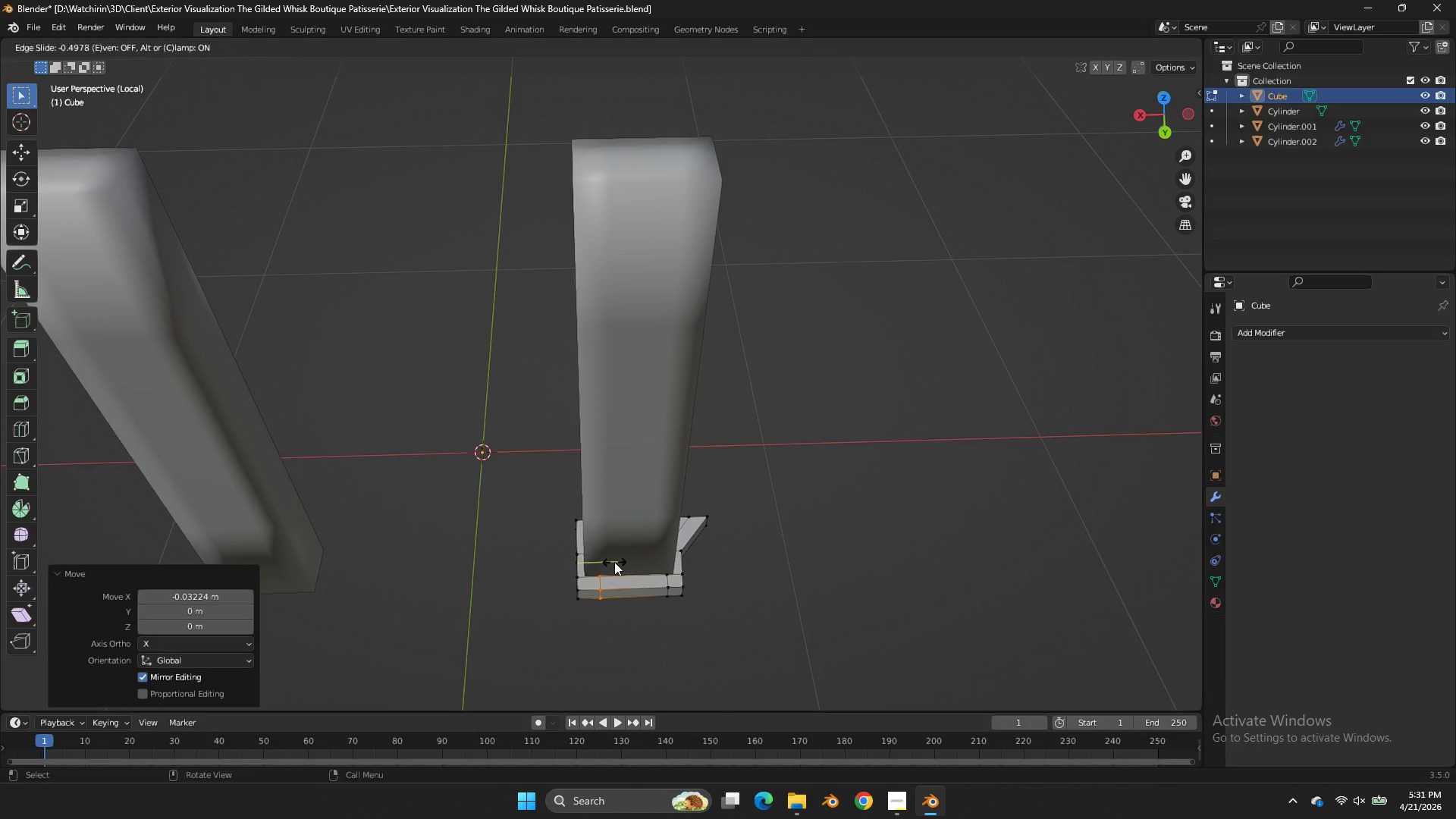 
left_click([613, 561])
 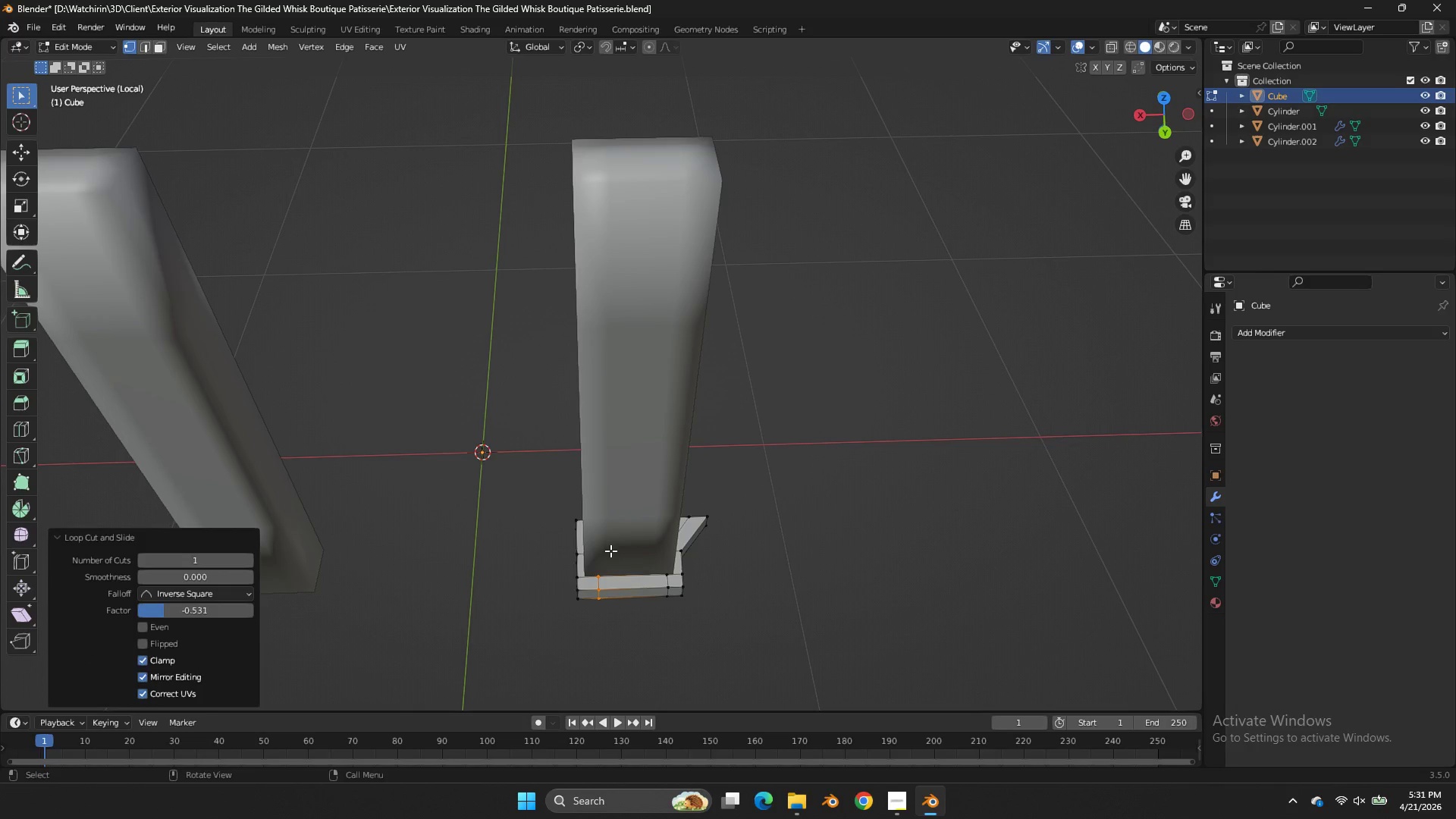 
key(Control+B)
 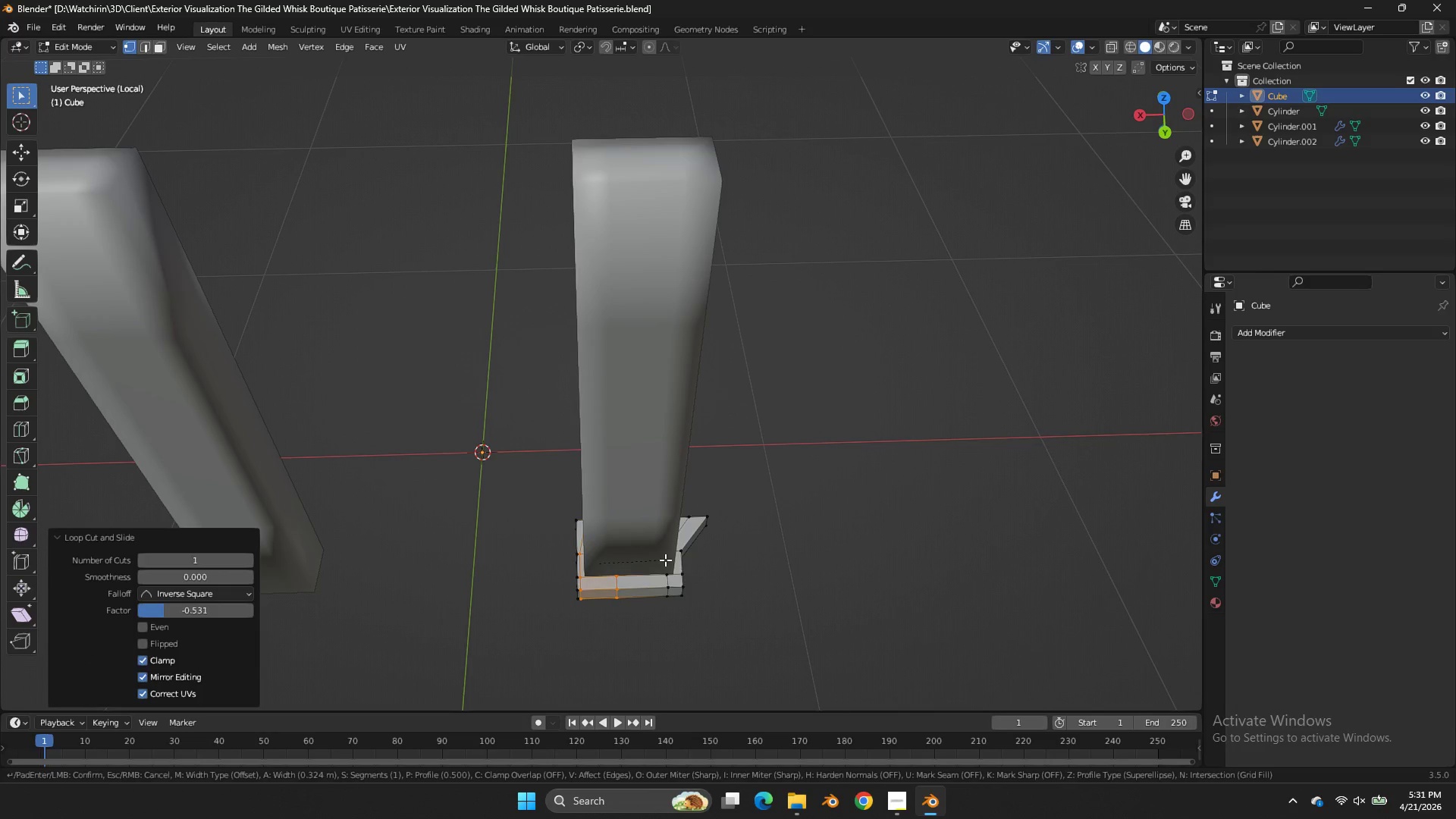 
hold_key(key=ShiftLeft, duration=1.66)
left_click([598, 560])
 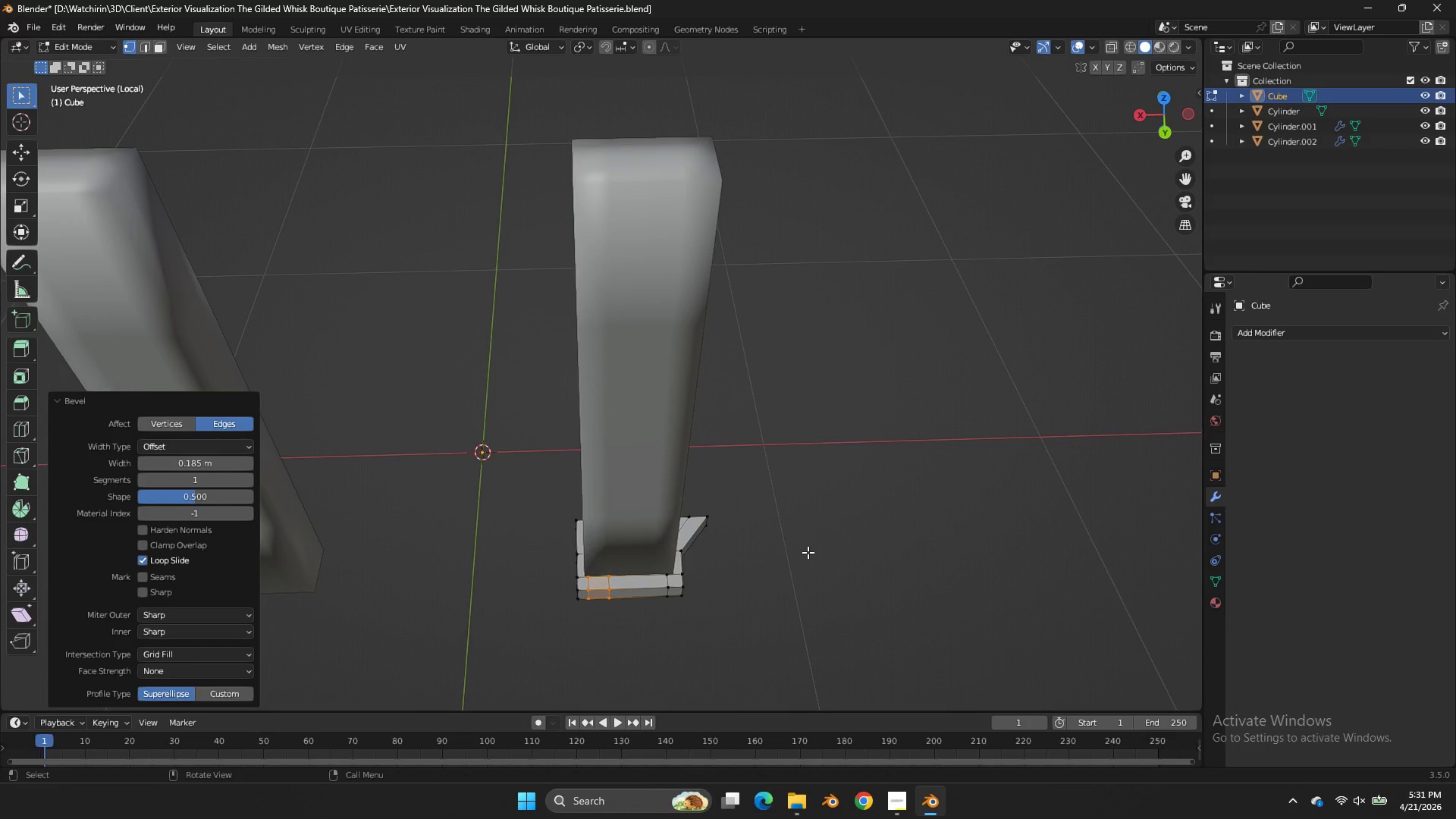 
type(gx)
 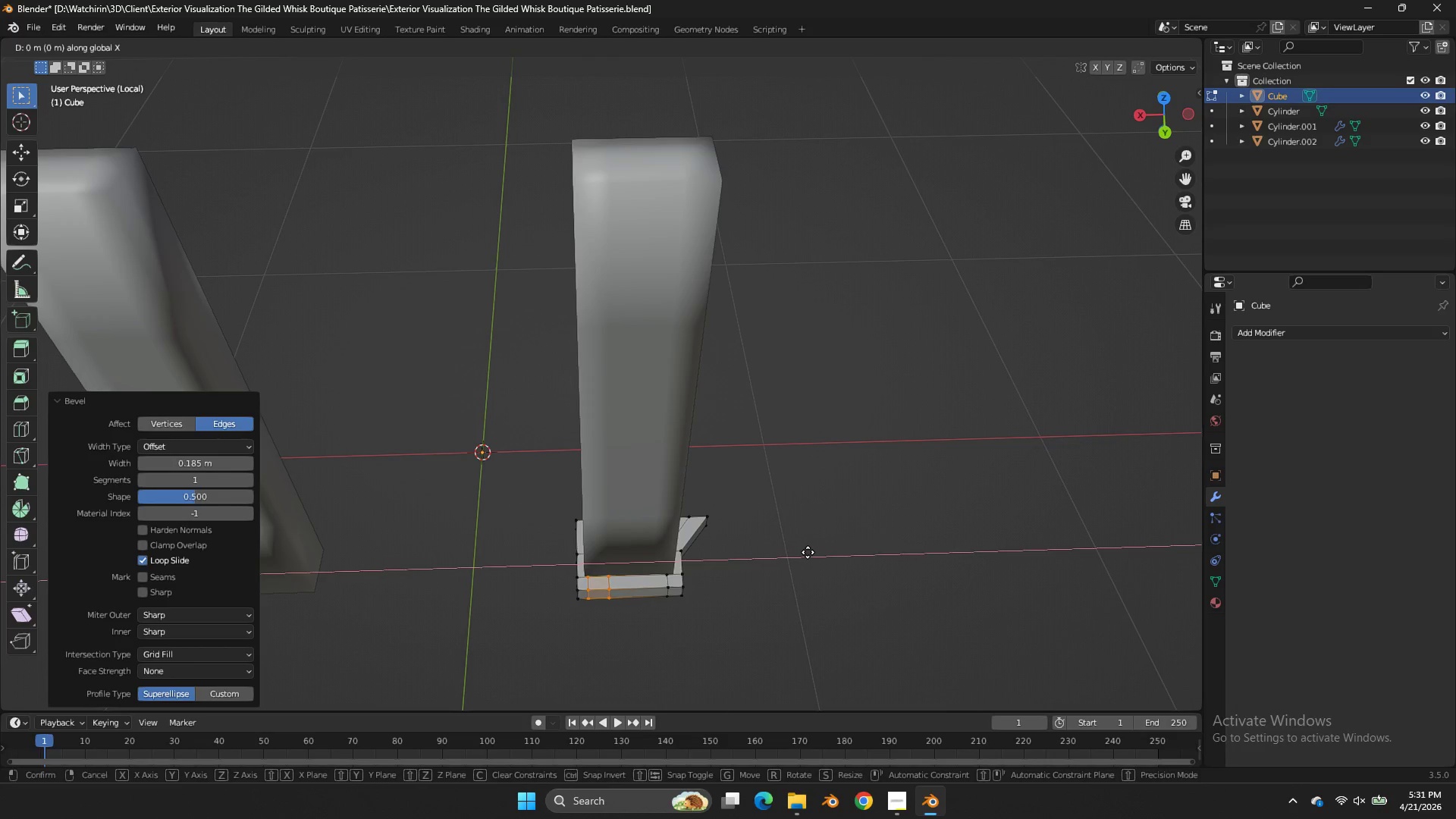 
hold_key(key=ShiftLeft, duration=0.86)
left_click([764, 553])
 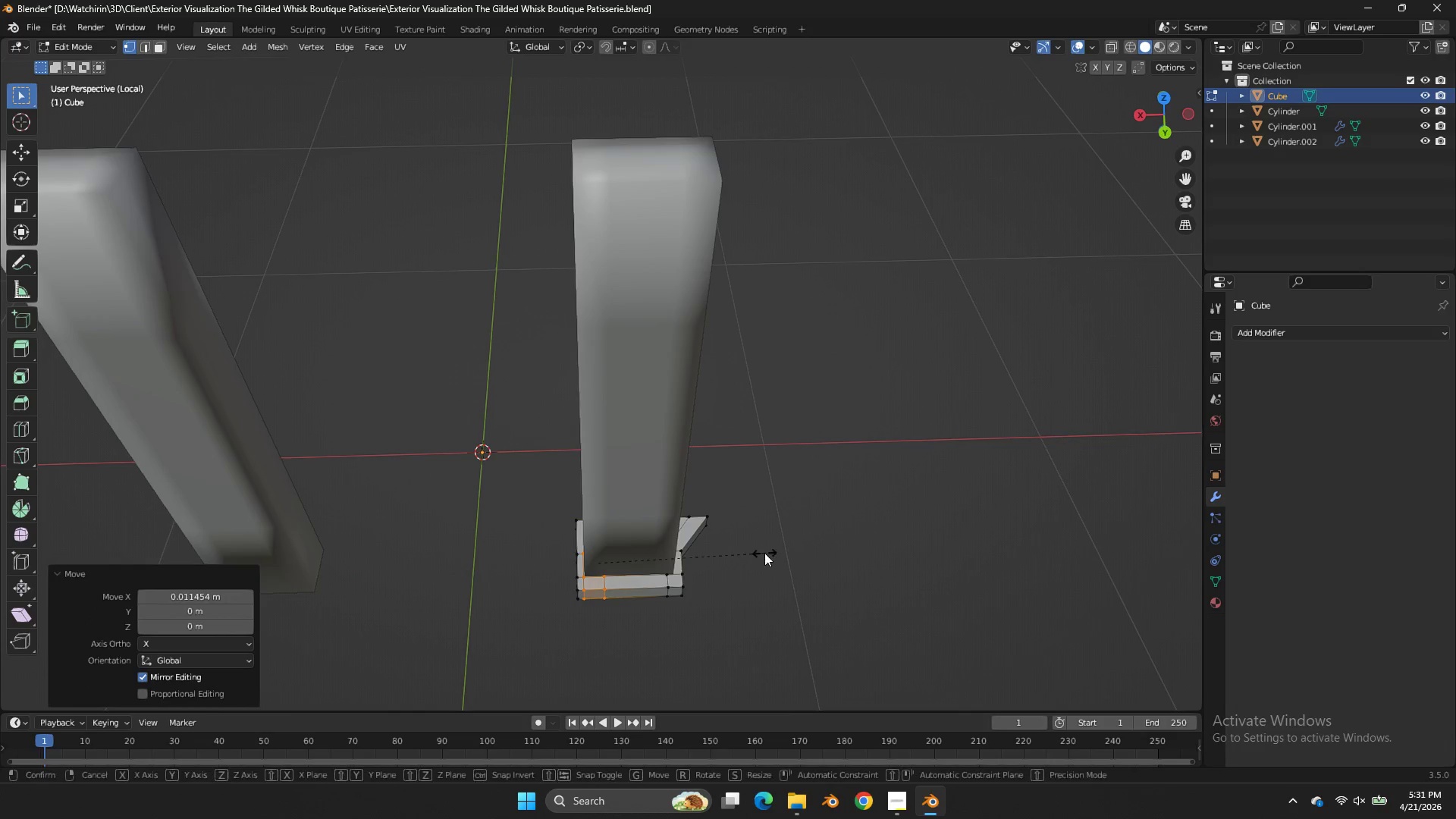 
type(sx)
 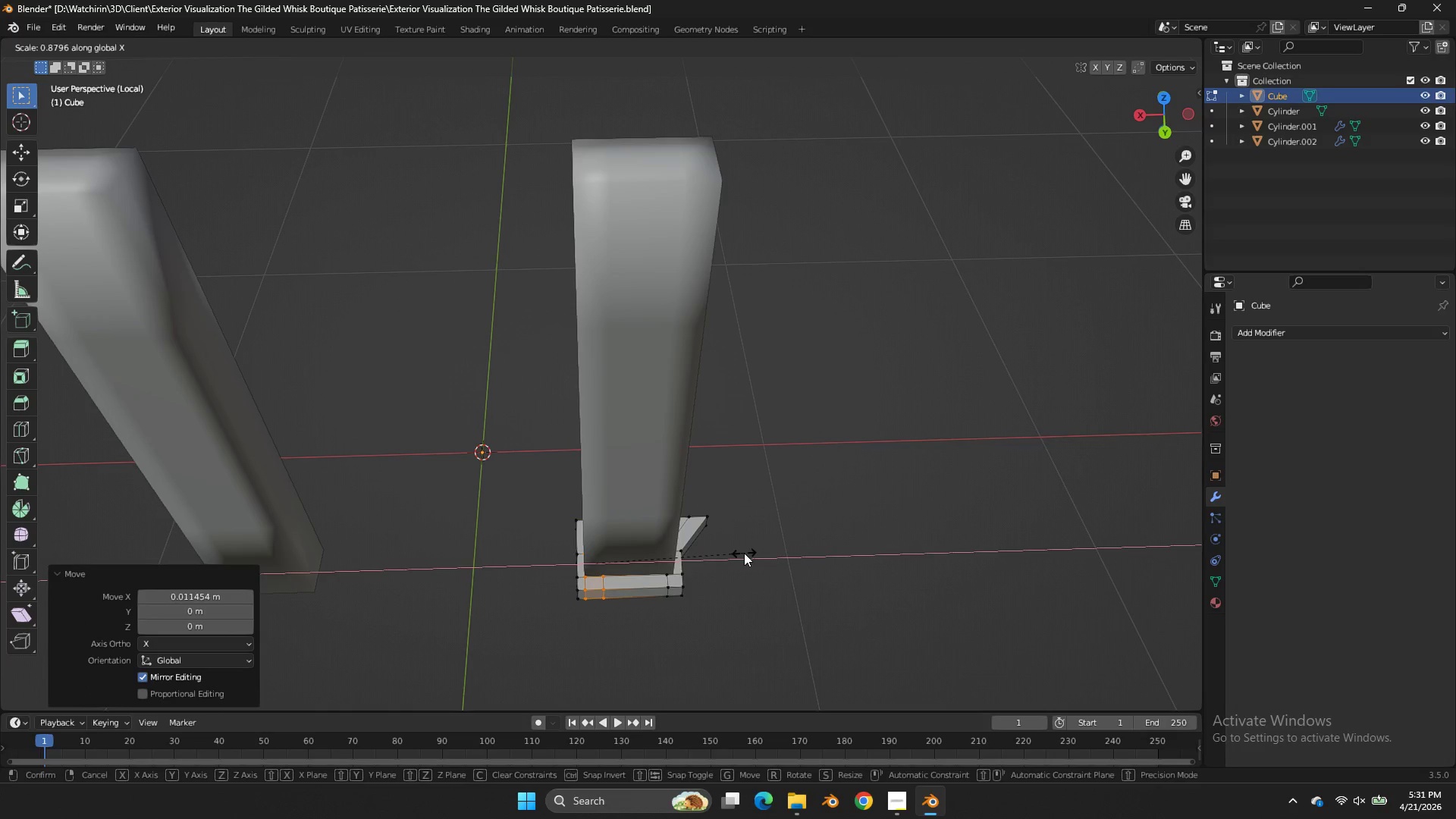 
left_click([740, 553])
 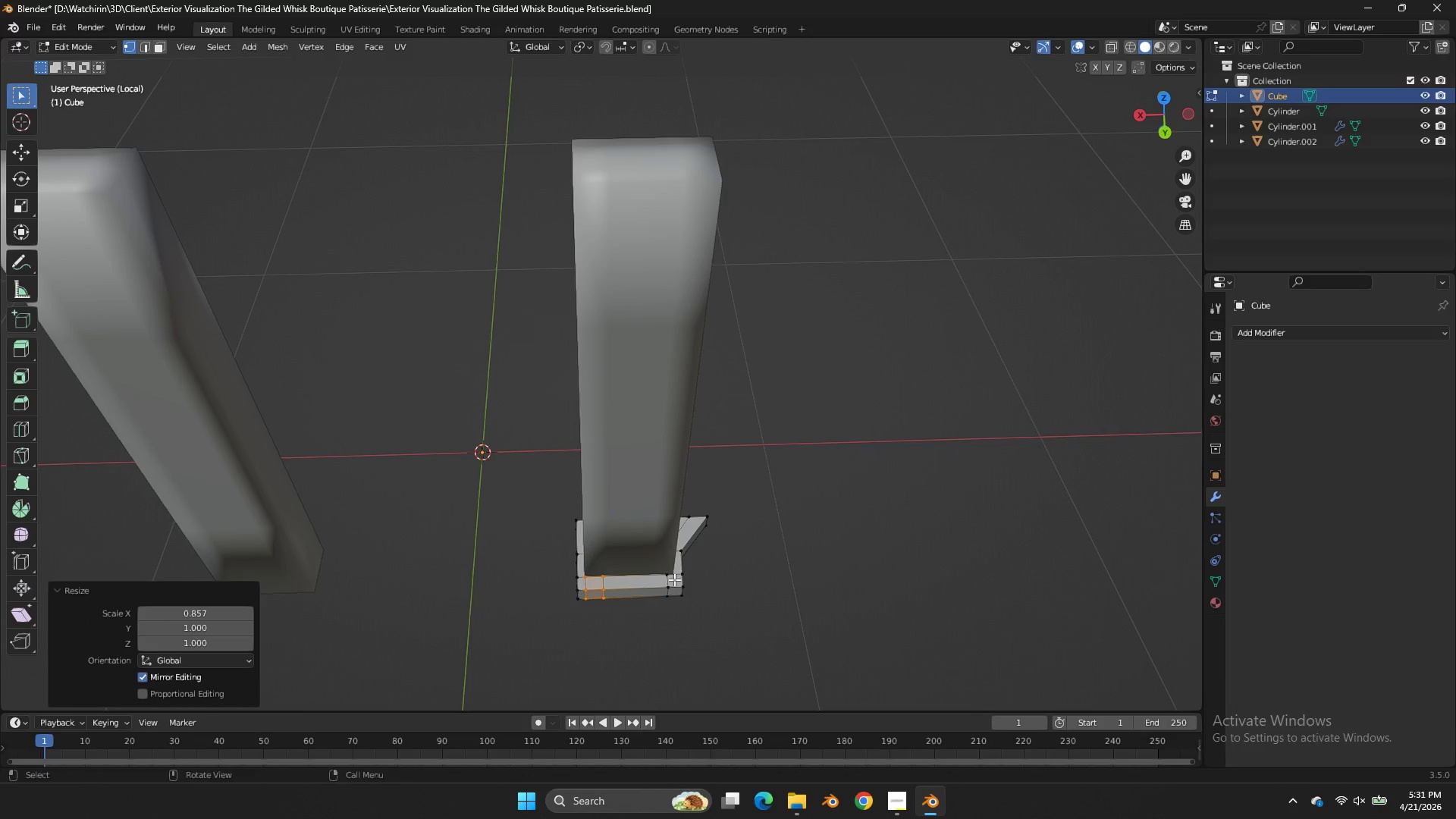 
hold_key(key=AltLeft, duration=0.69)
left_click([670, 578])
 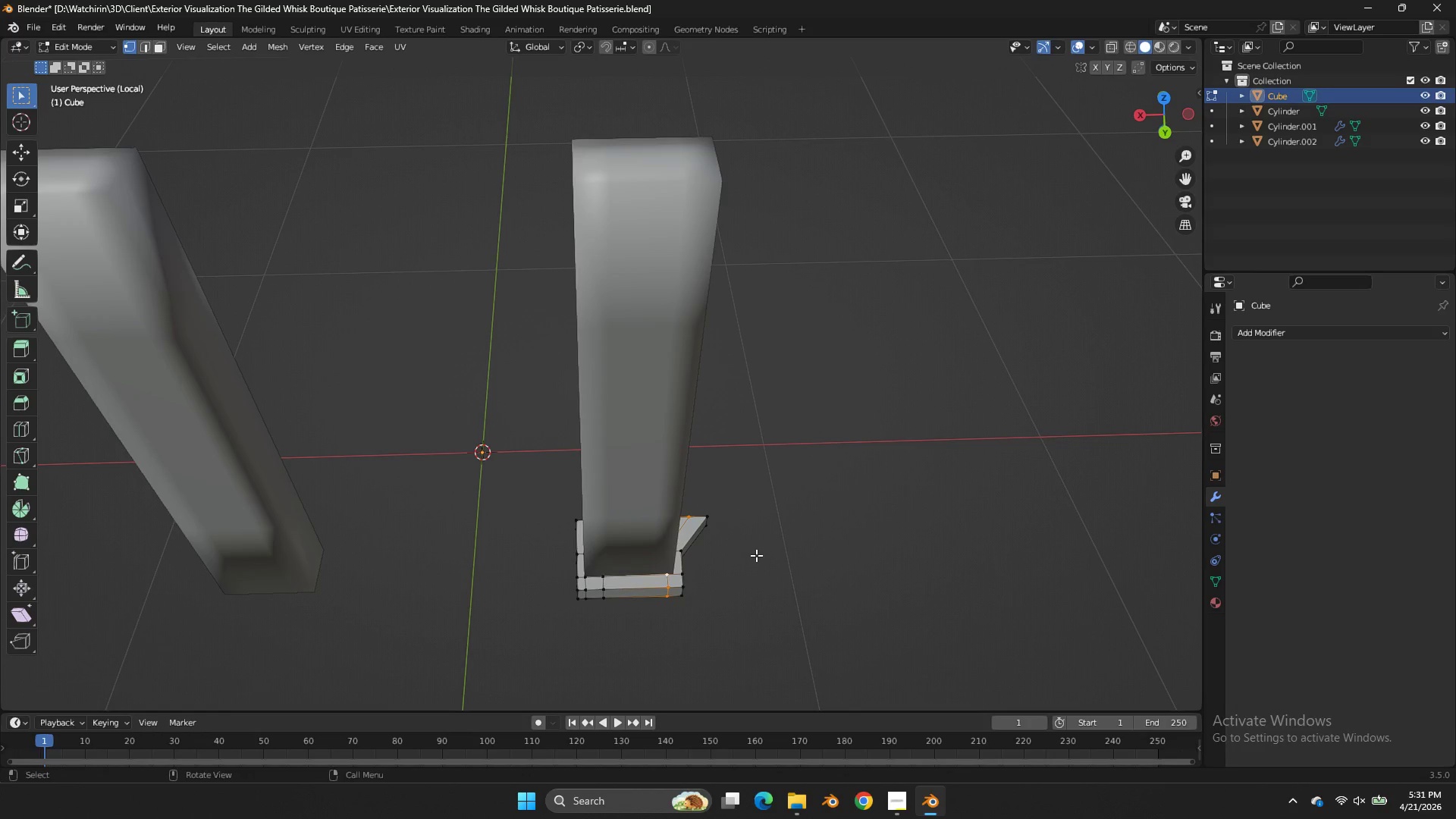 
key(Control+B)
 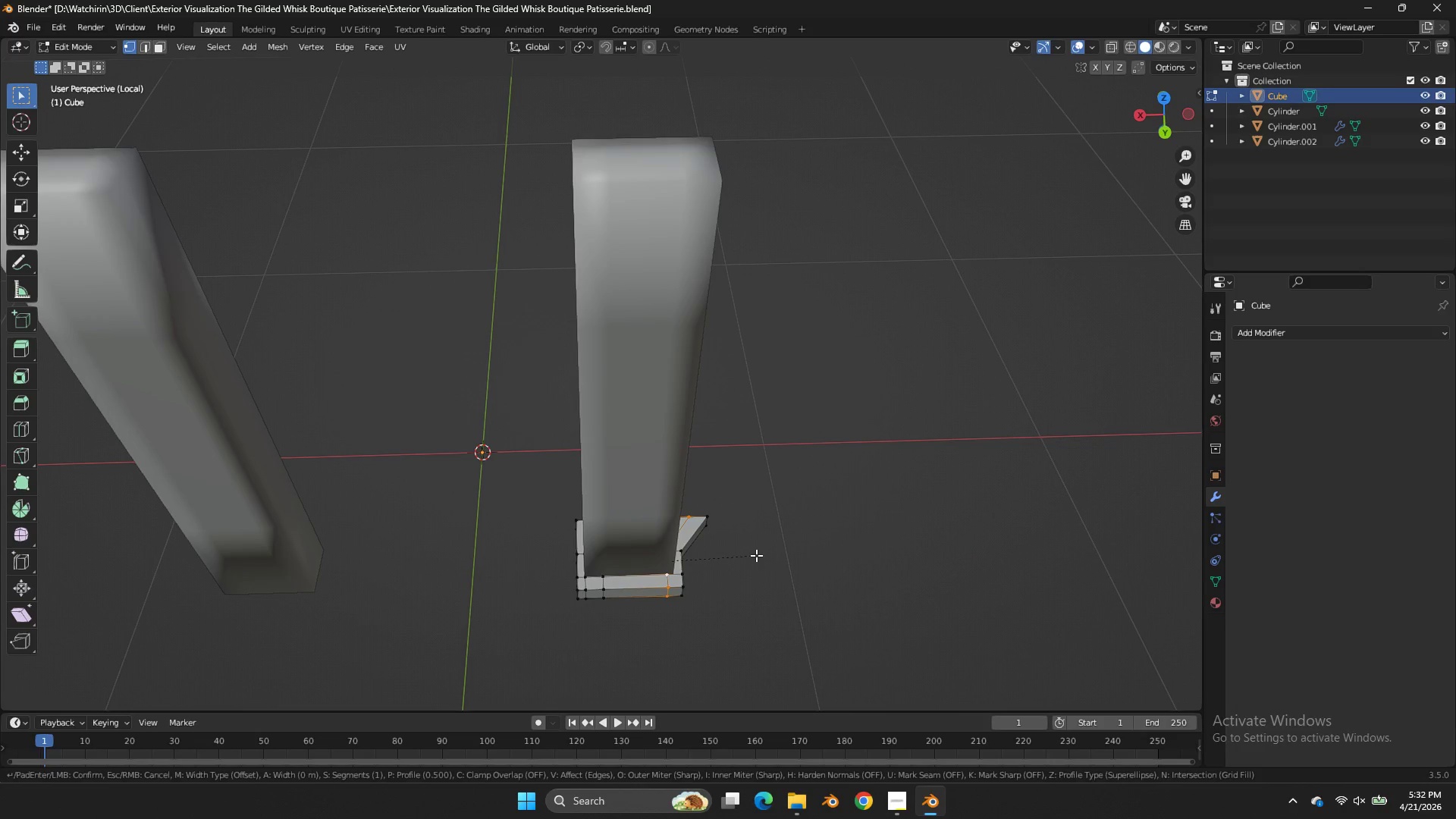 
hold_key(key=ShiftLeft, duration=2.05)
left_click([823, 538])
 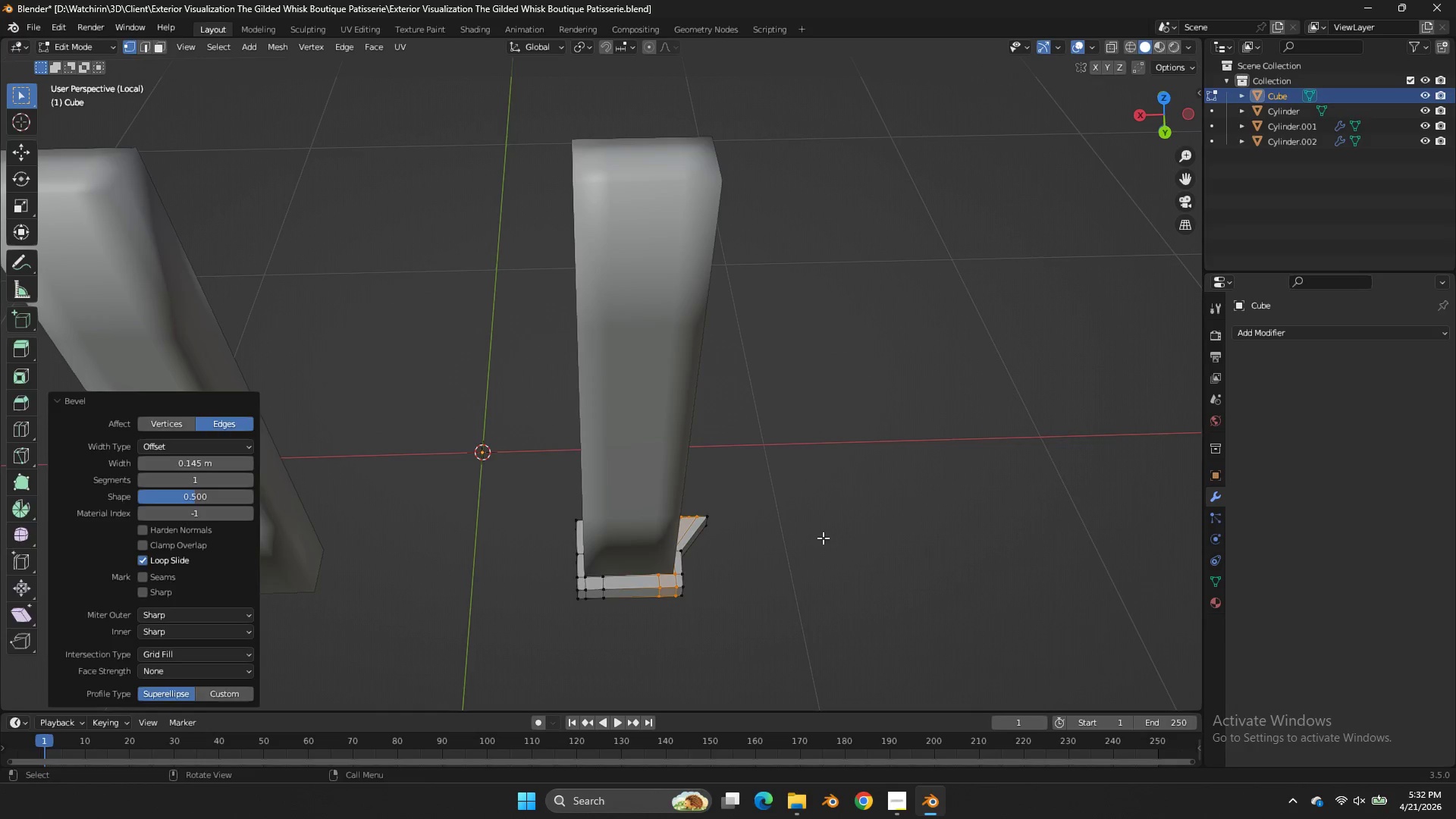 
key(Tab)
 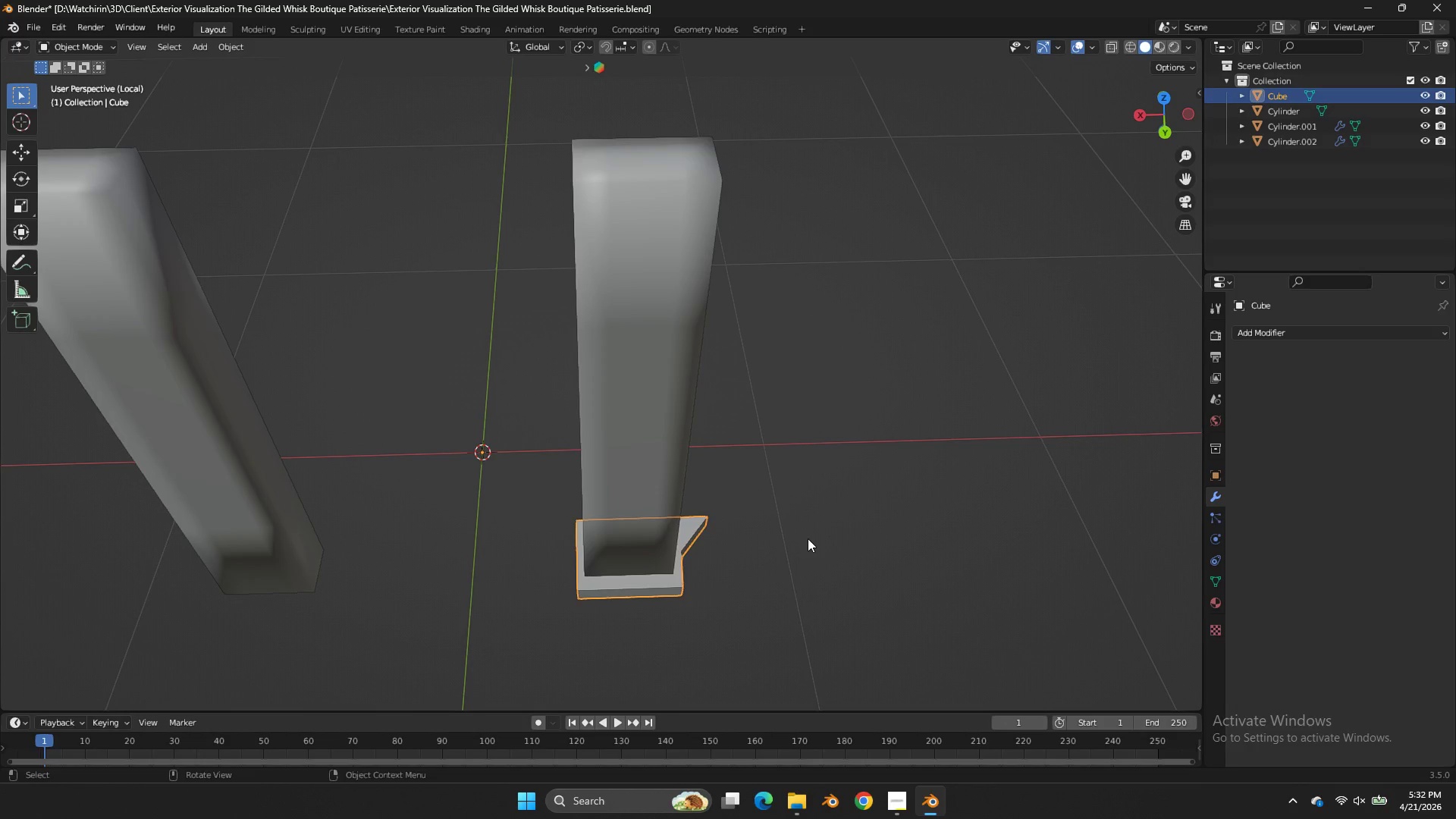 
key(Tab)
 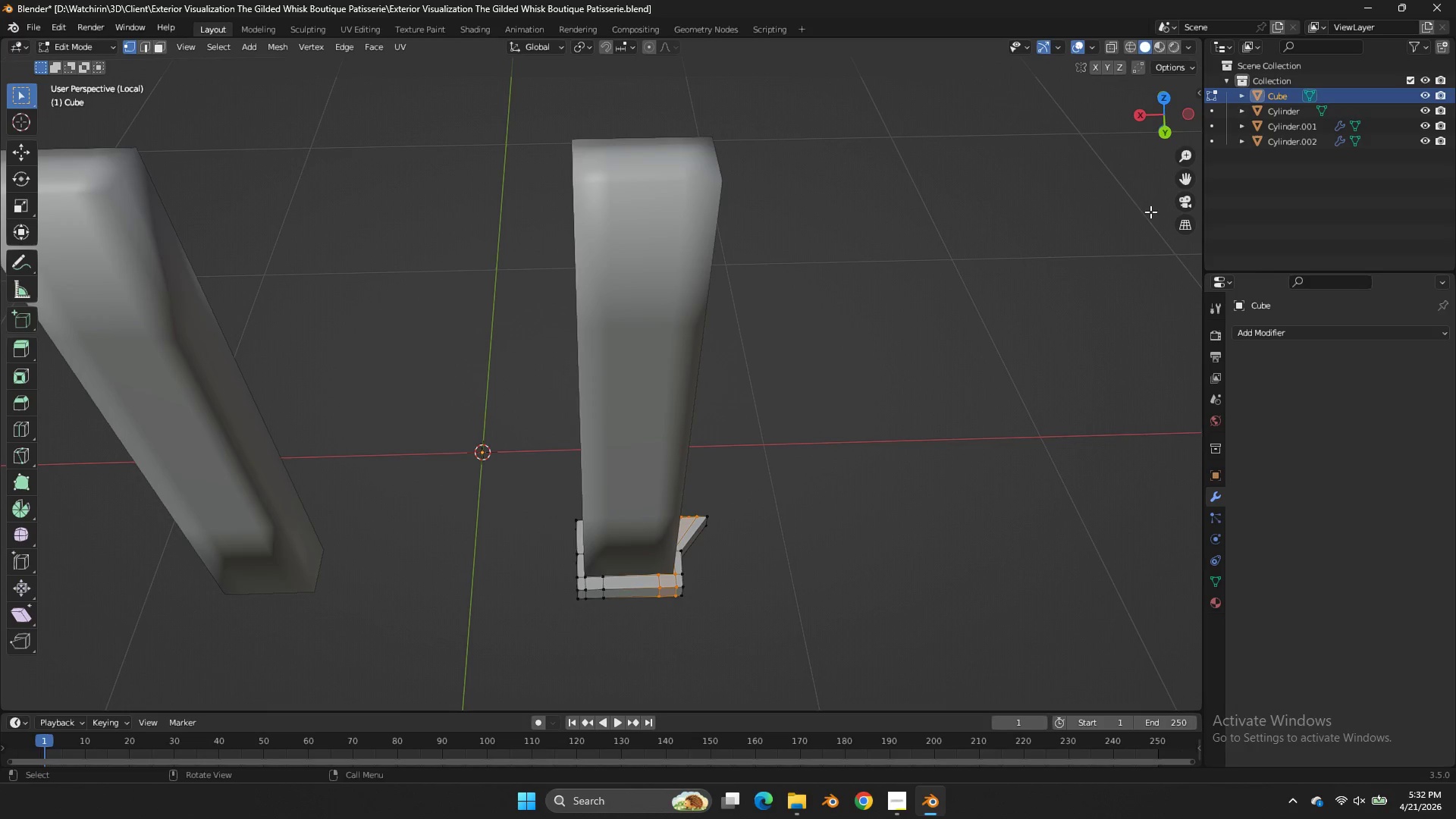 
left_click_drag(start_coordinate=[1165, 110], to_coordinate=[1050, 96])
 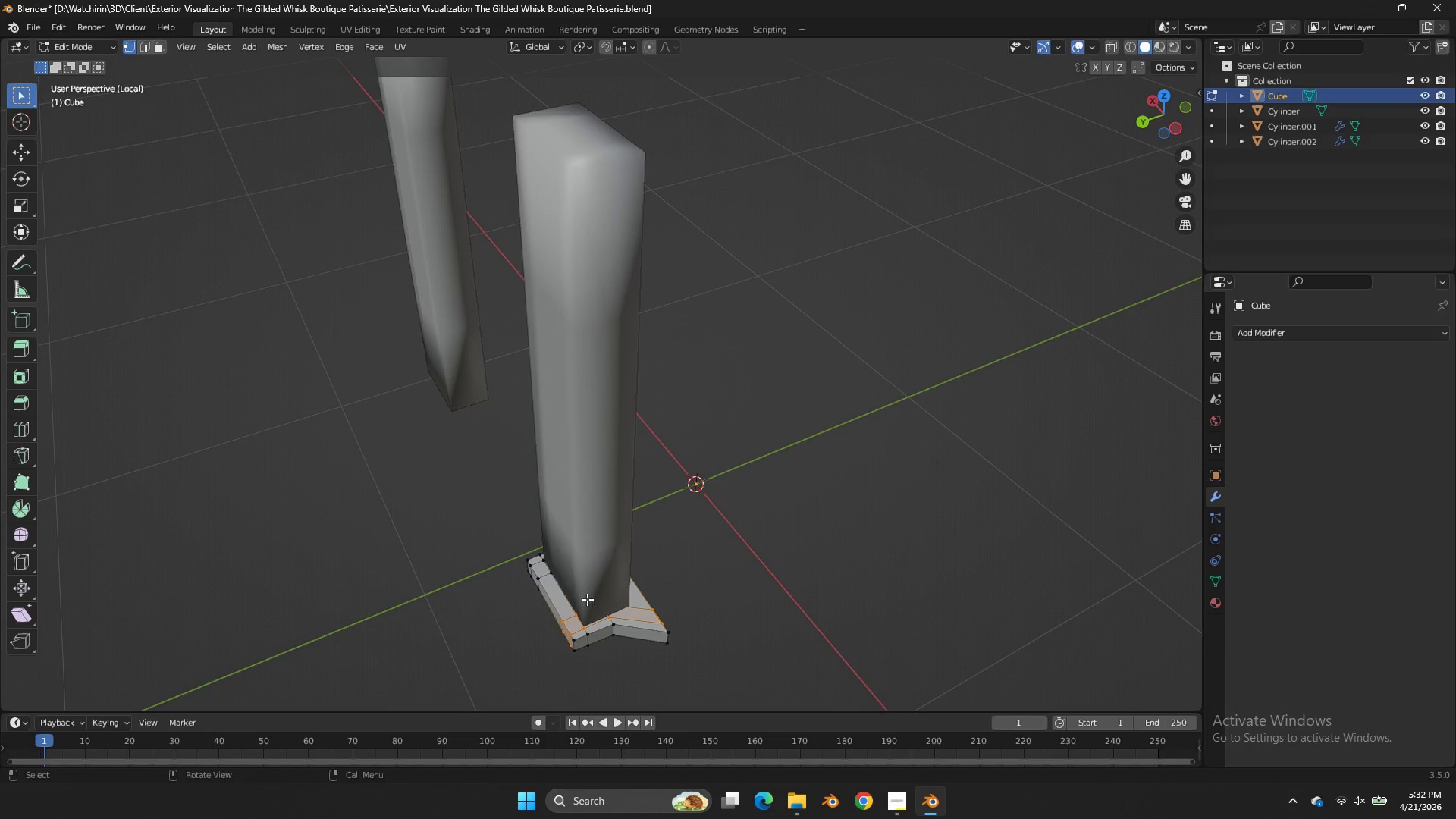 
hold_key(key=AltLeft, duration=0.34)
left_click([566, 599])
 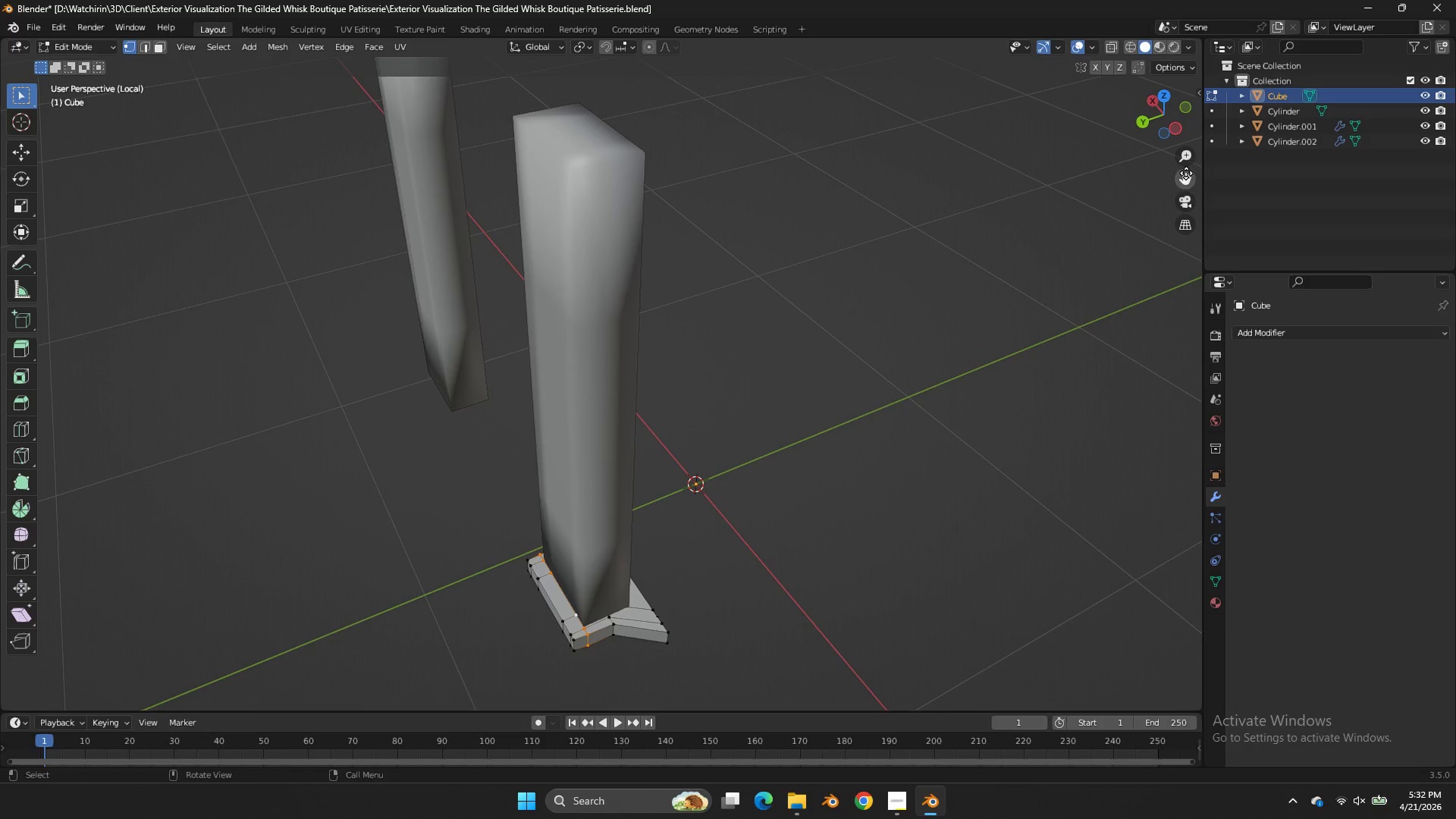 
left_click_drag(start_coordinate=[1184, 174], to_coordinate=[24, 673])
 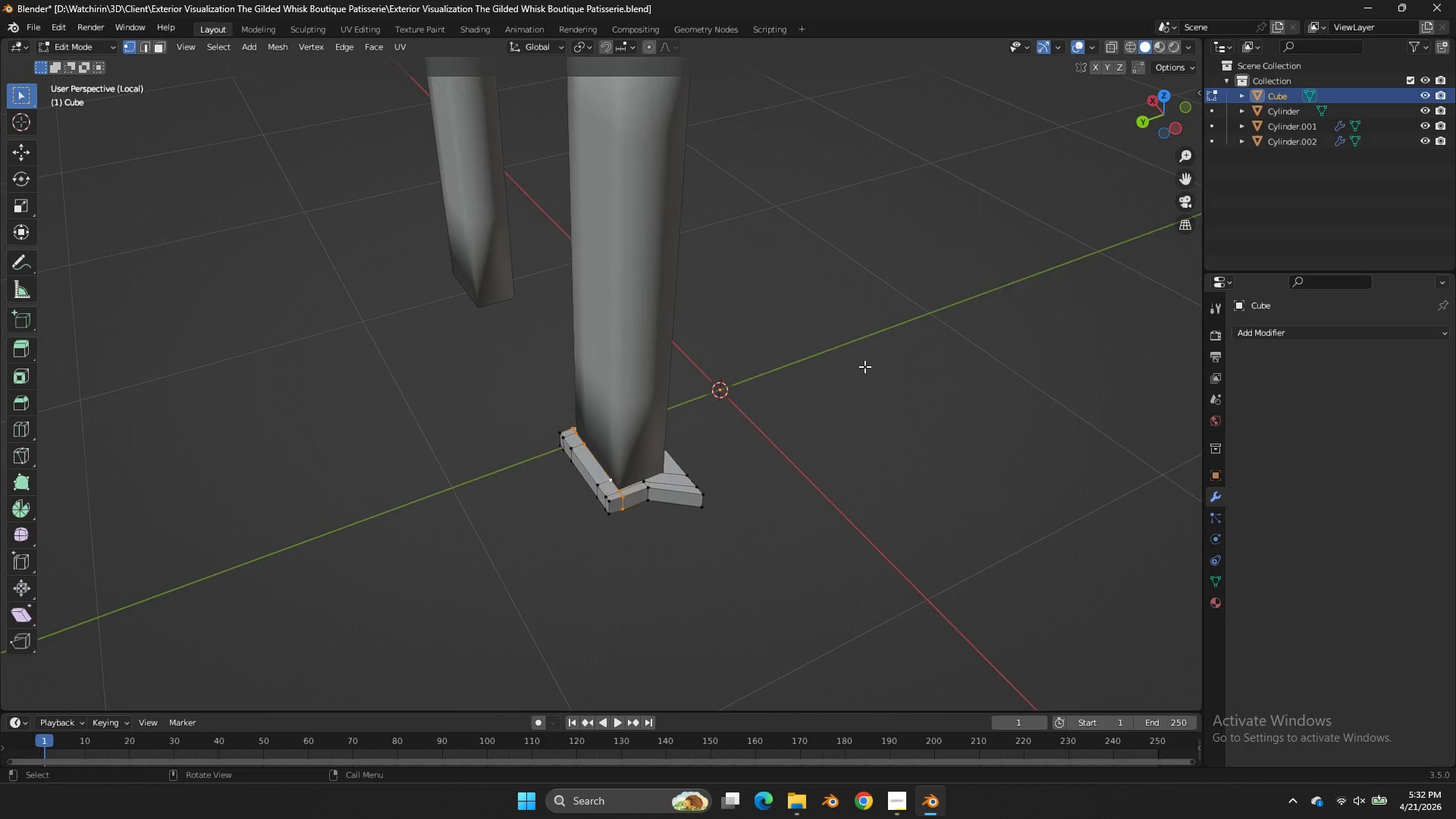 
scroll: coordinate [864, 366], scroll_direction: up, amount: 3.0
 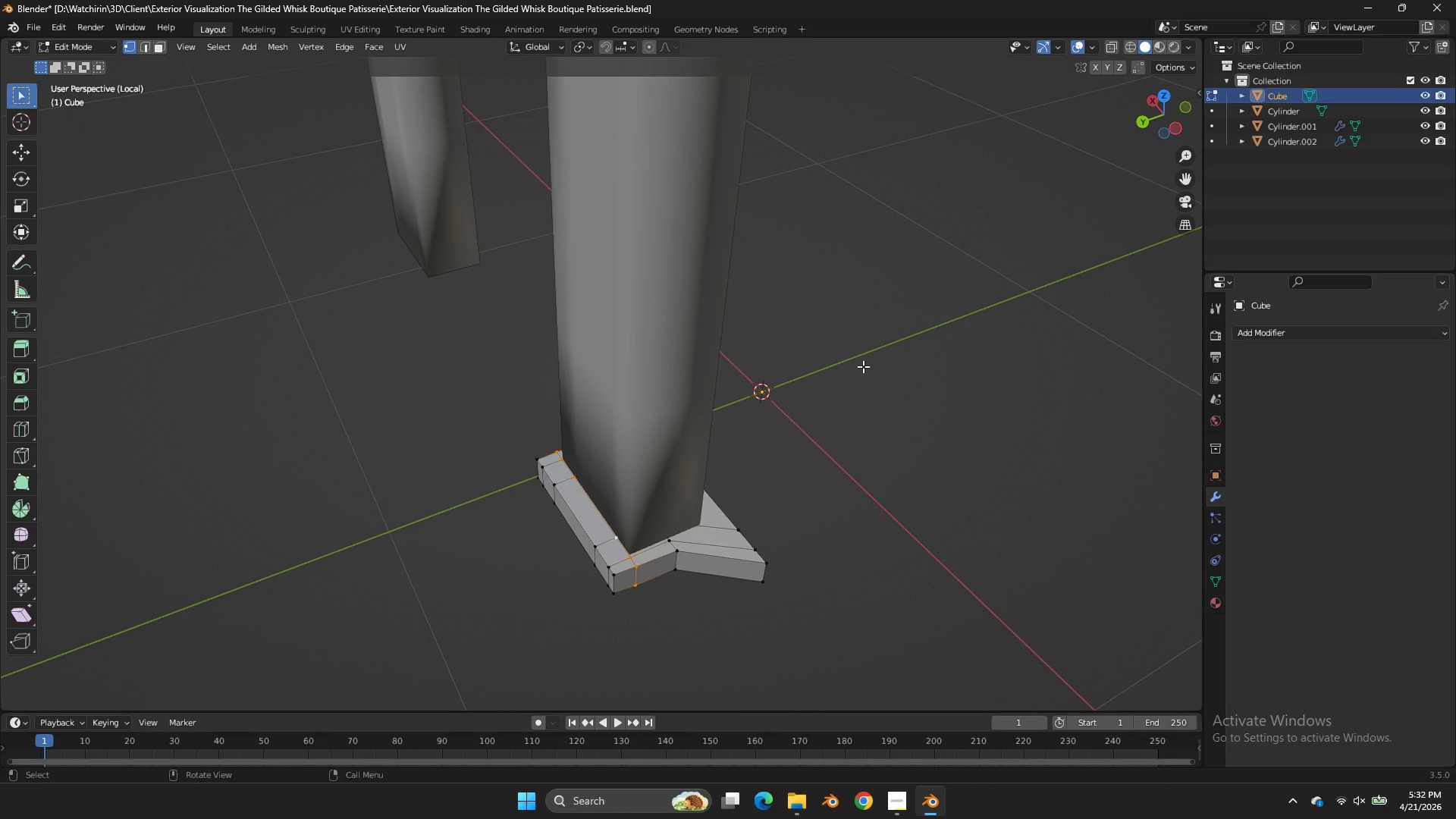 
key(Control+B)
 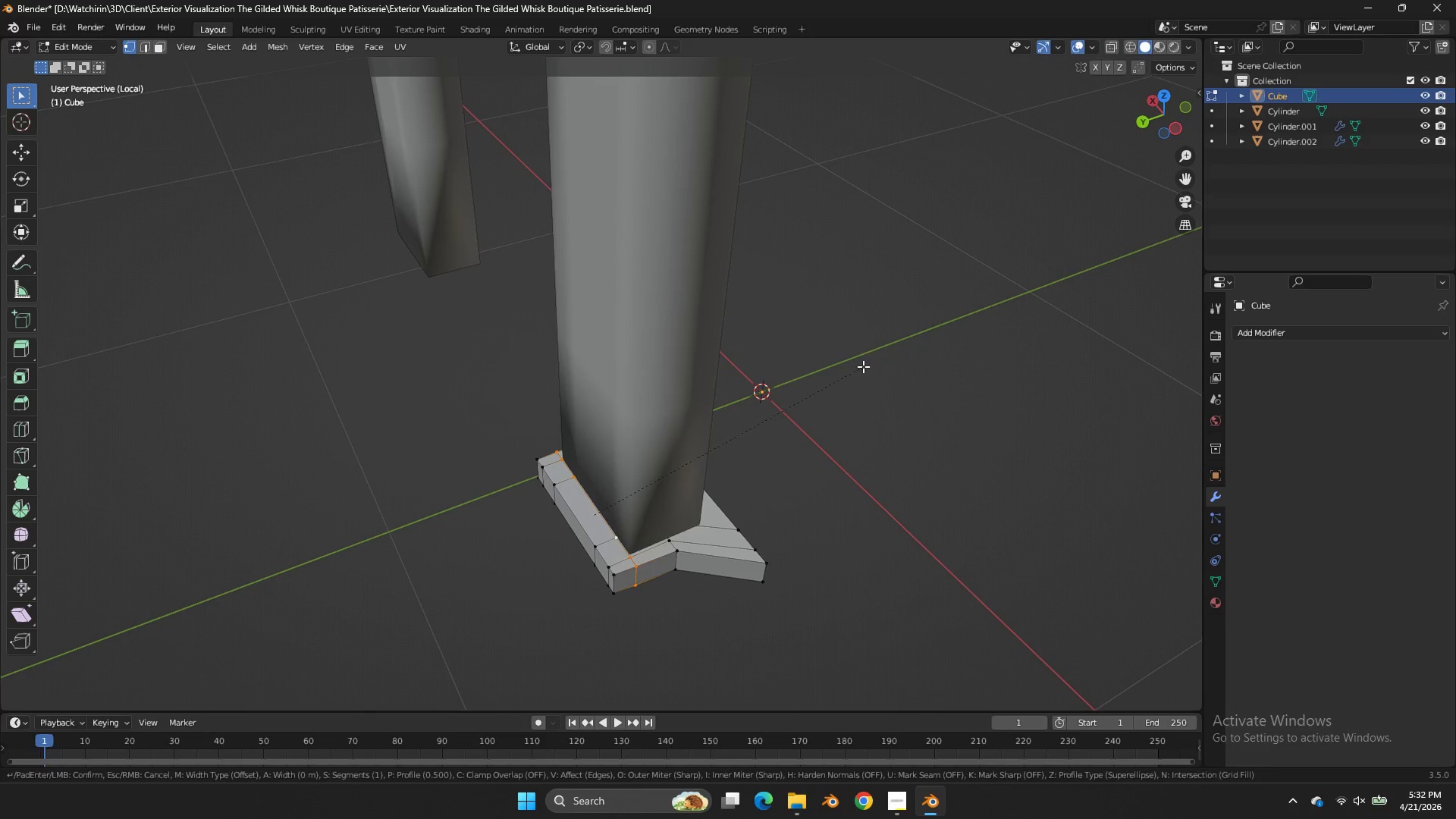 
hold_key(key=ShiftLeft, duration=1.91)
left_click([909, 331])
 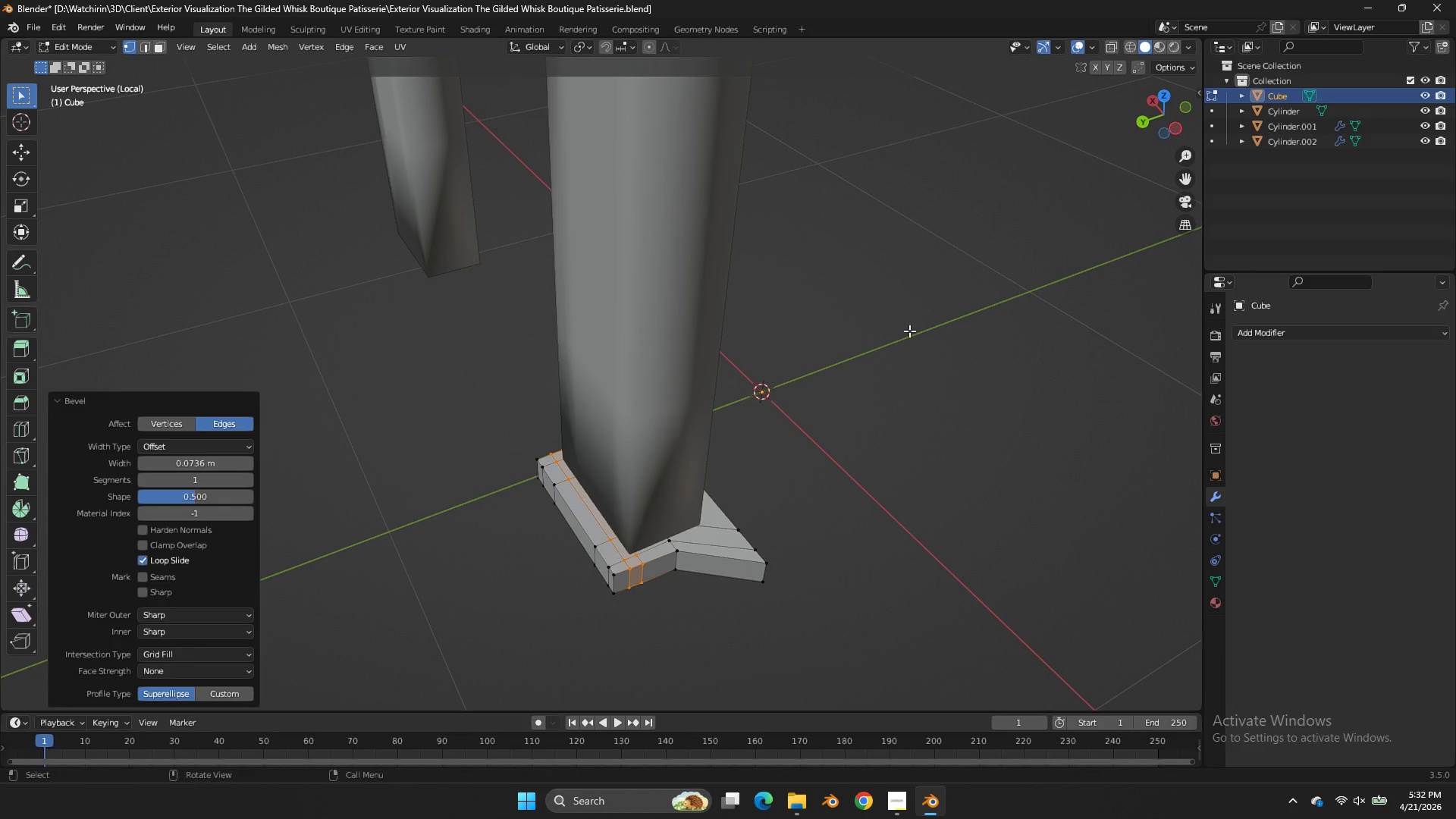 
type(gy)
 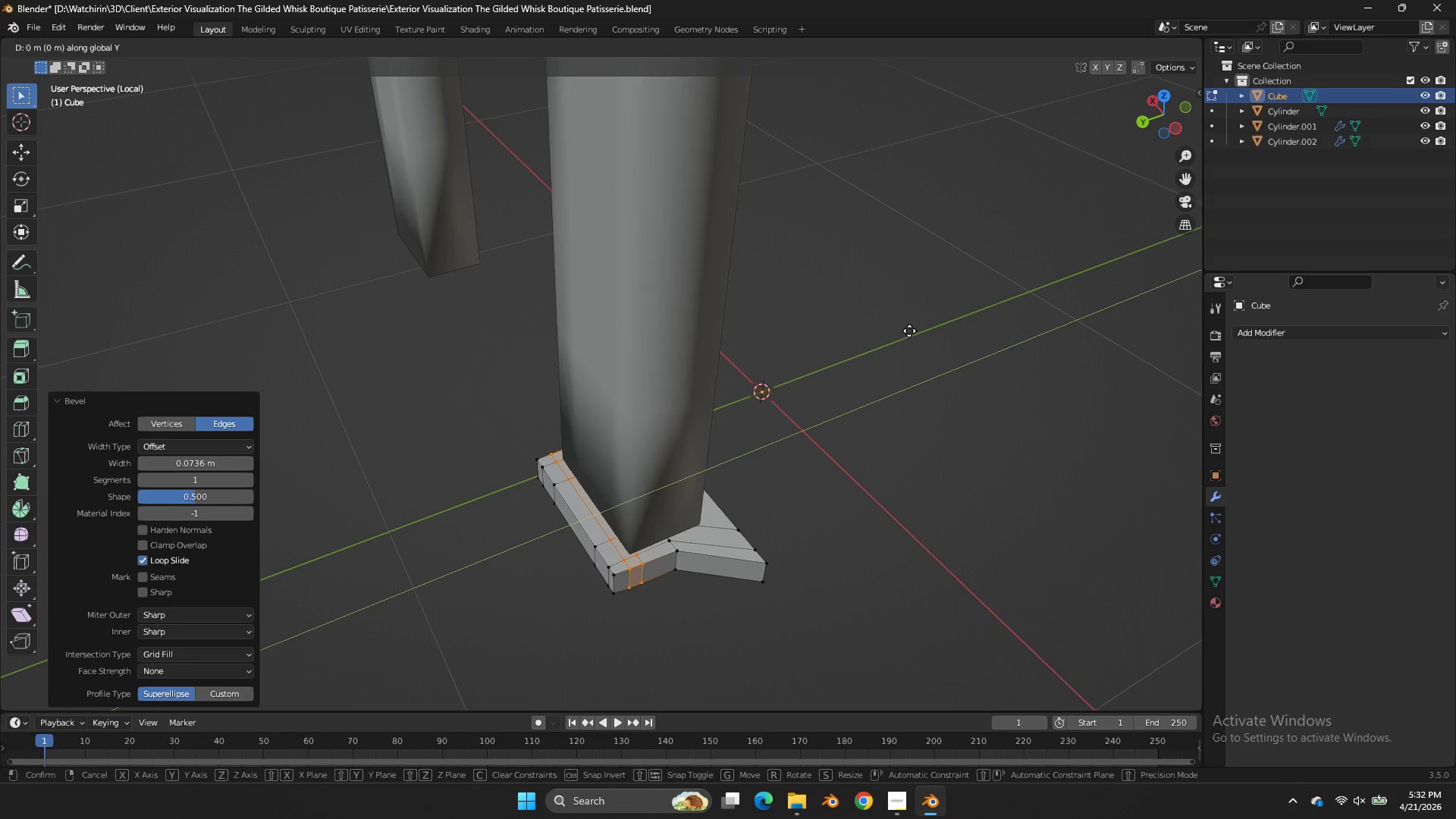 
hold_key(key=ShiftLeft, duration=1.09)
left_click([851, 347])
 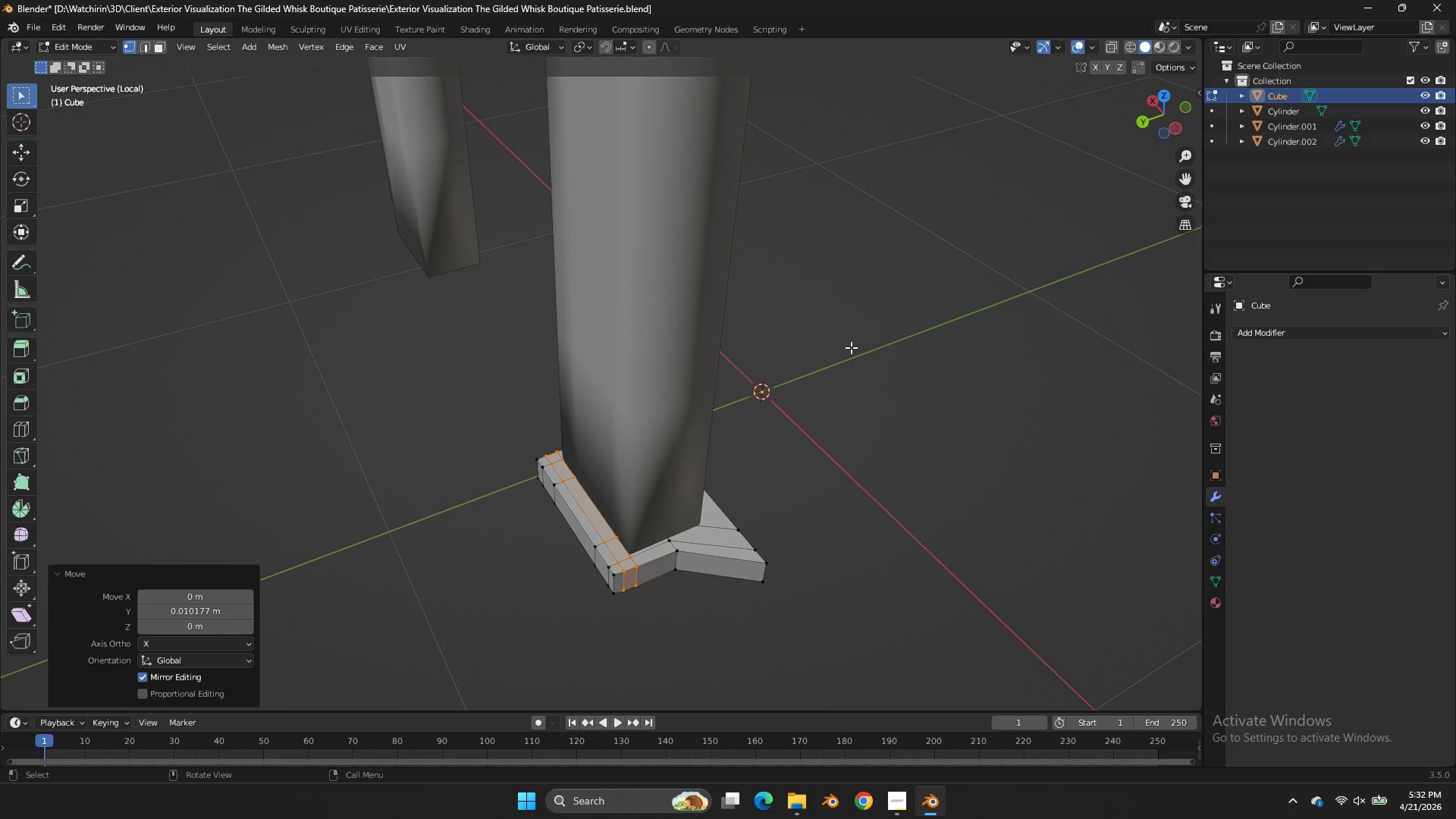 
type(sy)
 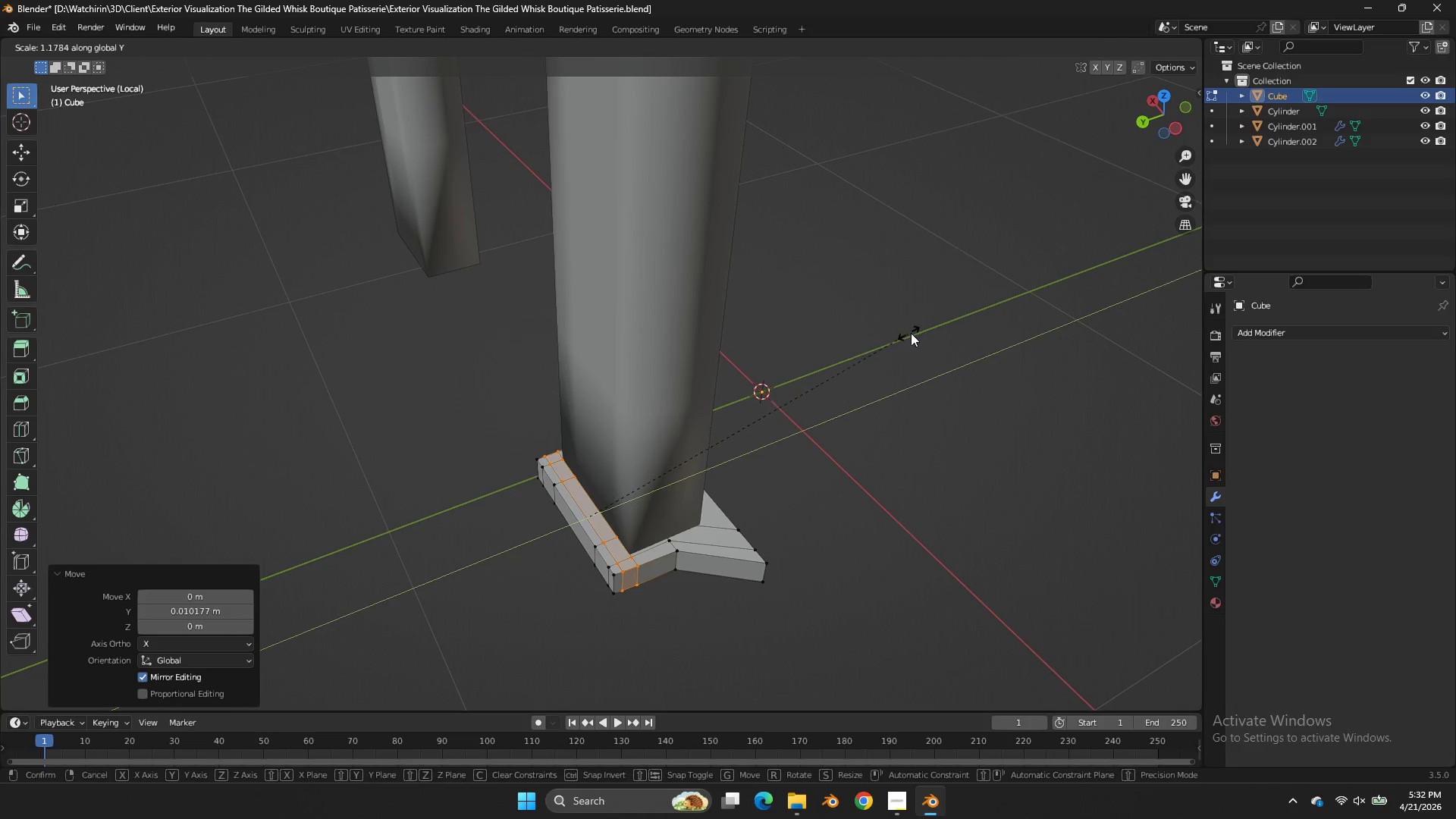 
left_click([914, 331])
 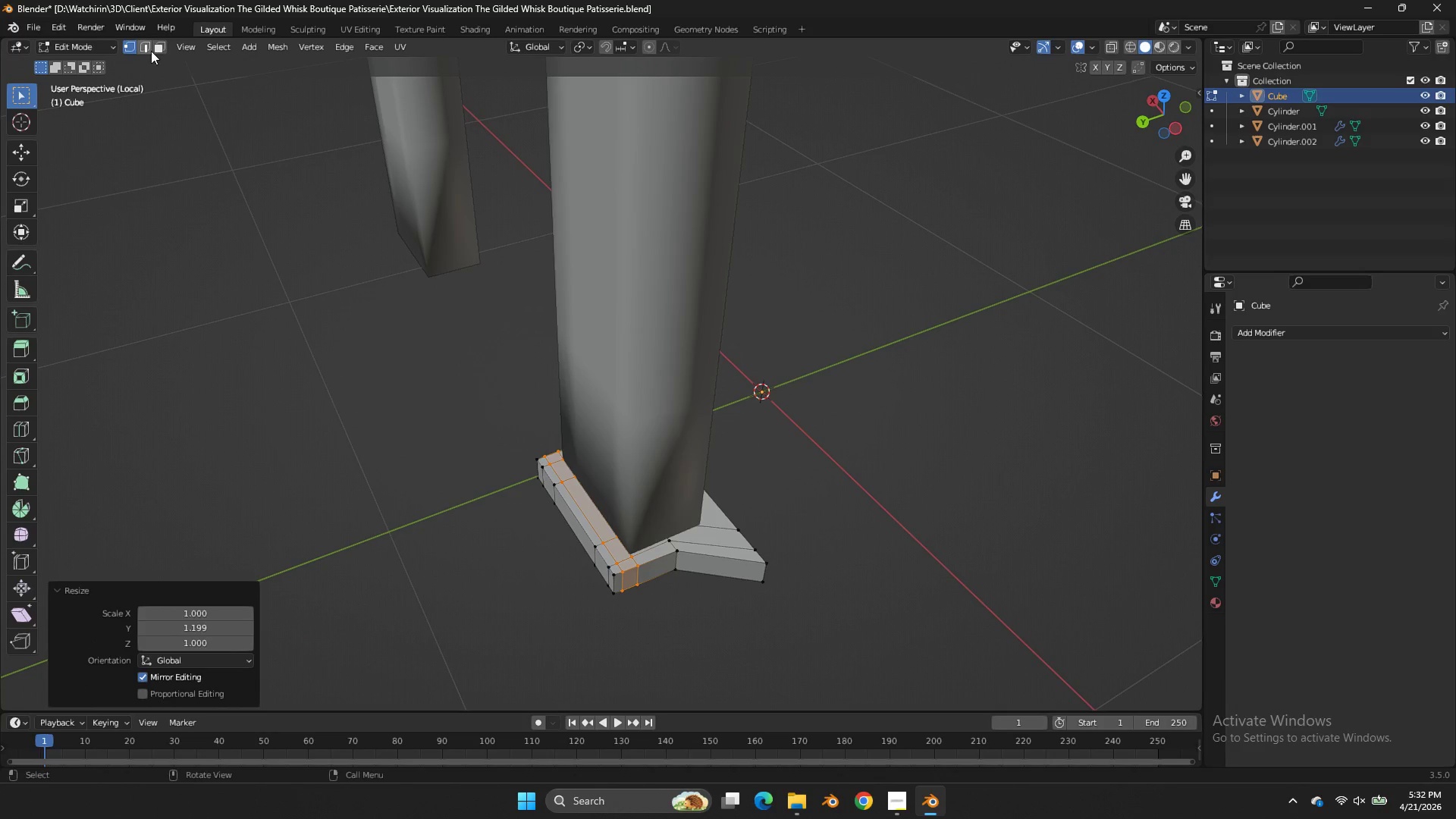 
left_click([157, 43])
 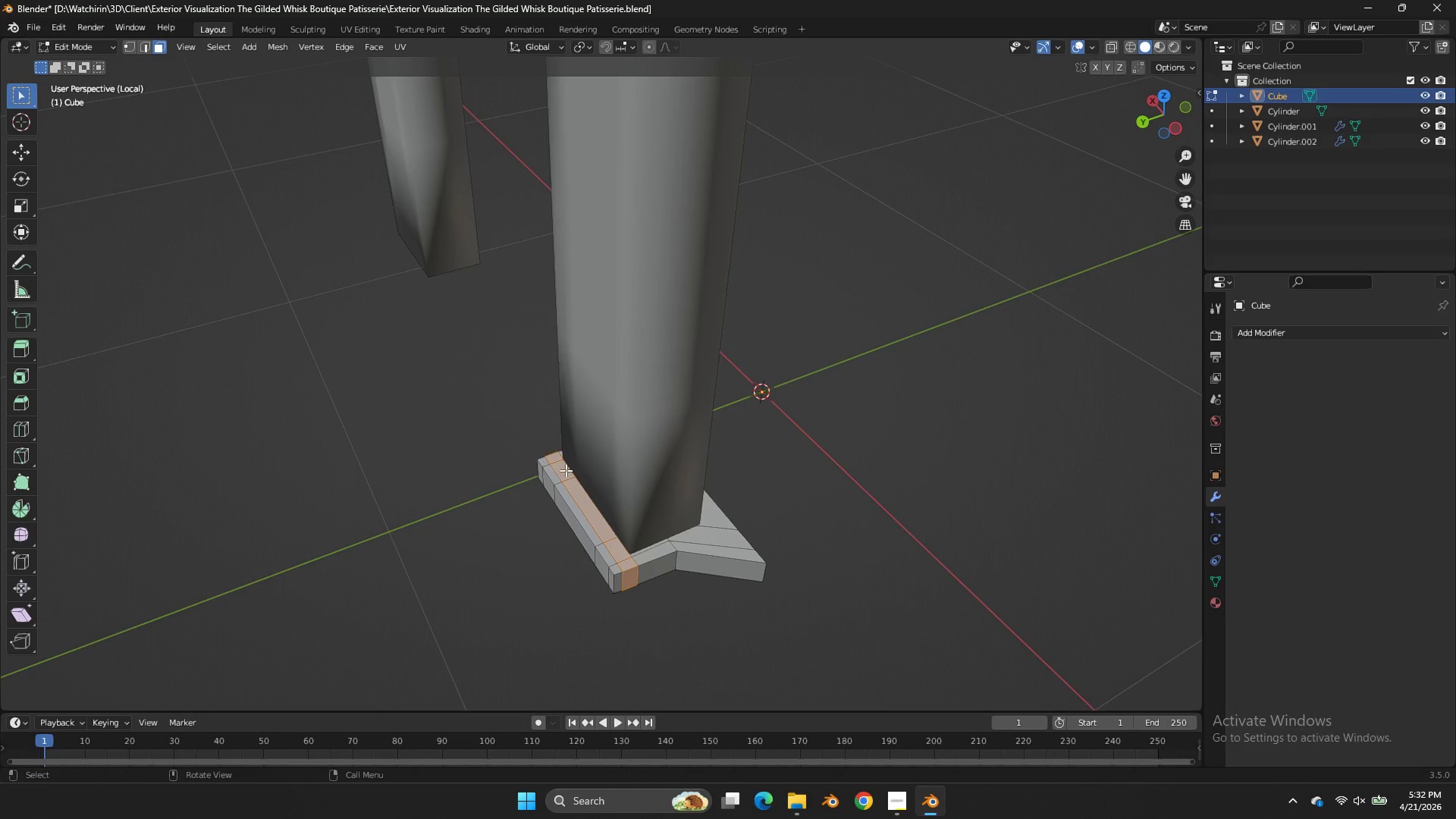 
left_click([568, 470])
 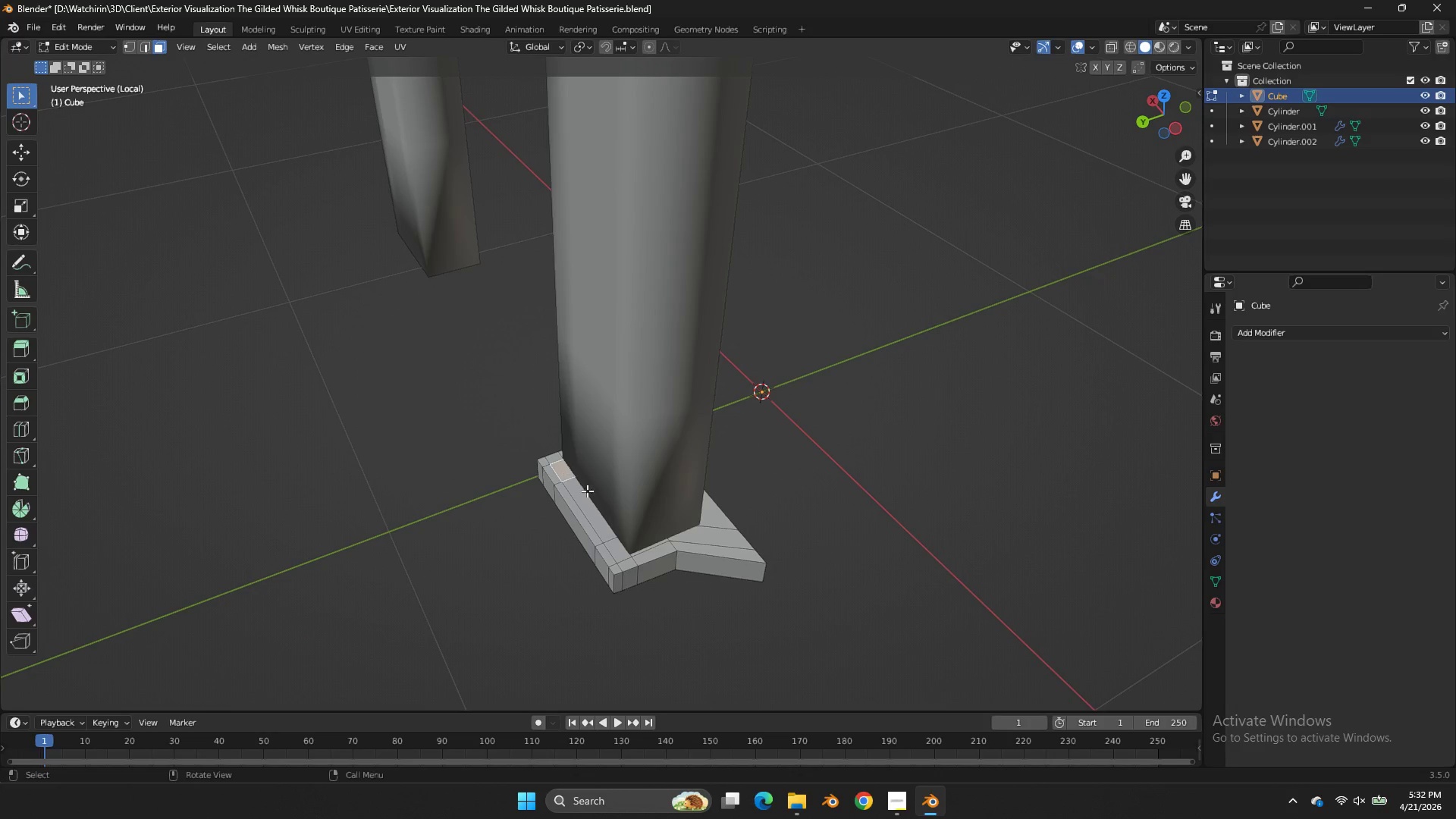 
hold_key(key=ShiftLeft, duration=0.67)
left_click([621, 548])
 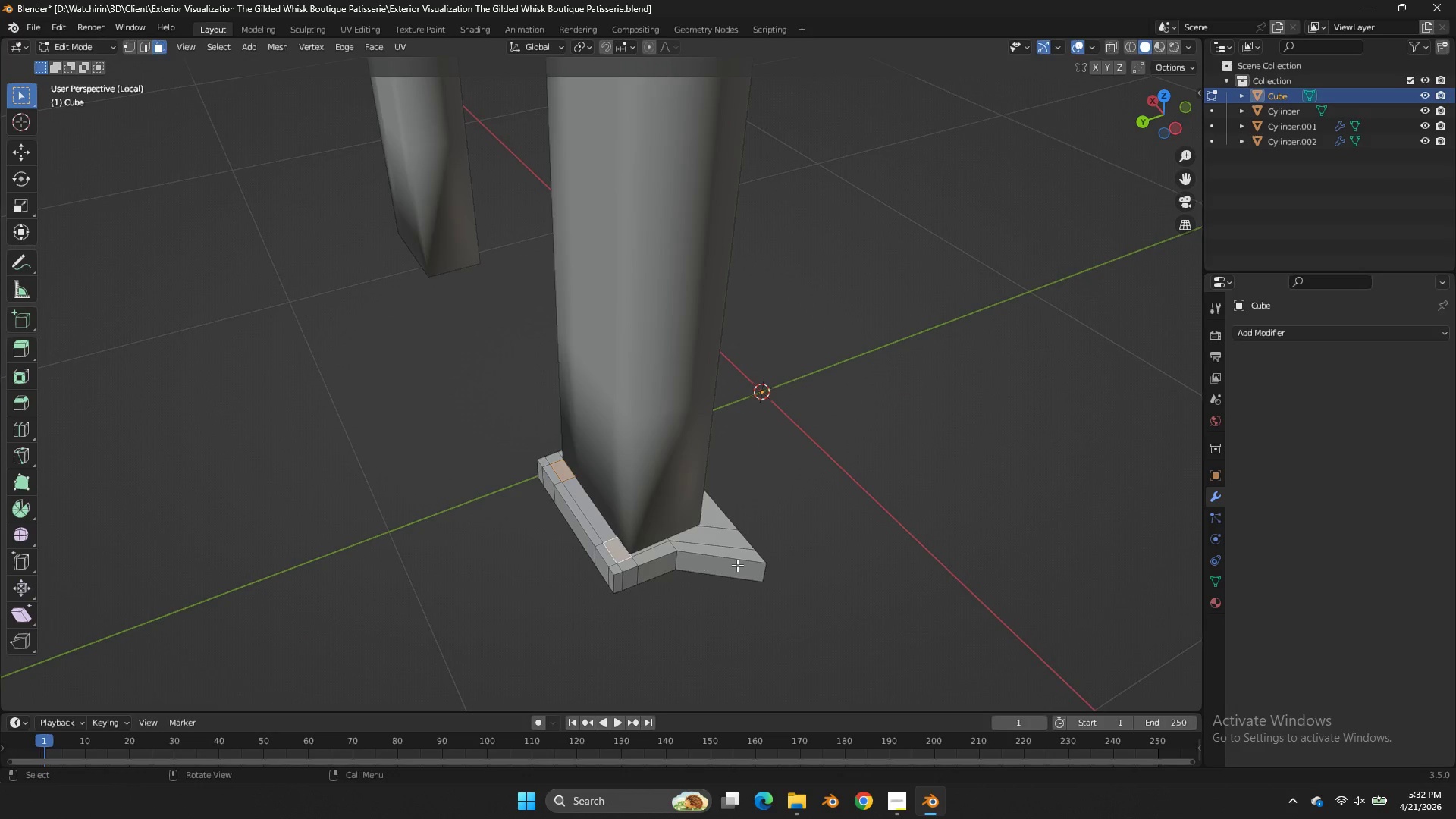 
key(E)
 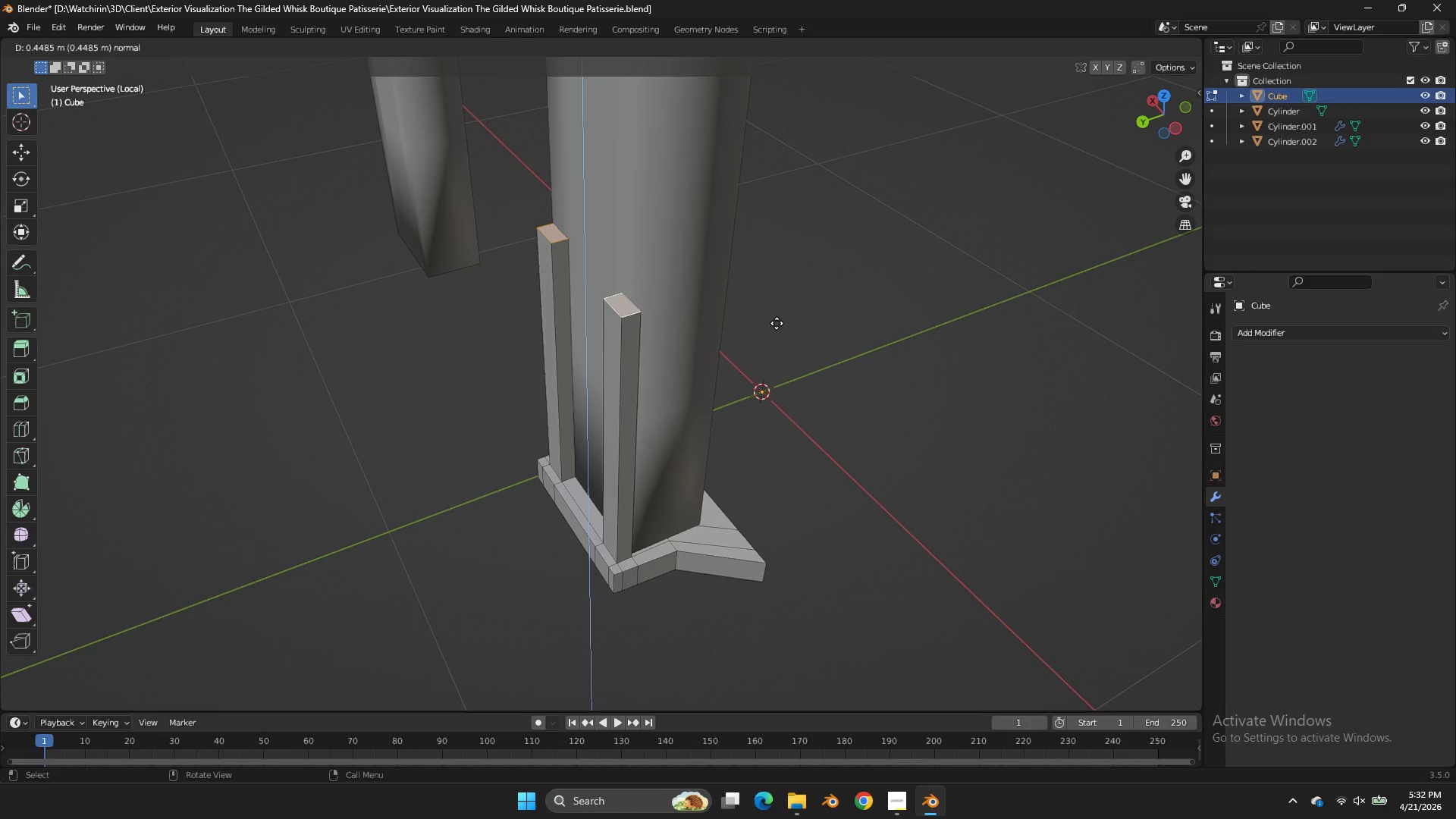 
wait(5.31)
 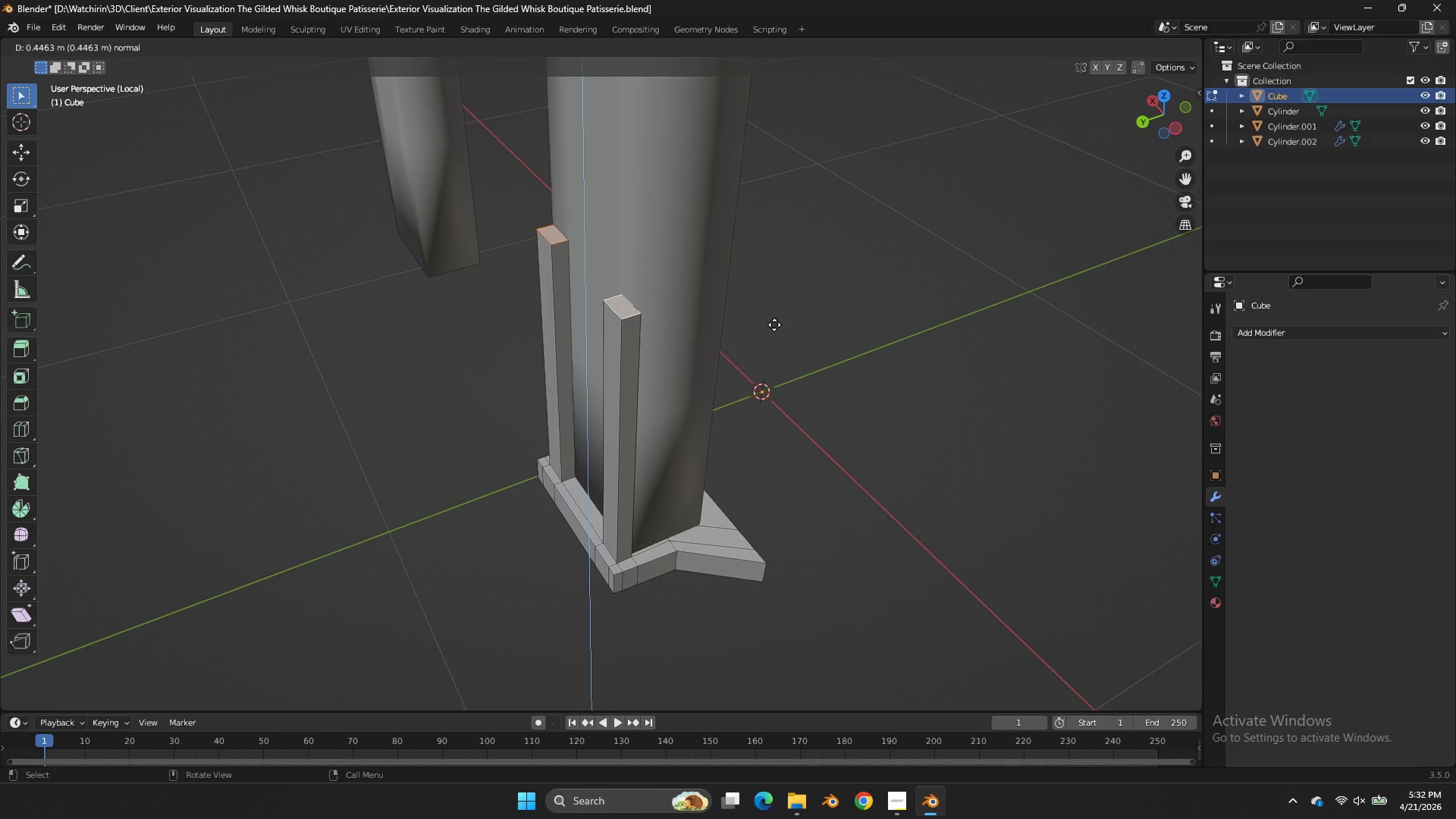 
left_click([778, 79])
 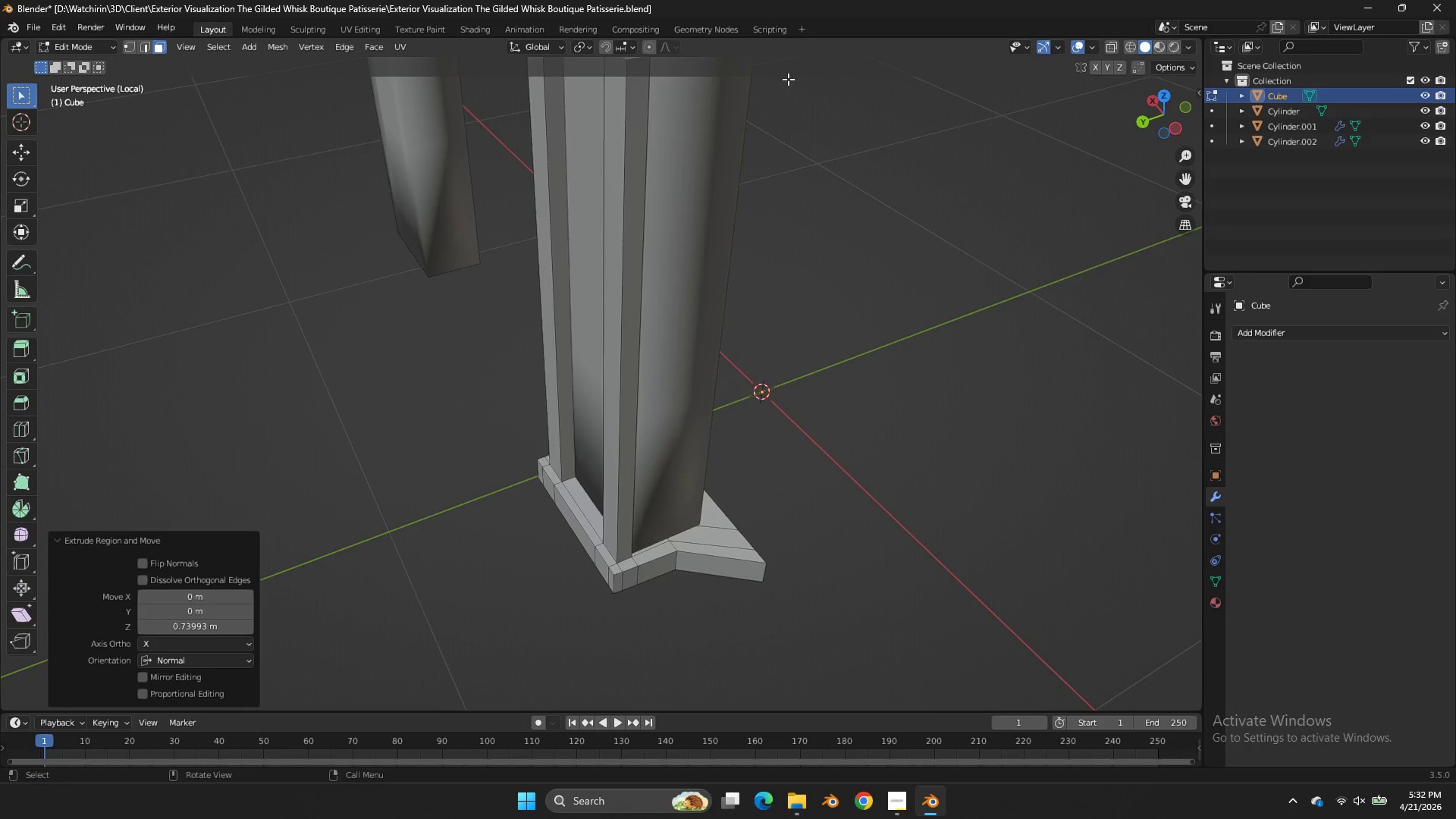 
scroll: coordinate [789, 79], scroll_direction: down, amount: 3.0
 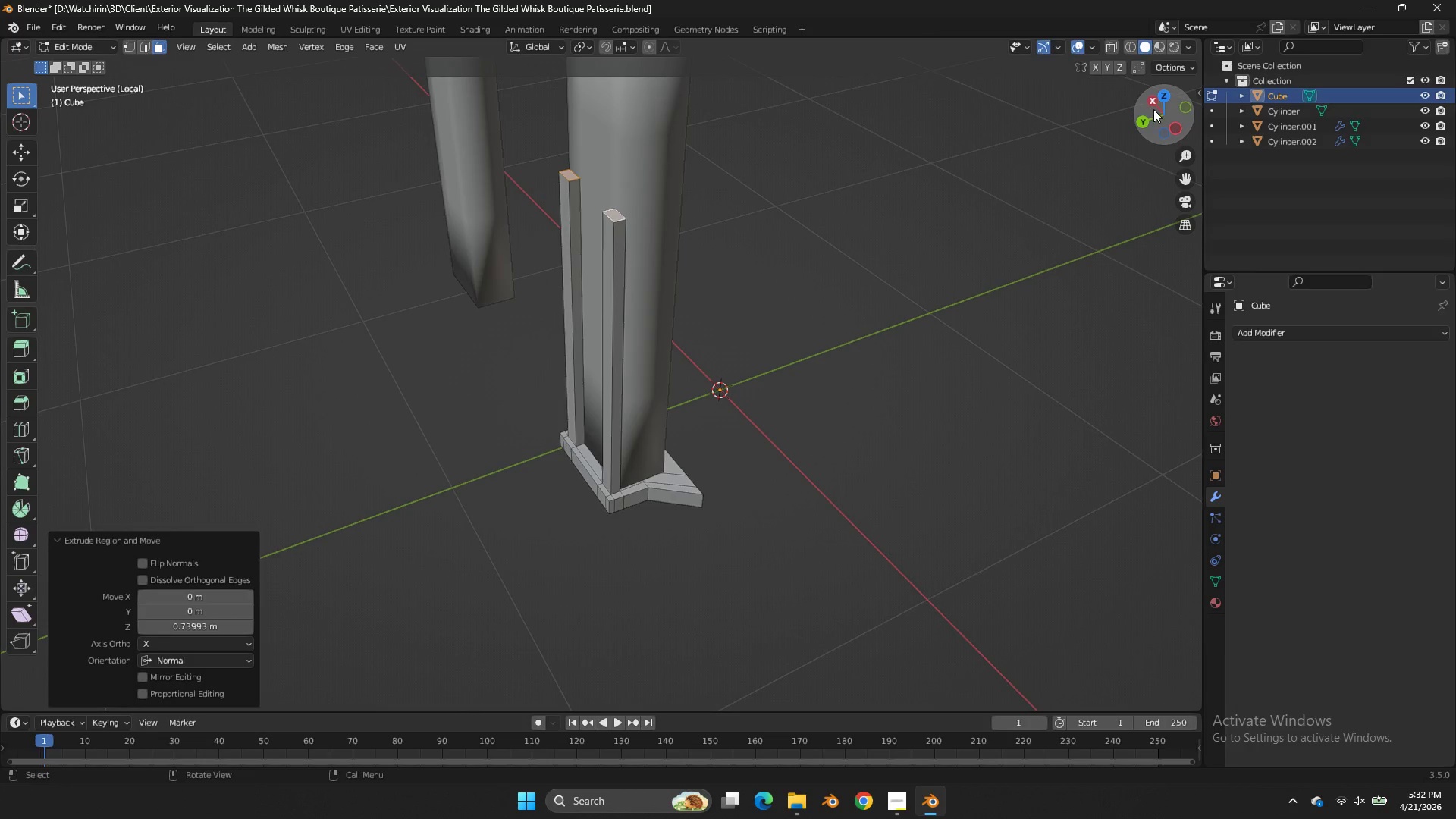 
left_click_drag(start_coordinate=[1160, 113], to_coordinate=[88, 111])
 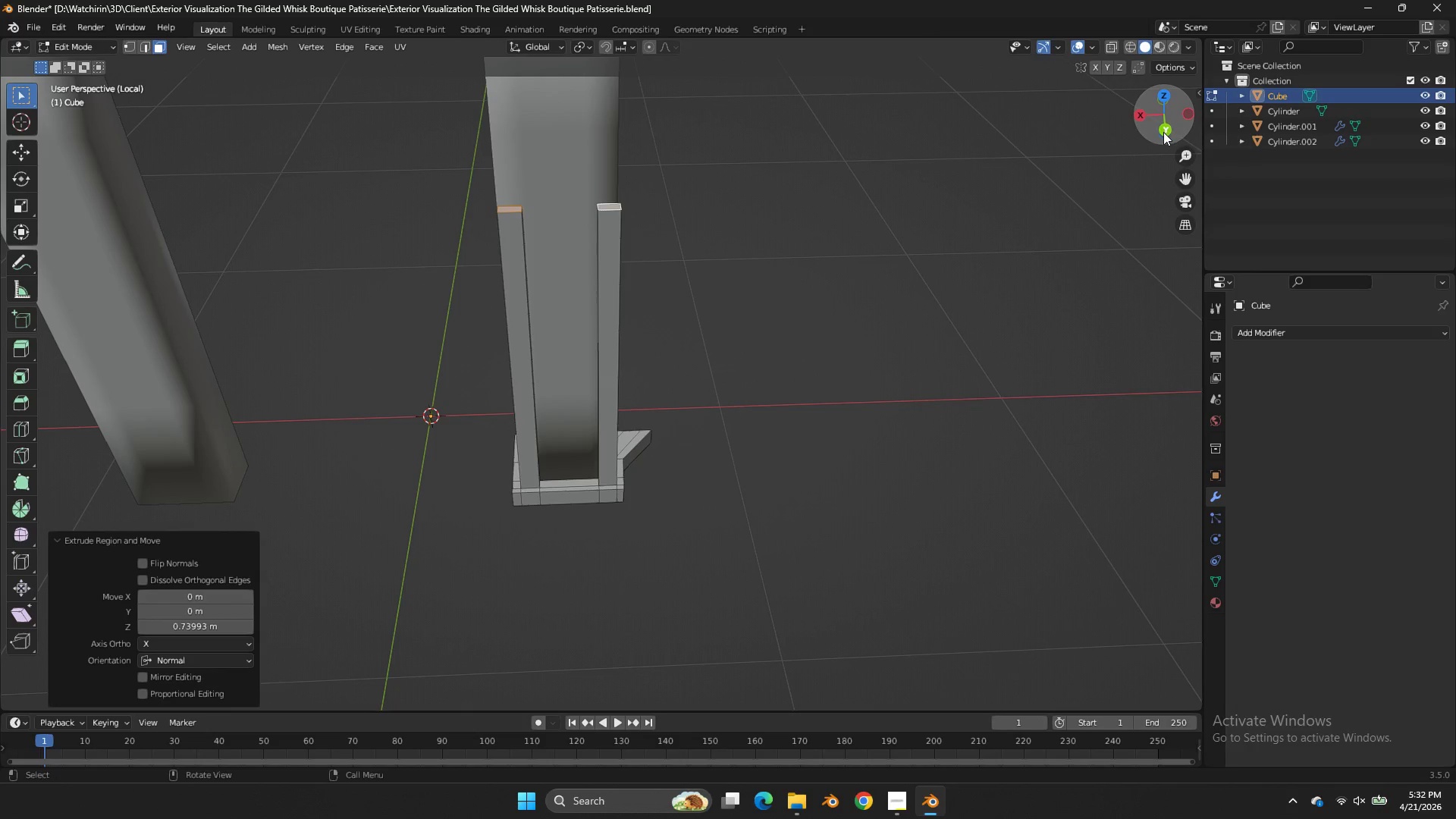 
left_click([1163, 132])
 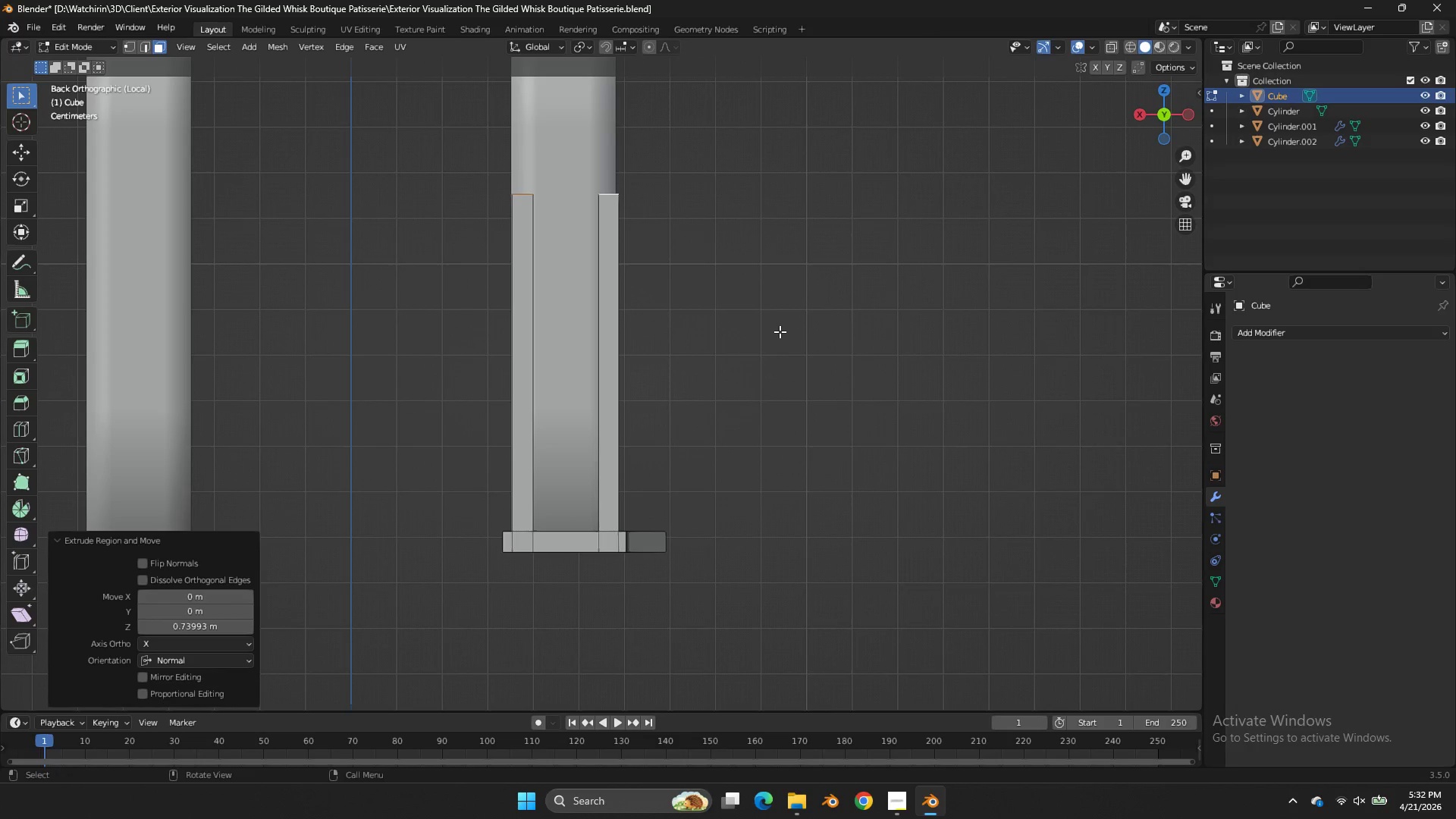 
type(gz)
 